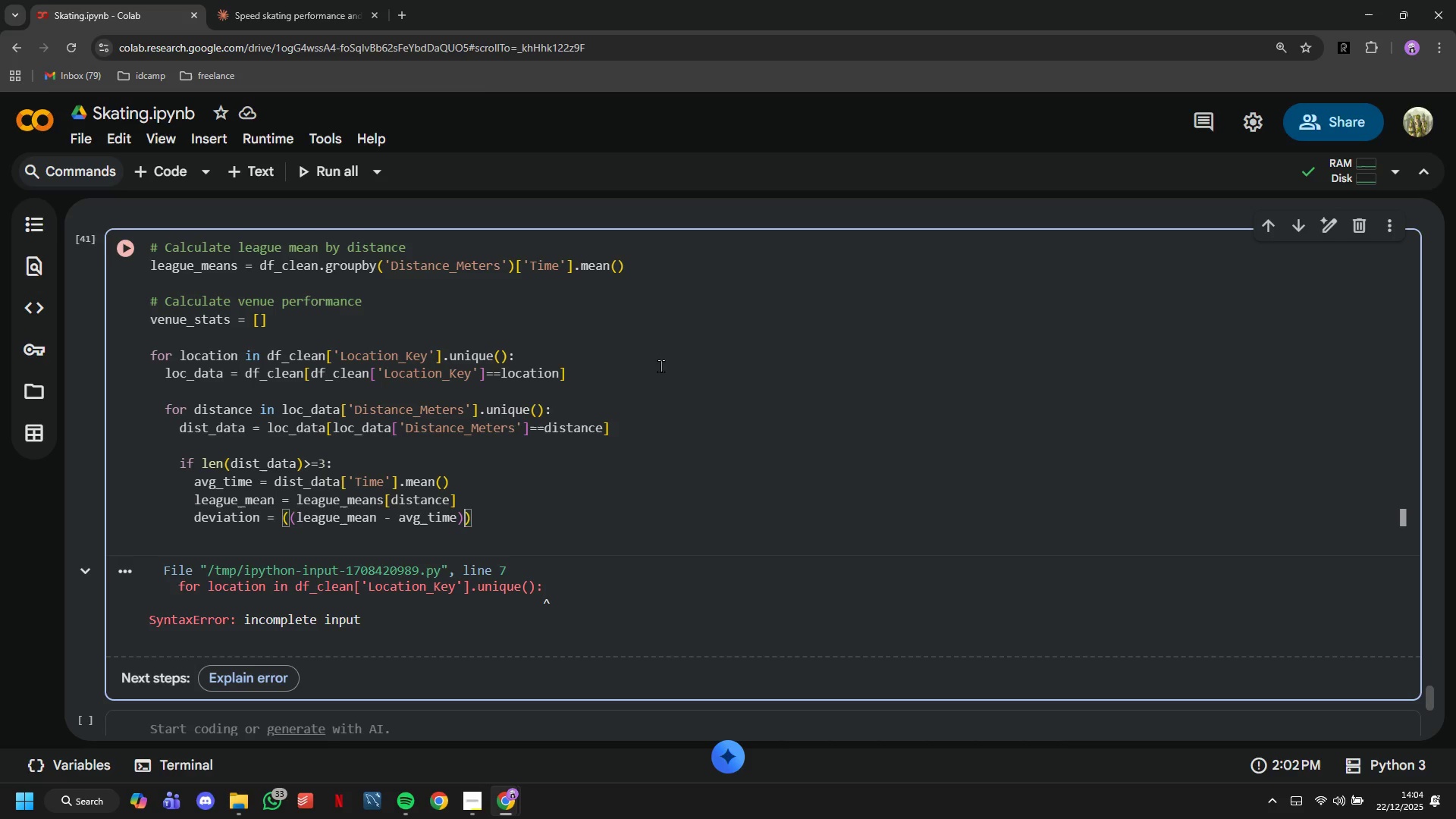 
type( / league_)
key(Tab)
 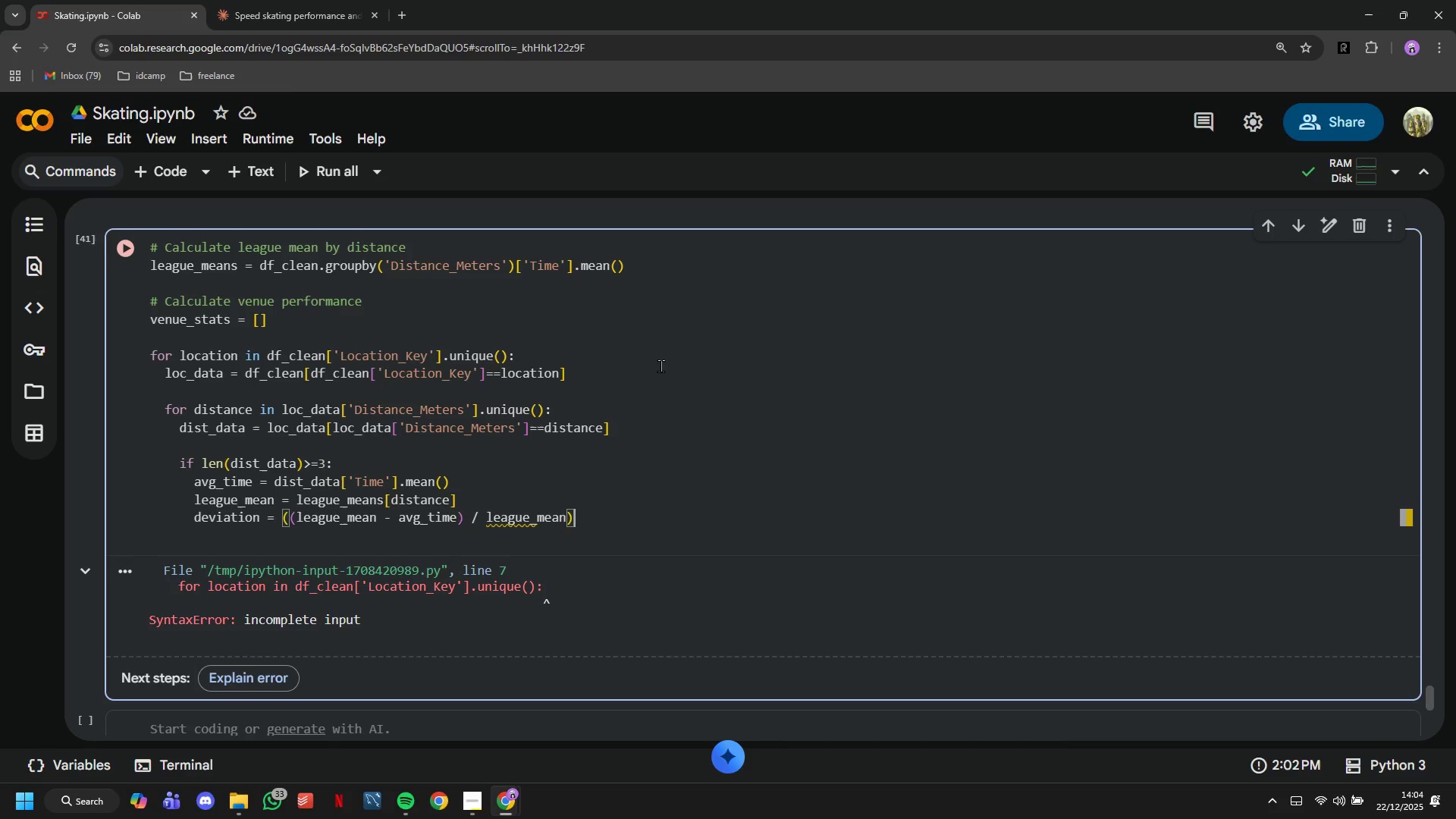 
 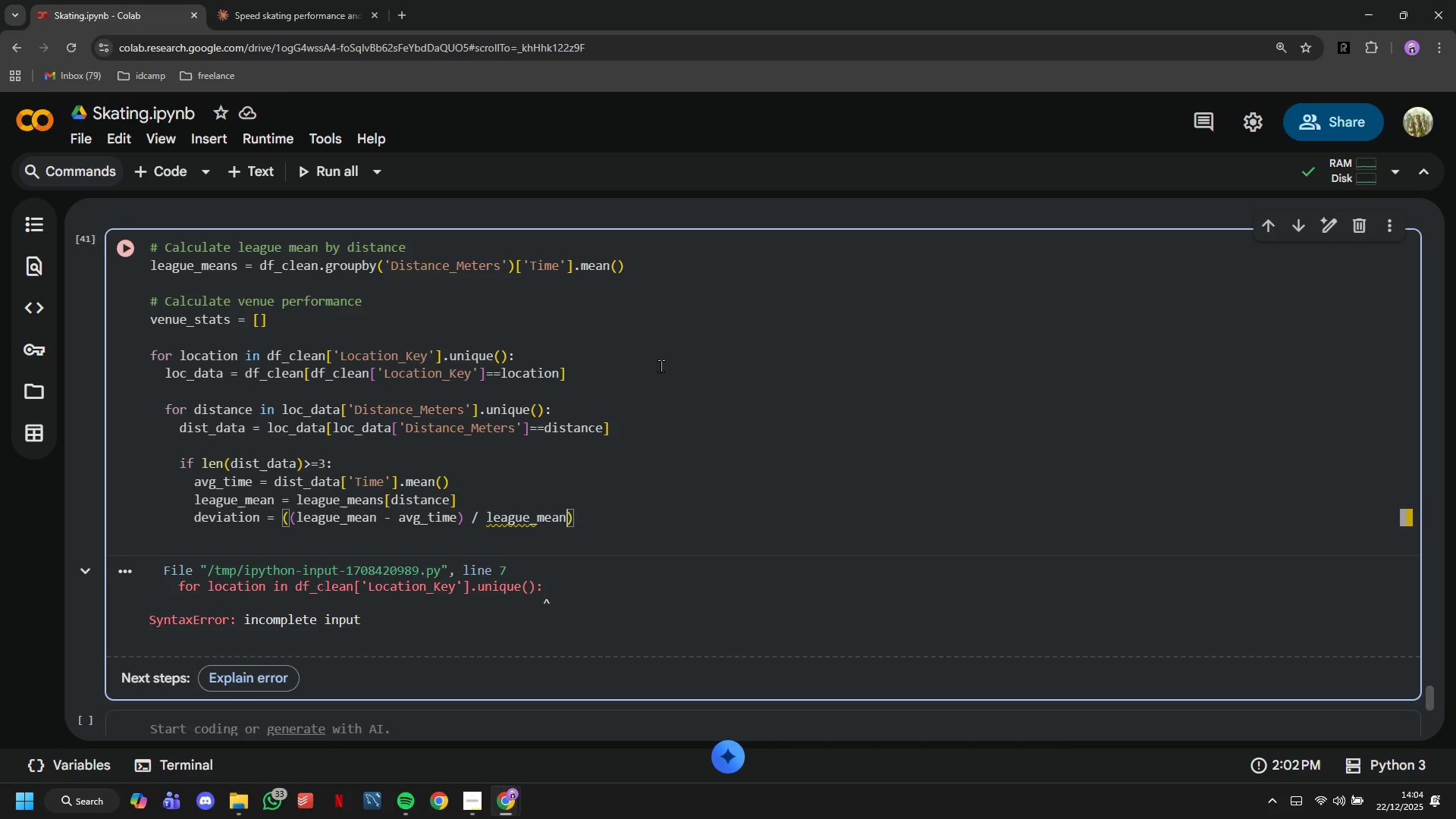 
key(ArrowRight)
 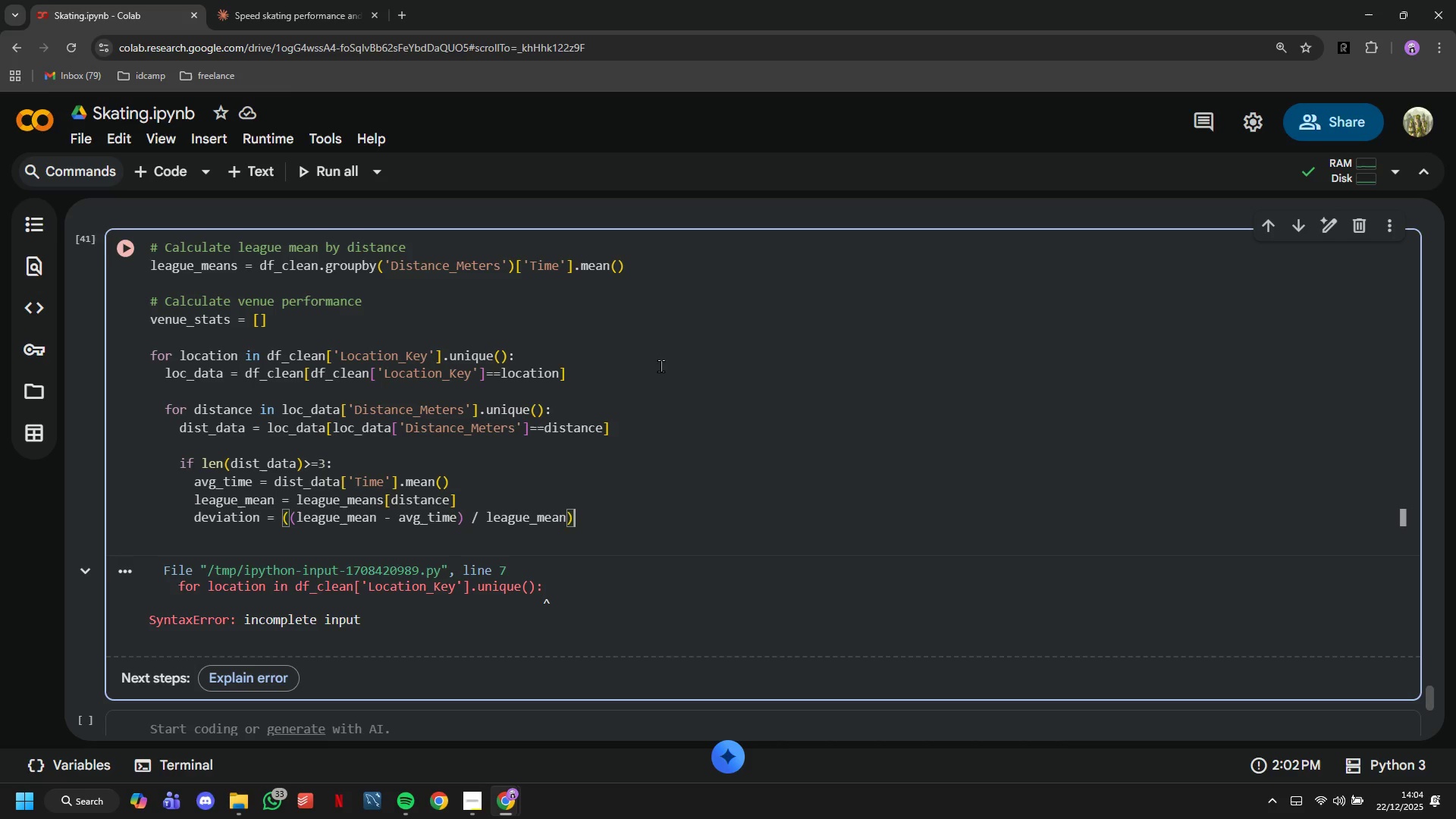 
type( * 100)
 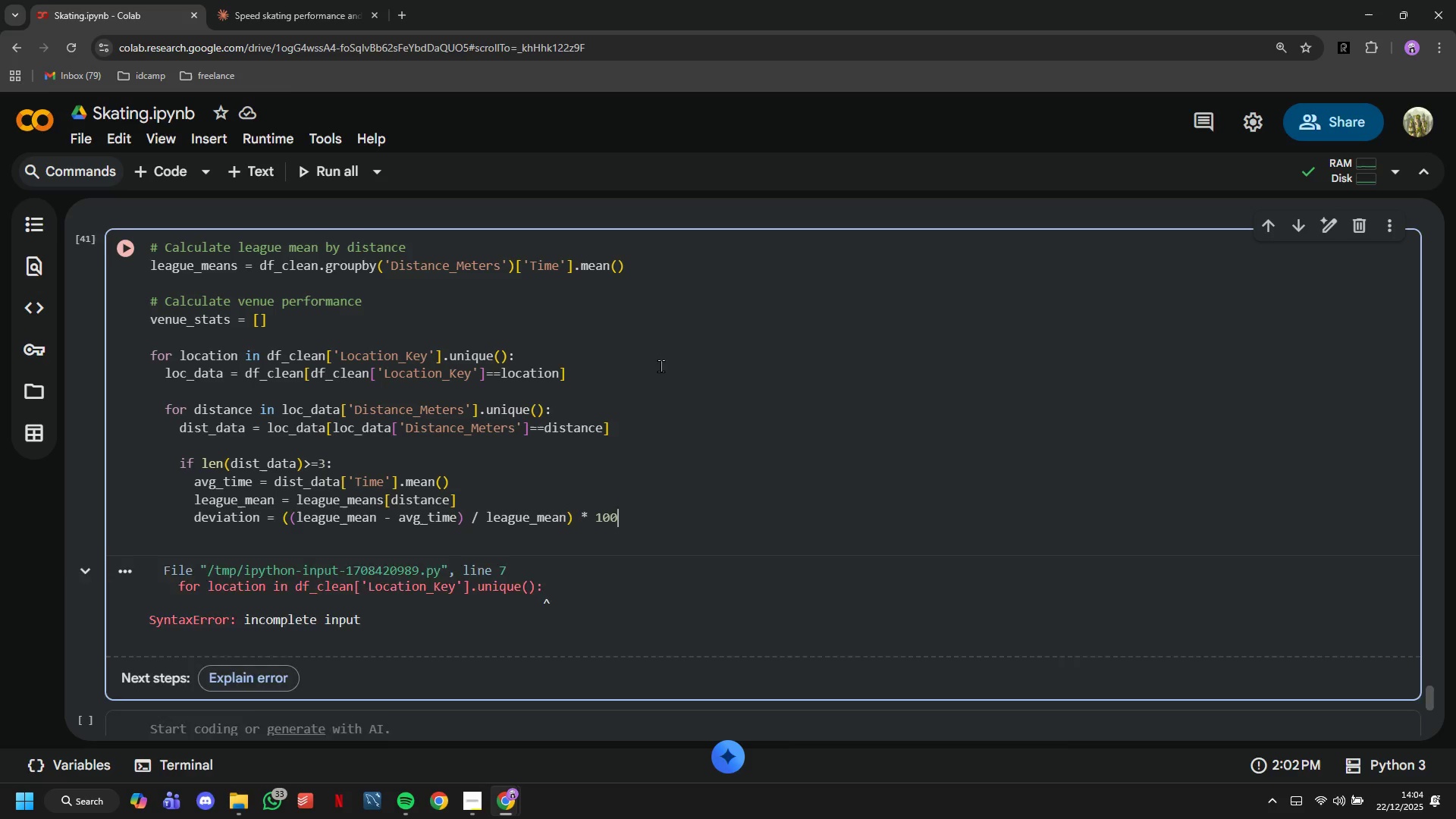 
key(Enter)
 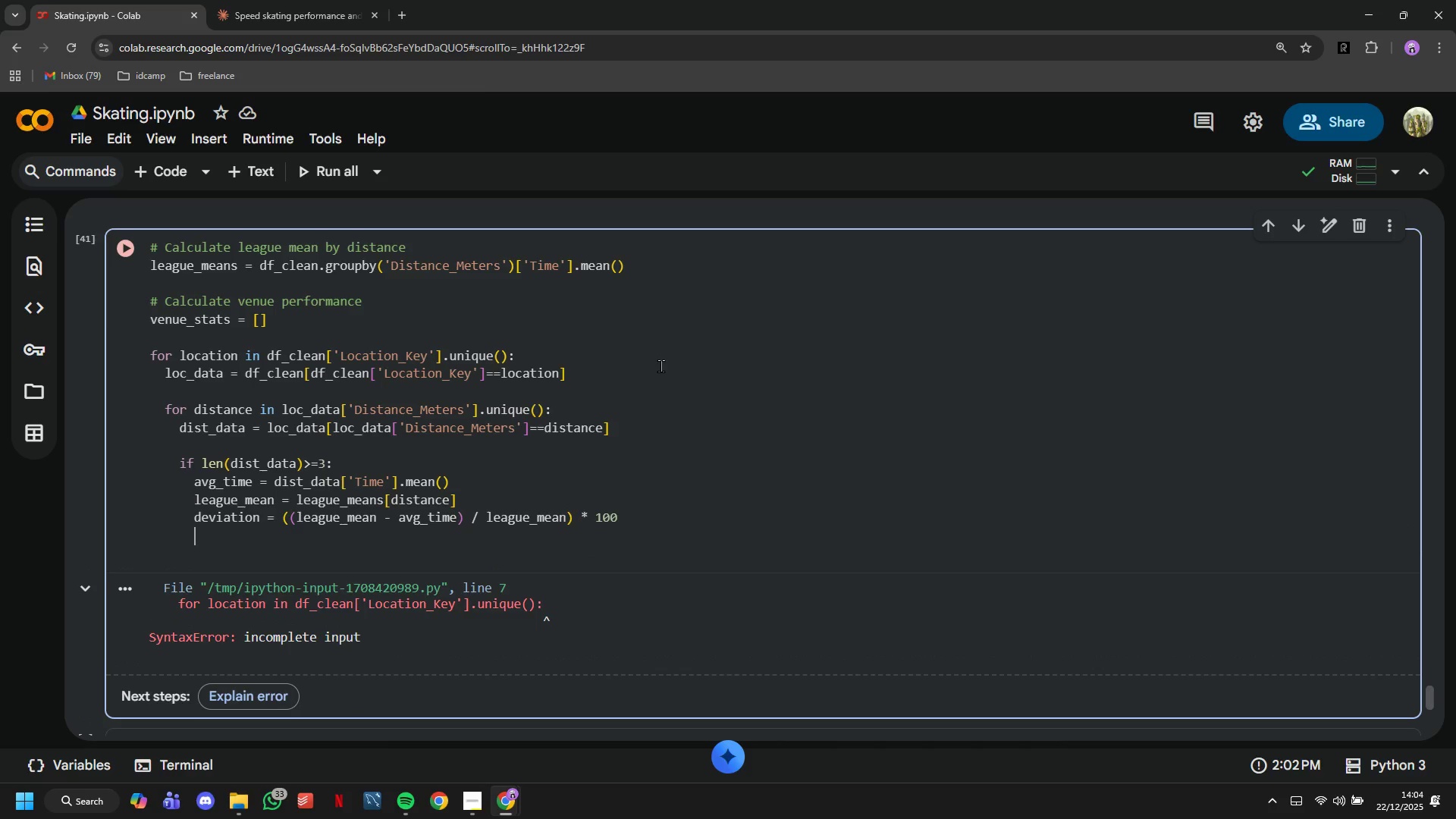 
key(Enter)
 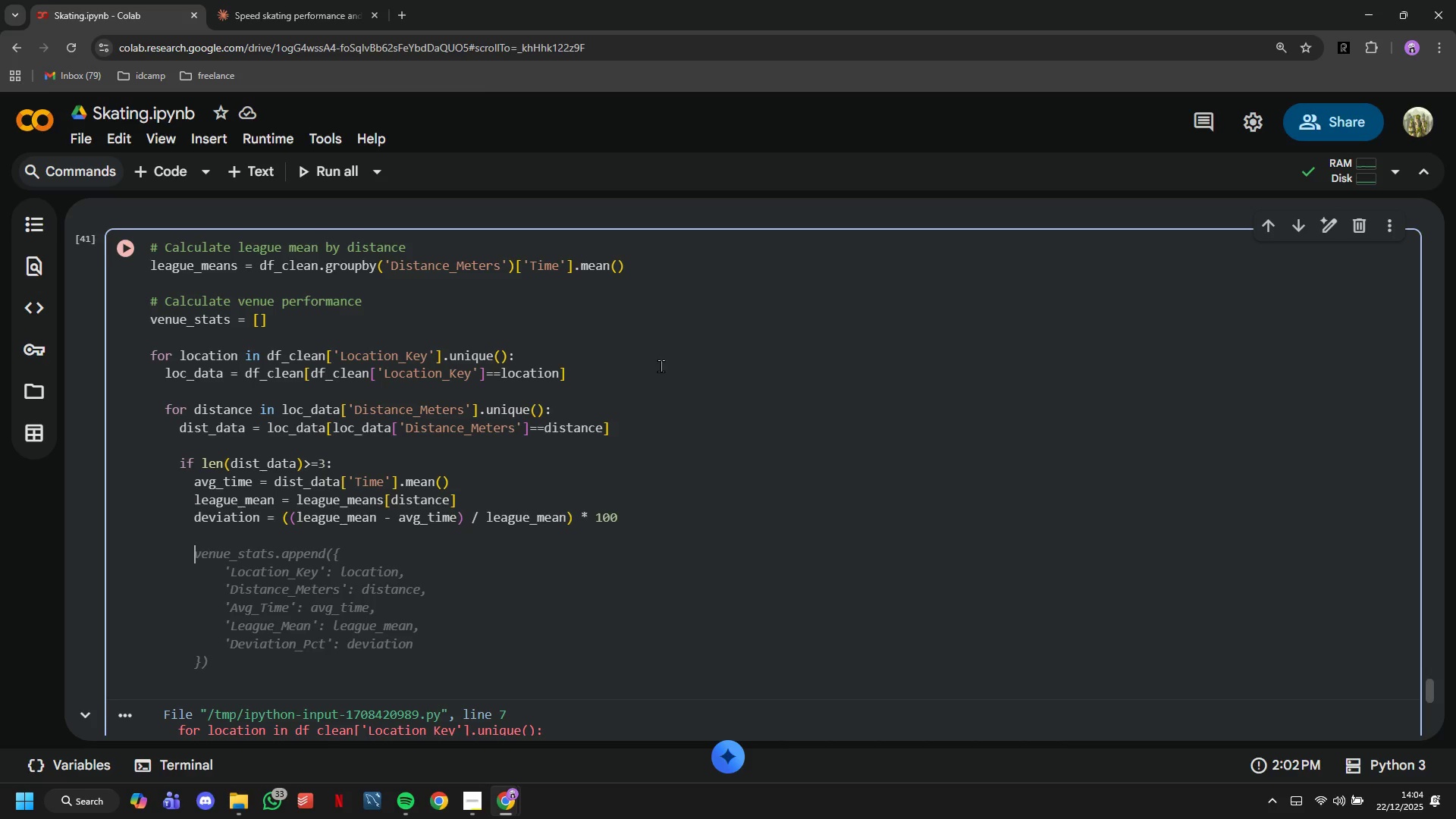 
wait(9.86)
 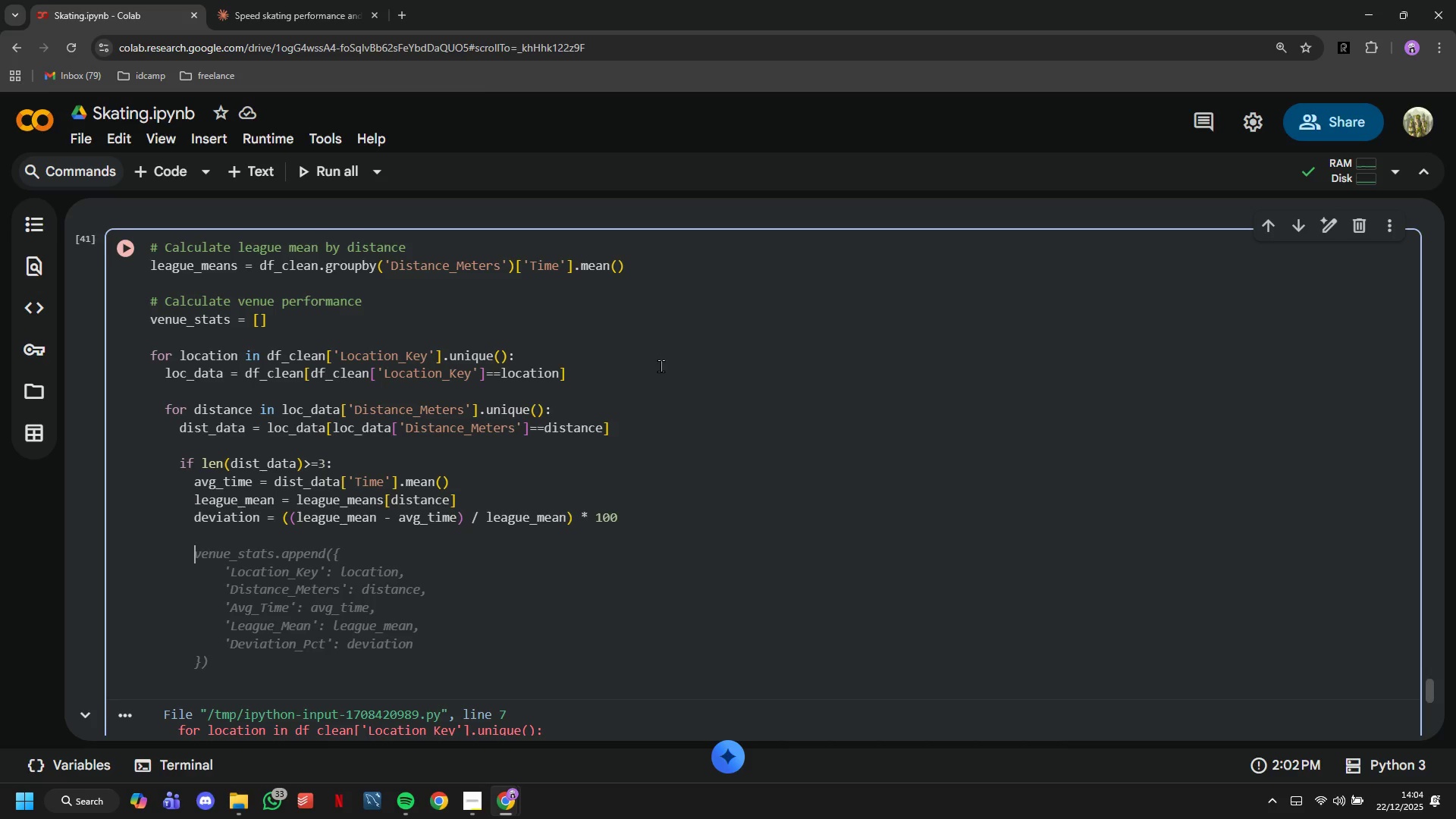 
type(venue_stats.append({)
 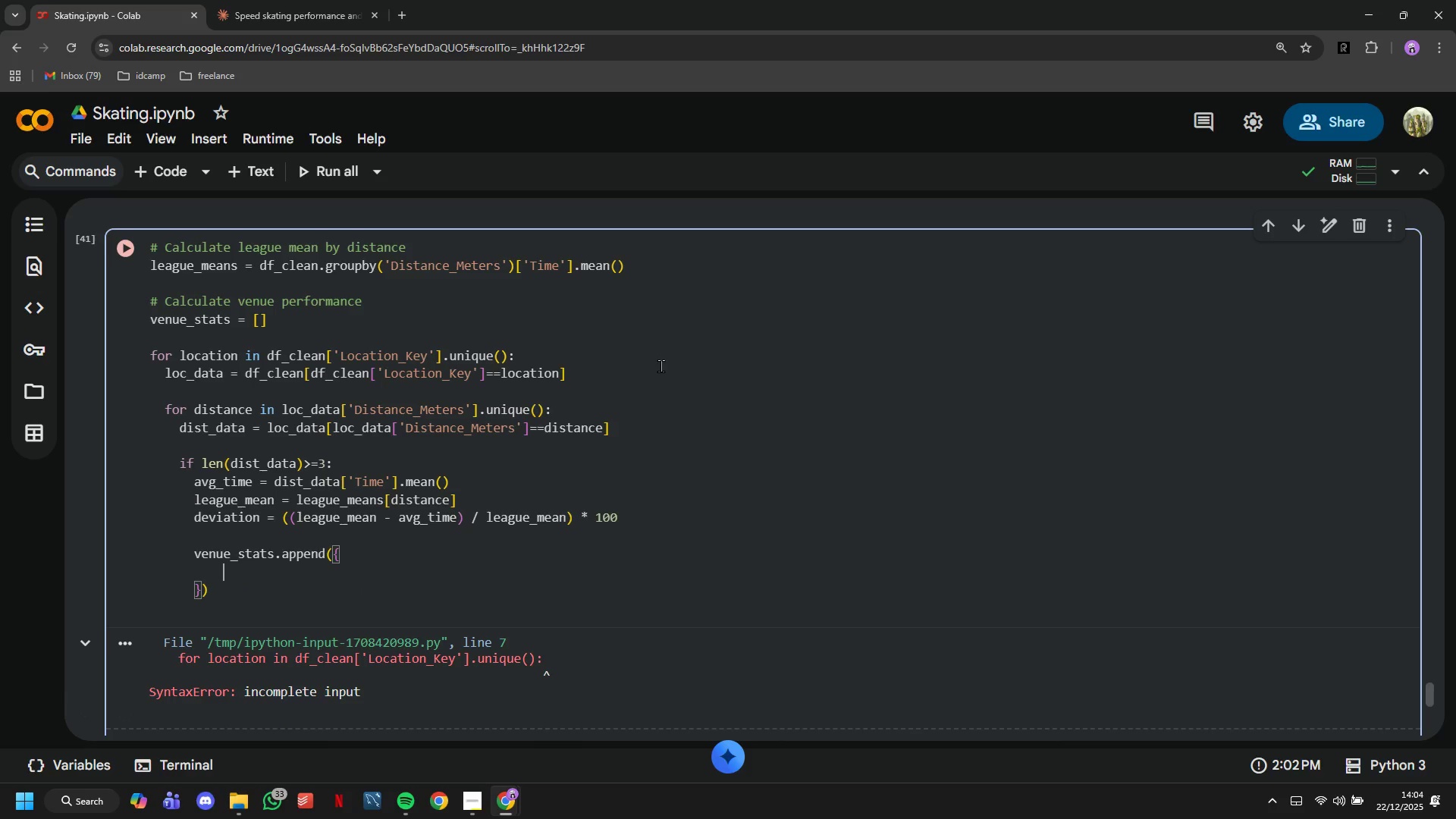 
 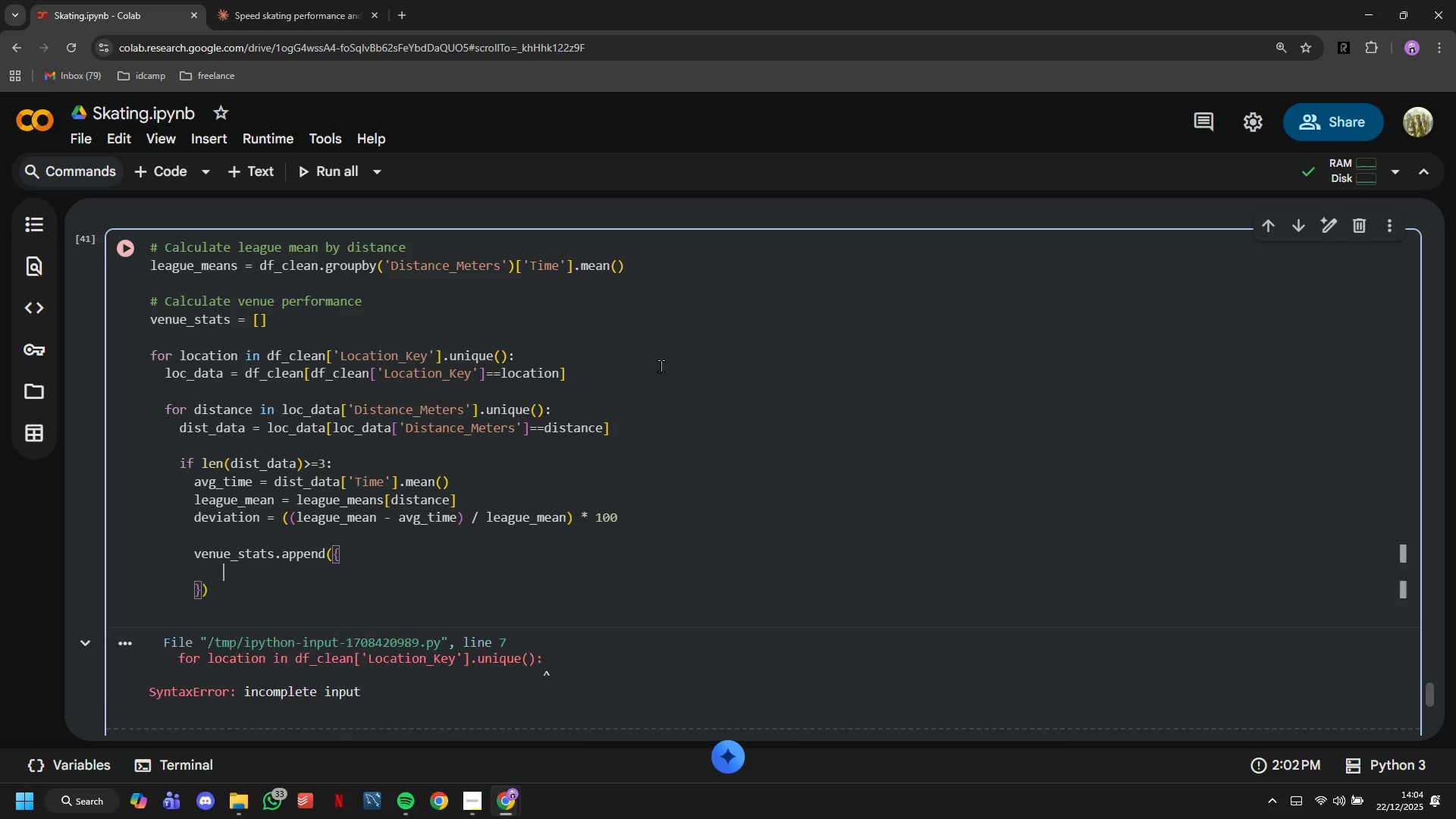 
key(Enter)
 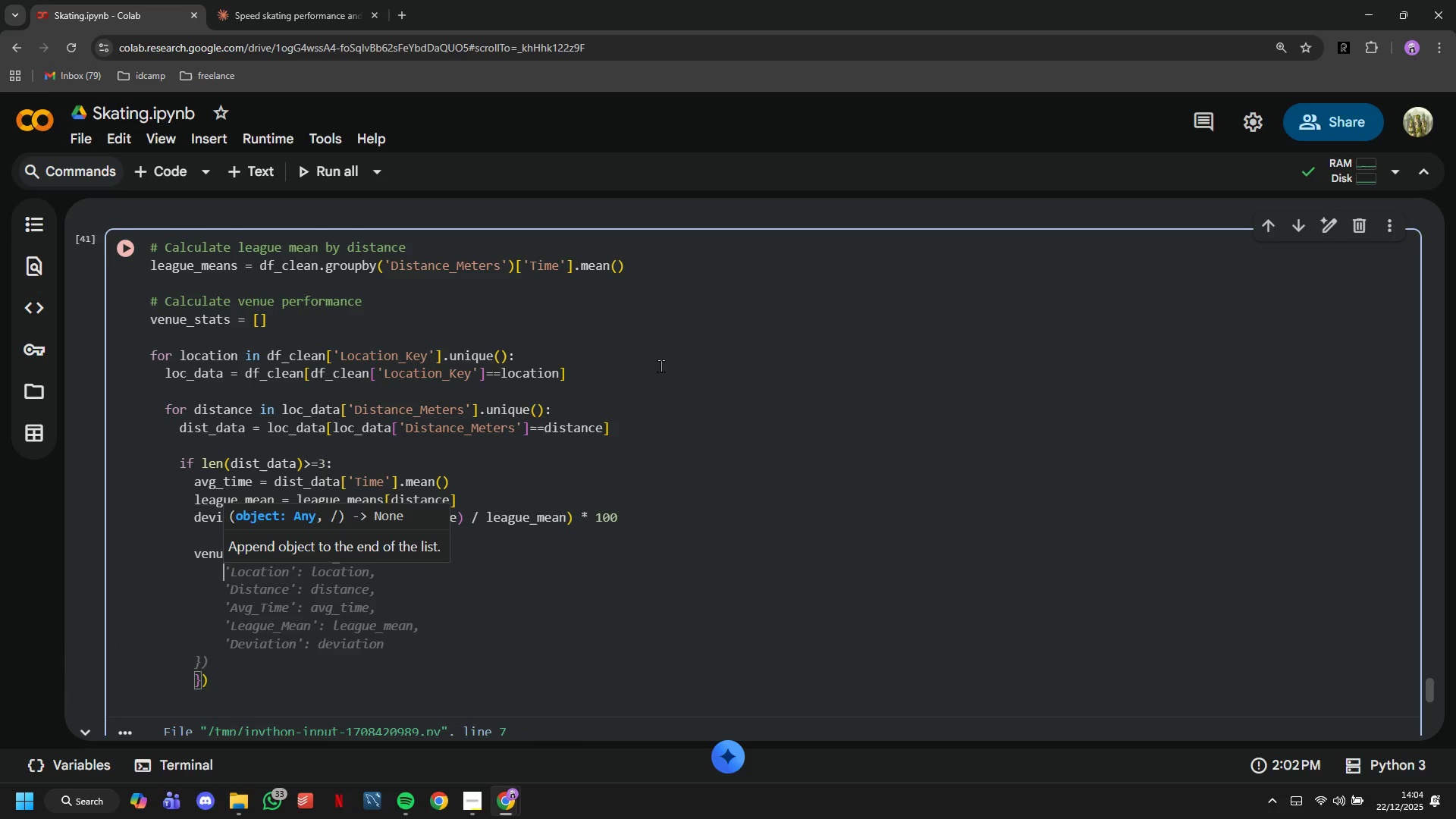 
wait(5.52)
 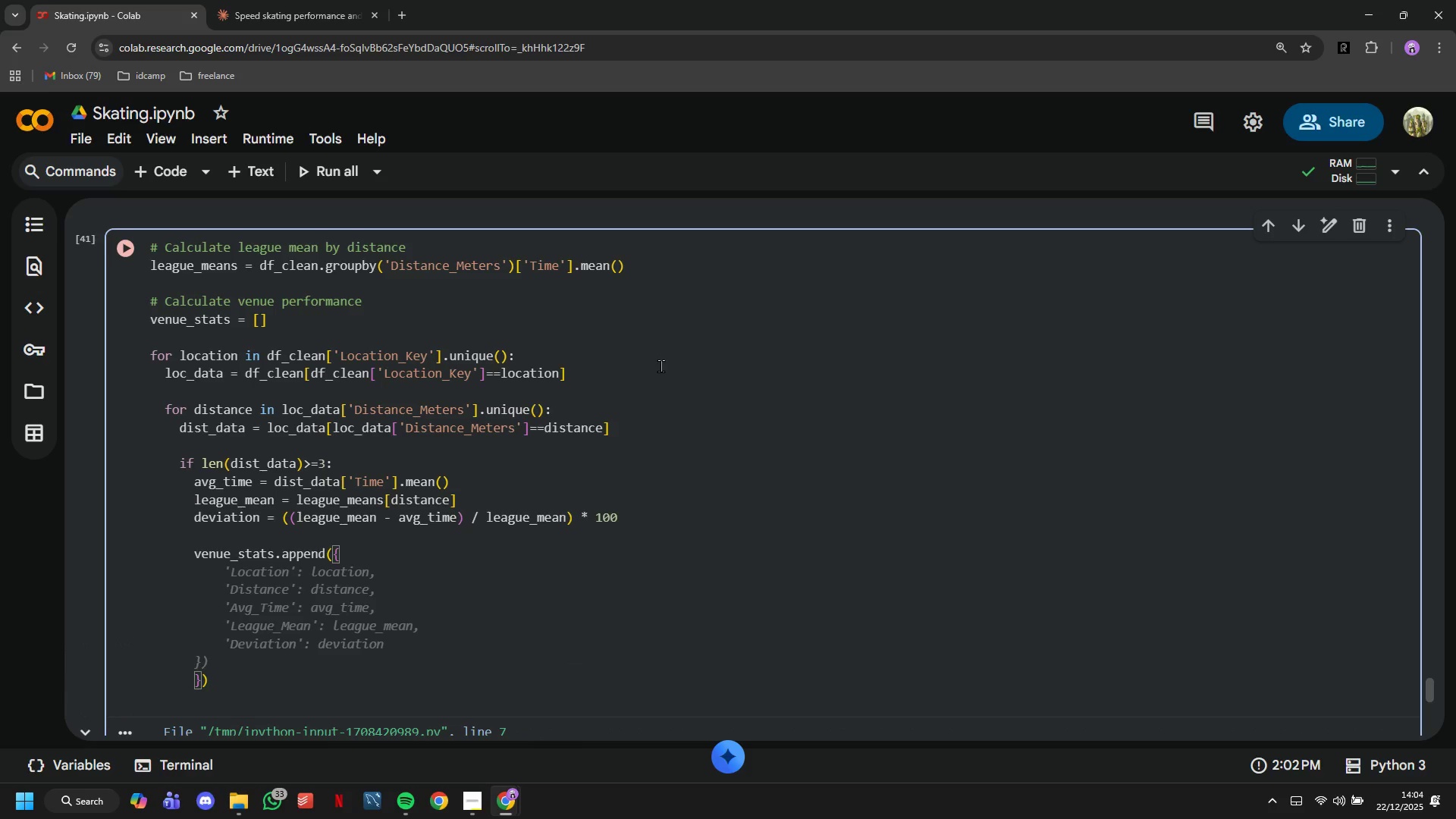 
key(Tab)
 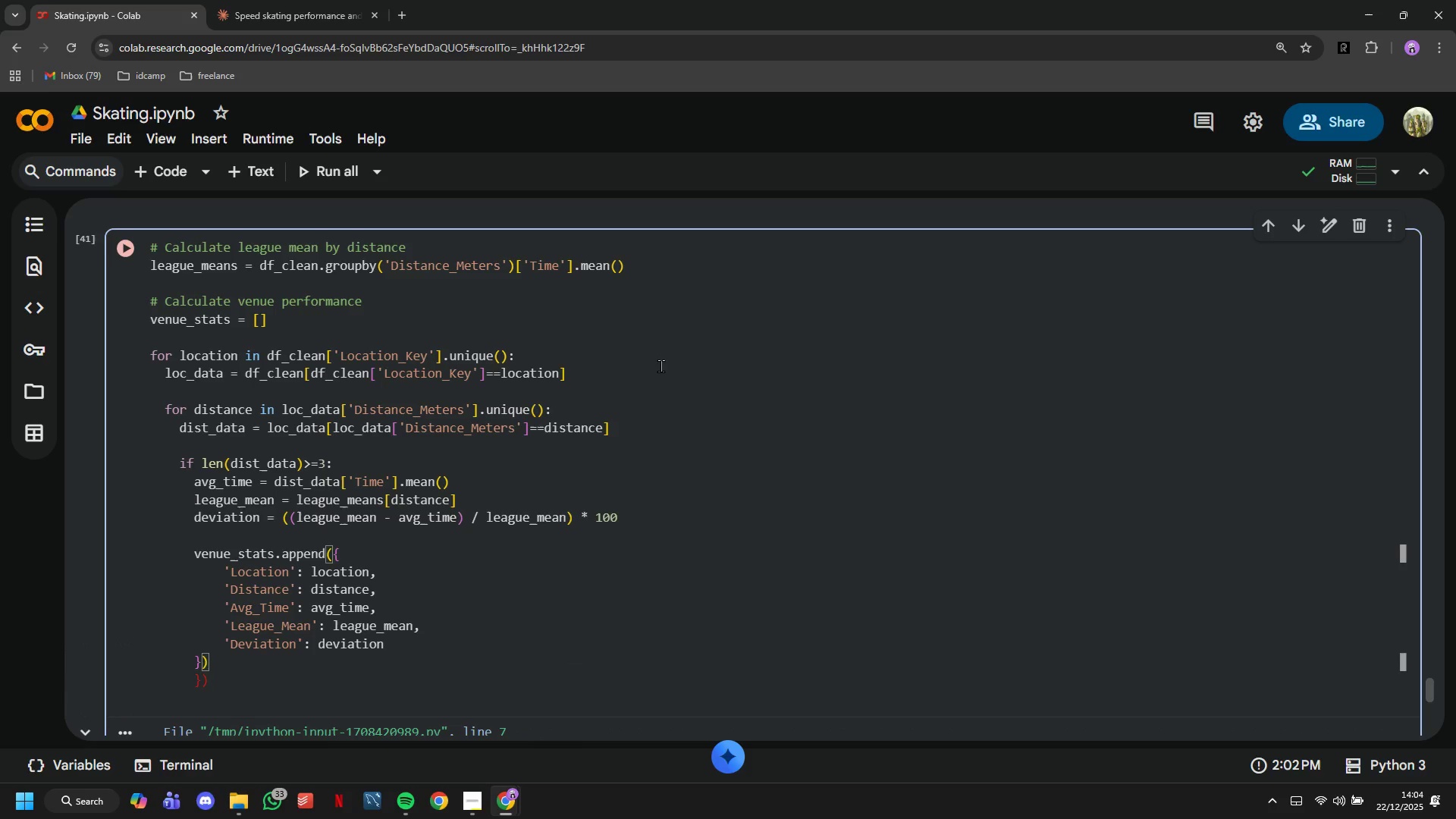 
key(ArrowUp)
 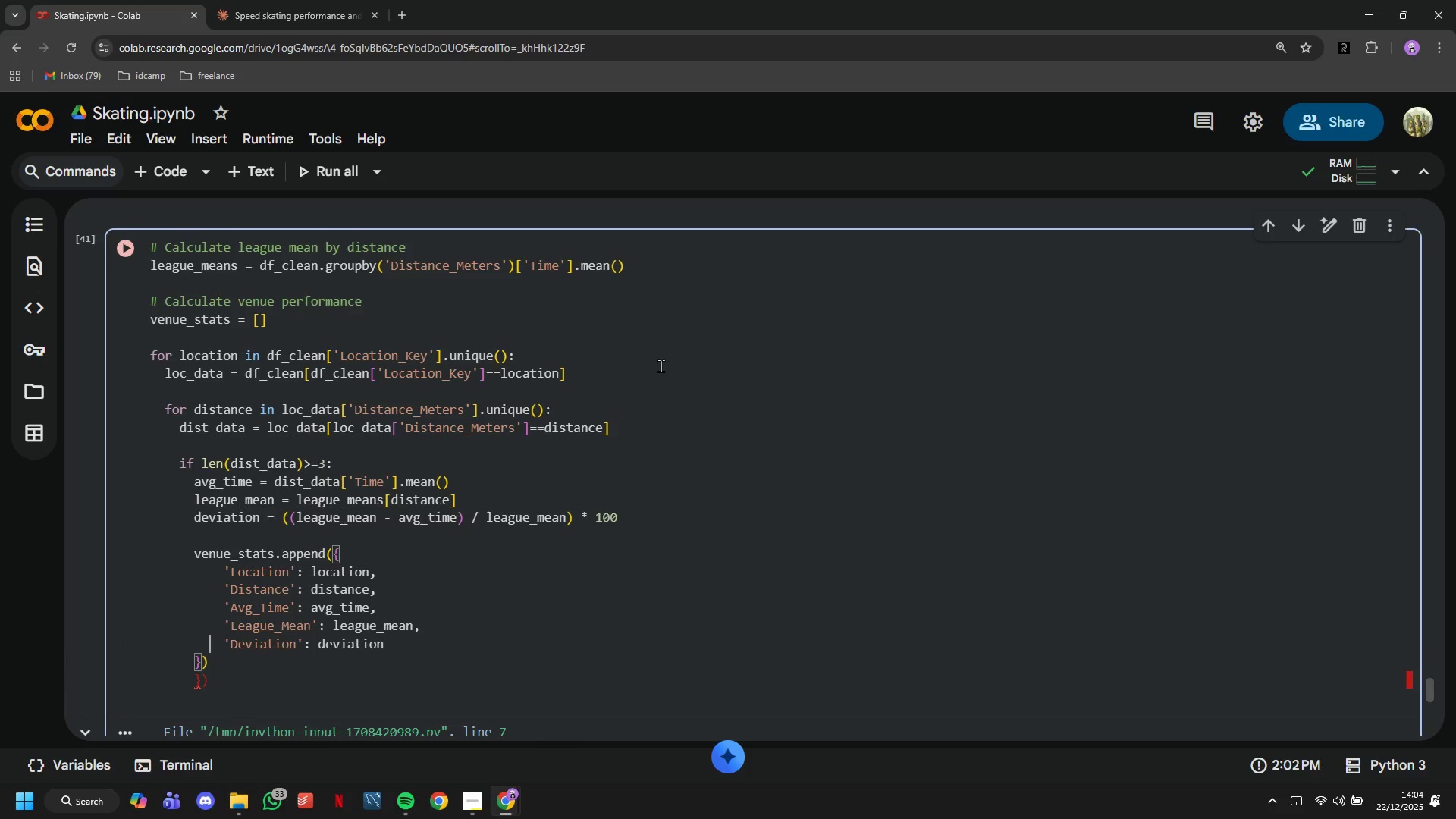 
key(ArrowDown)
 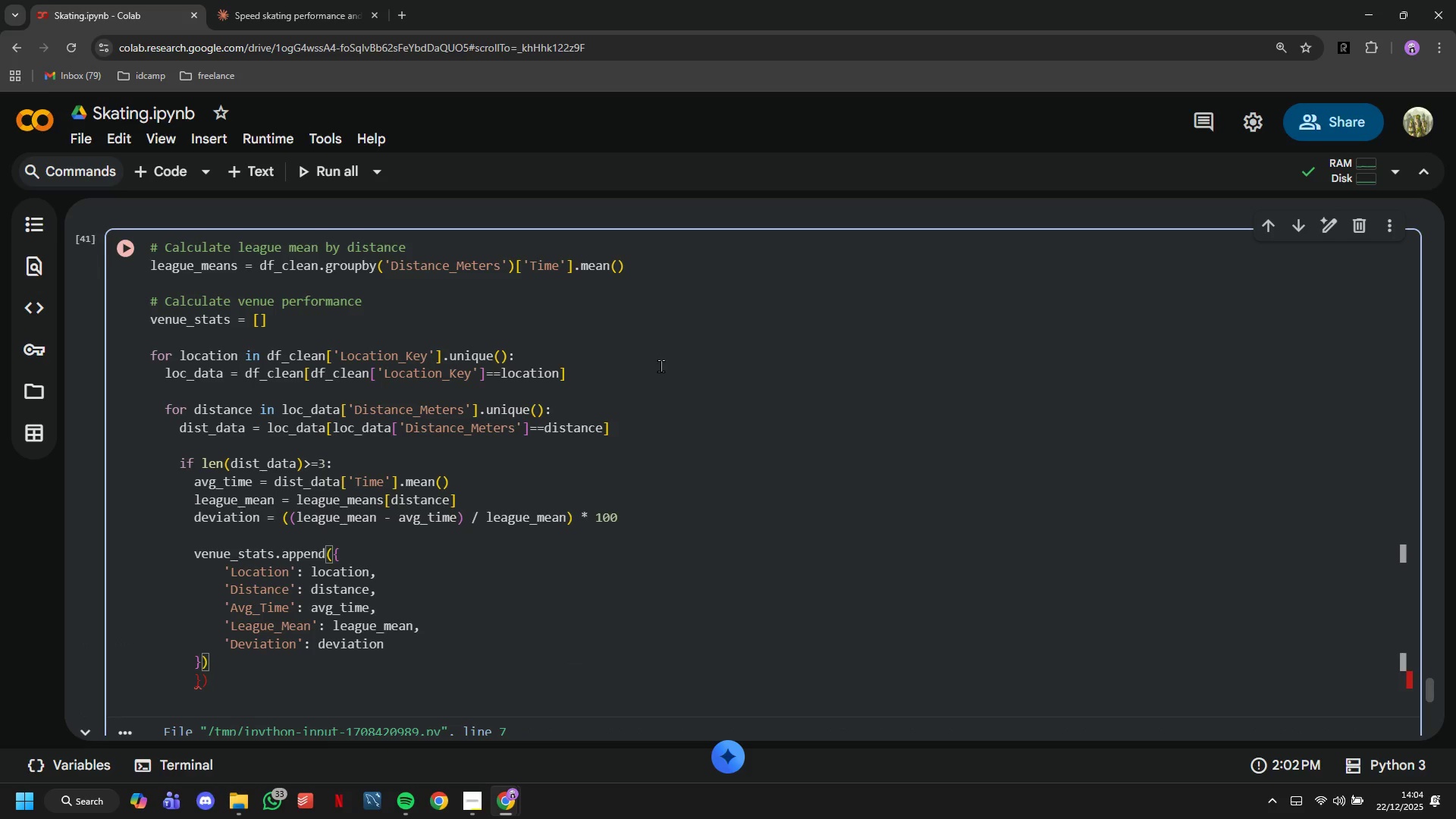 
key(ArrowDown)
 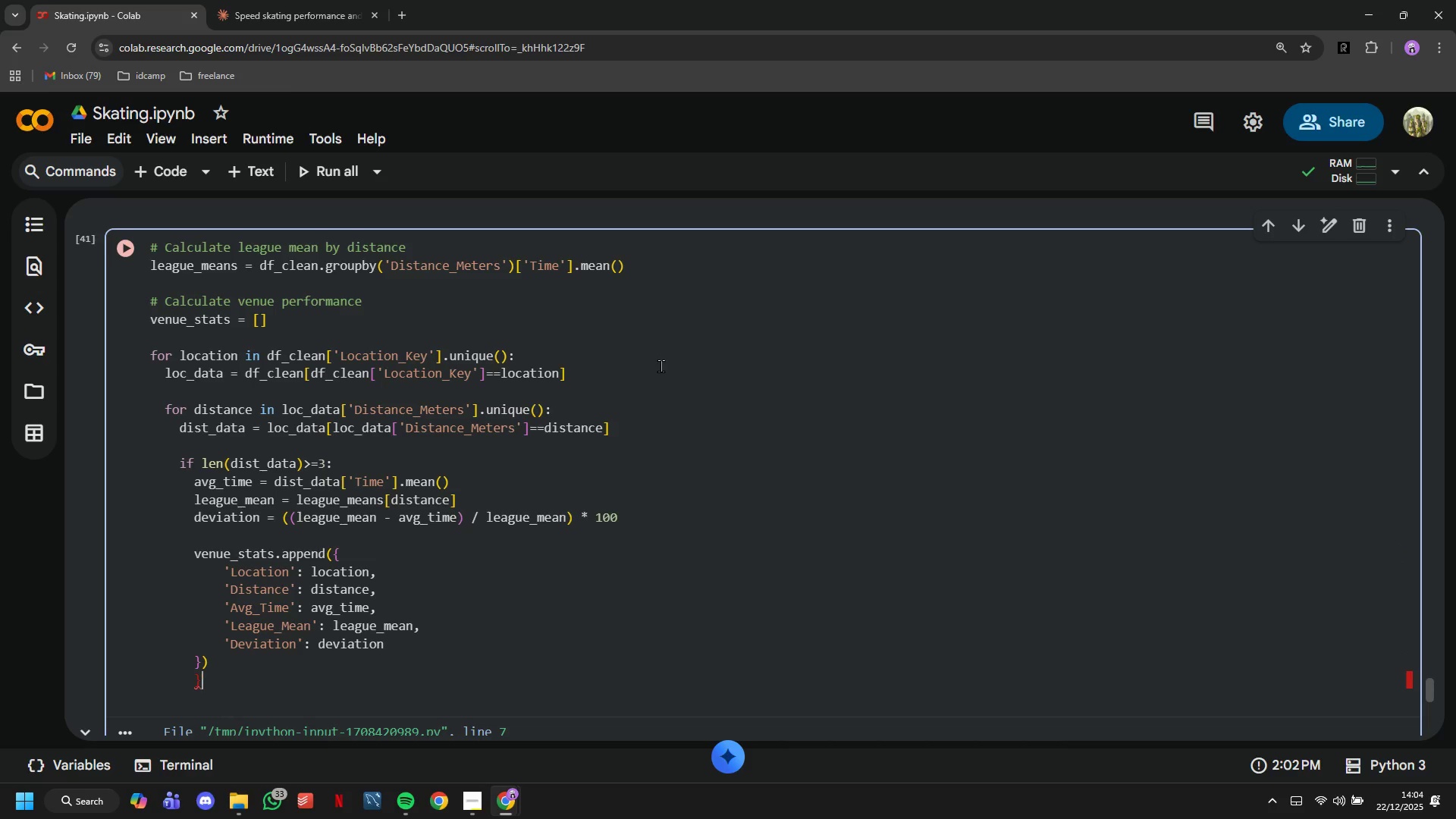 
key(Backspace)
 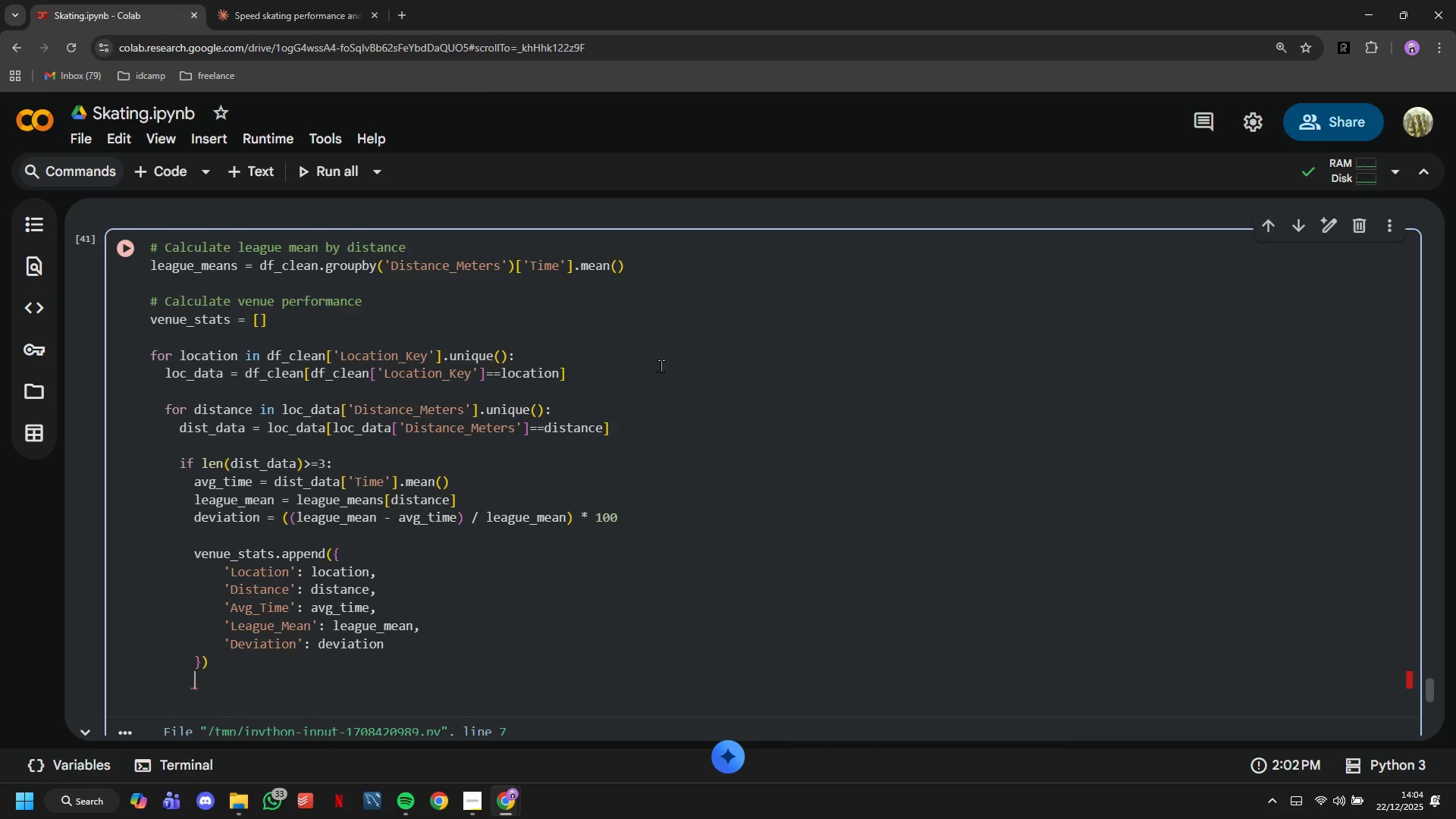 
key(Backspace)
 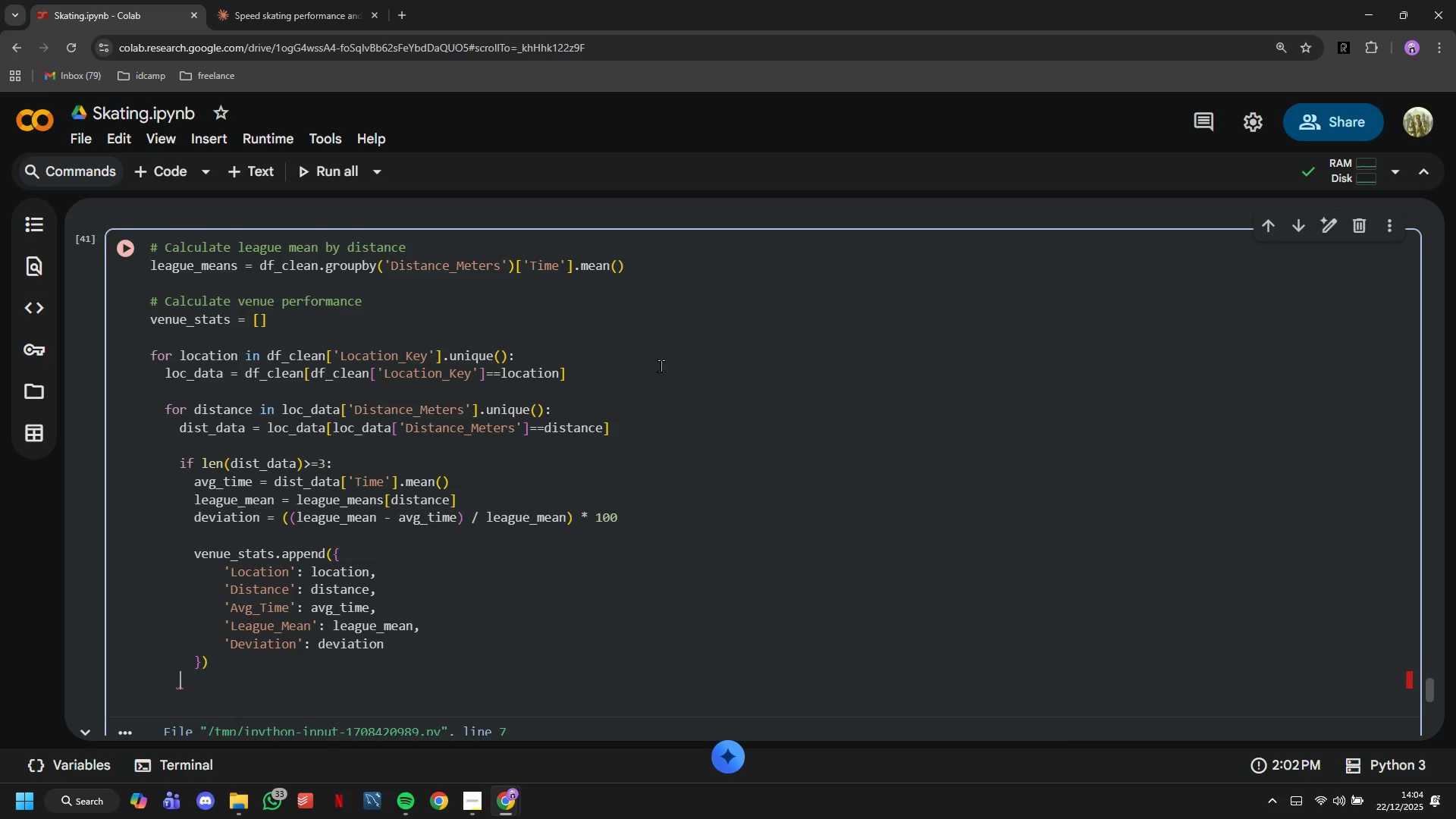 
key(Backspace)
 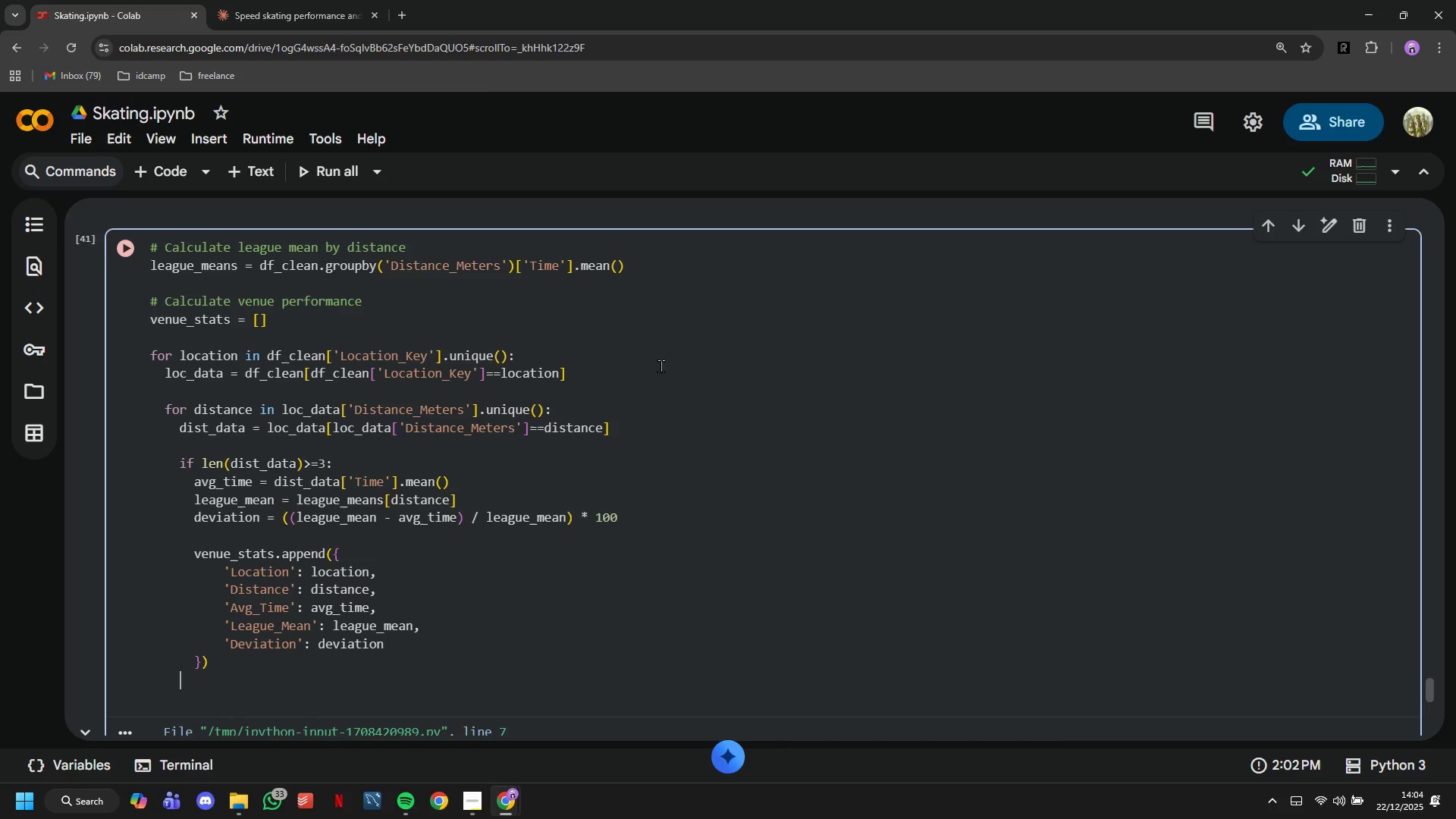 
key(ArrowUp)
 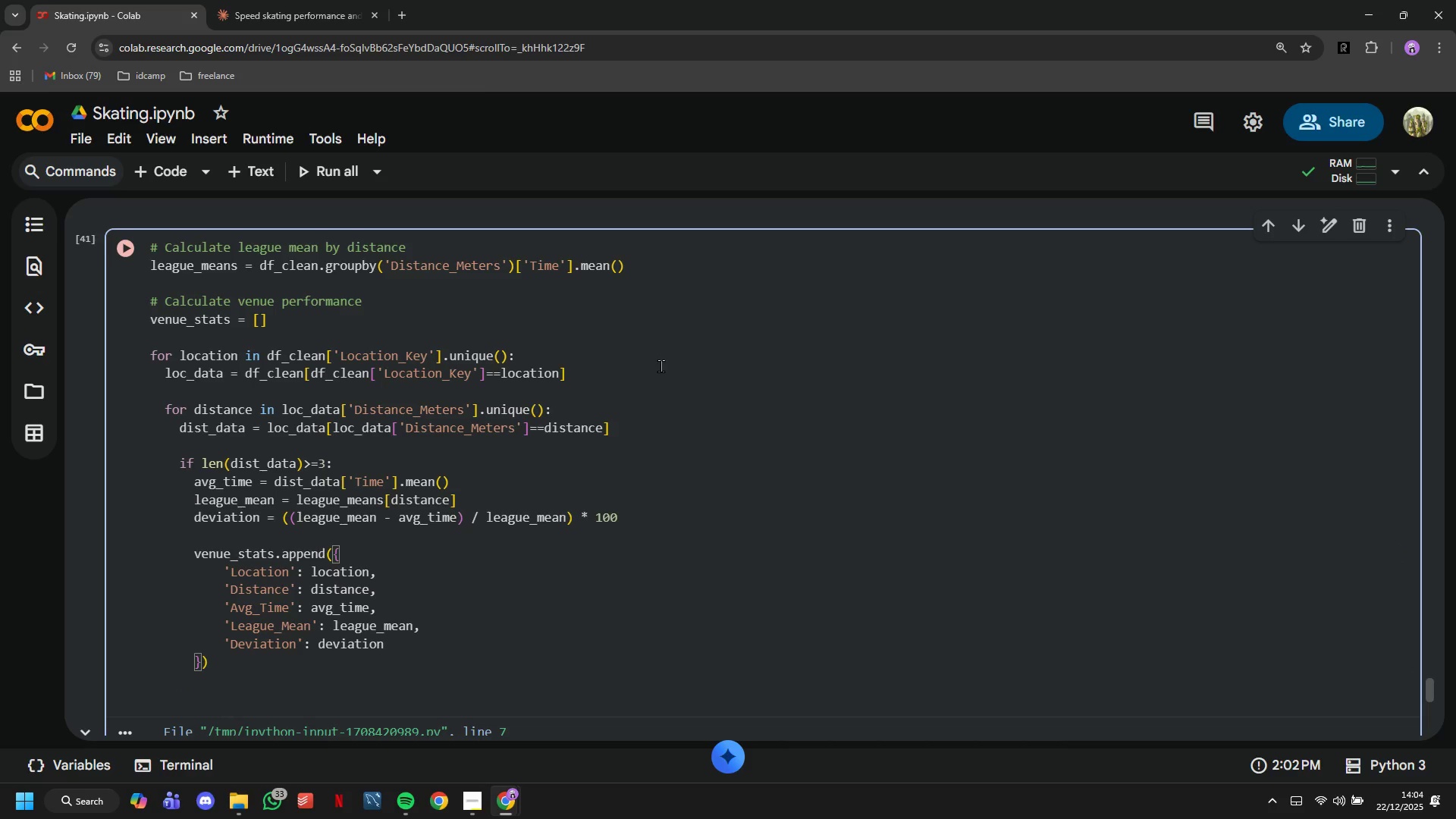 
key(ArrowUp)
 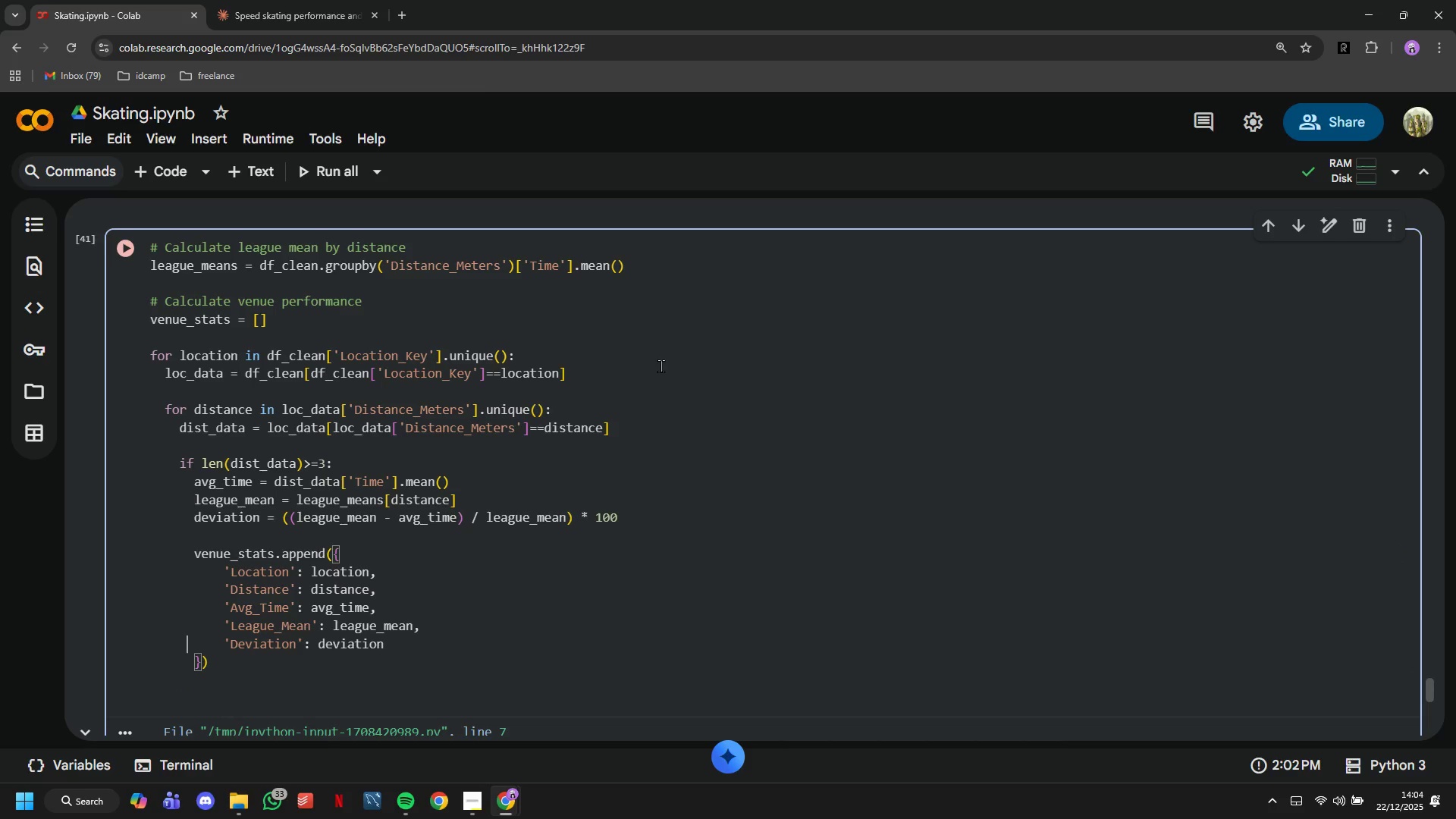 
hold_key(key=ArrowRight, duration=0.59)
 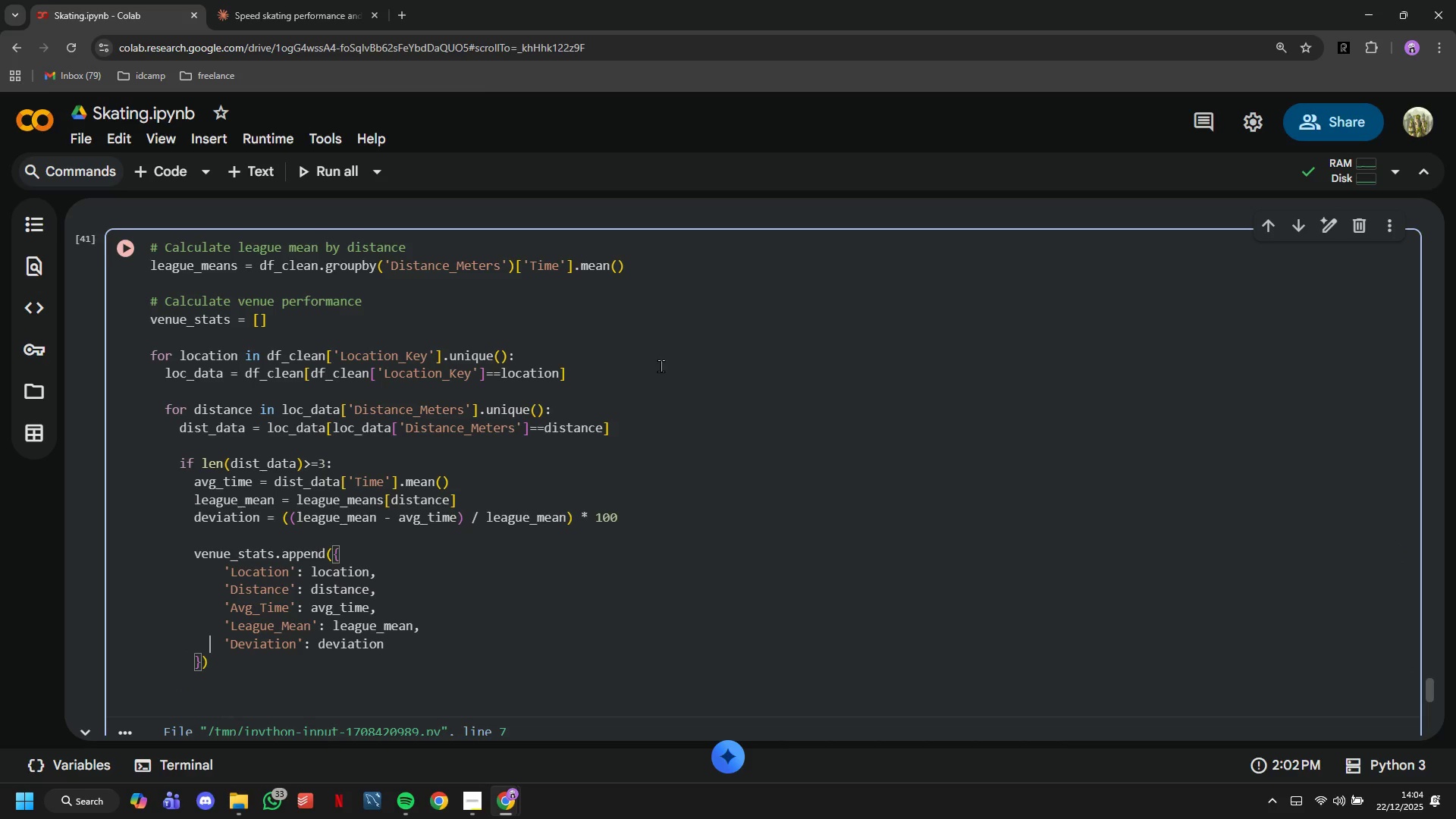 
key(ArrowUp)
 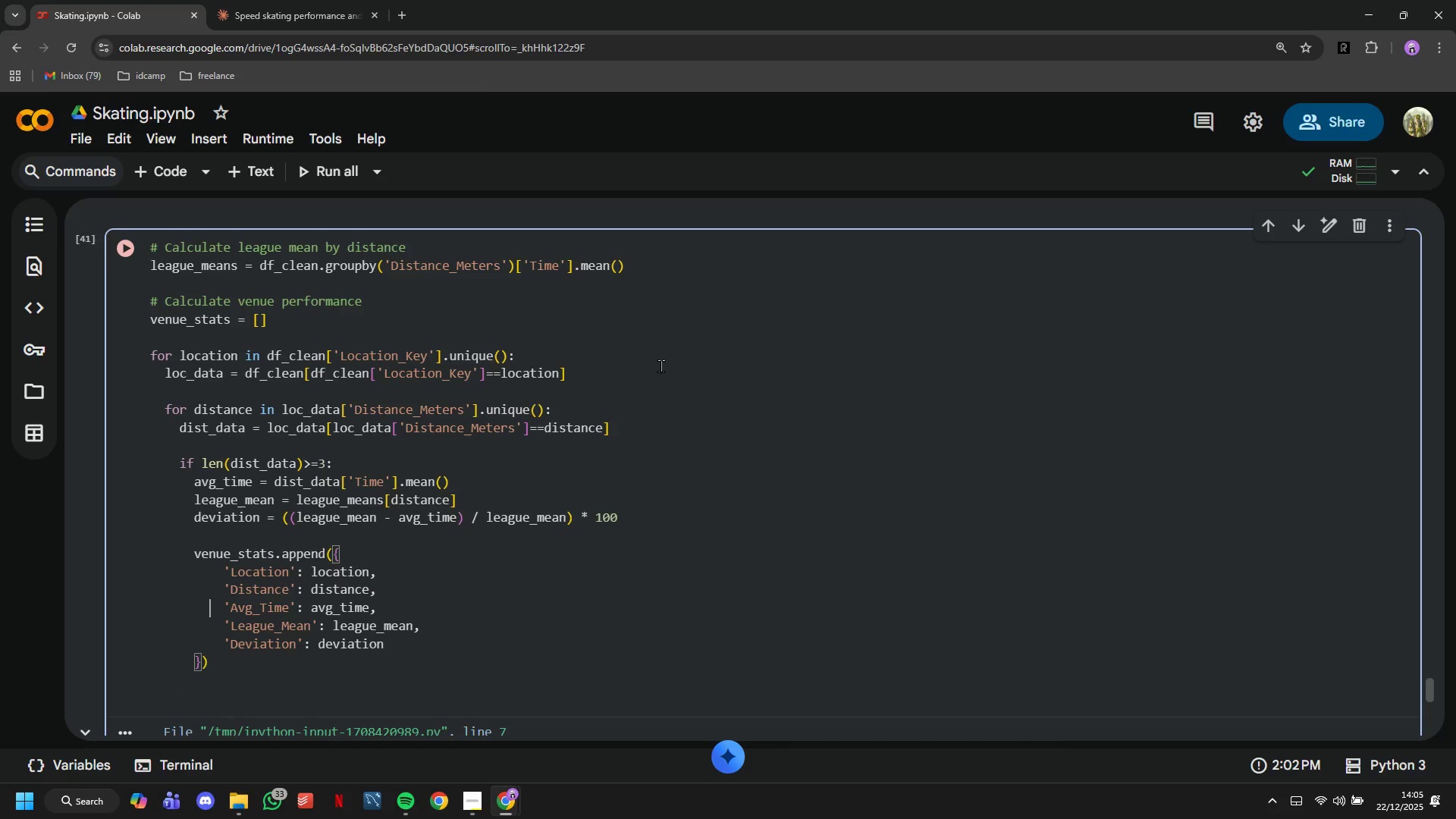 
key(ArrowUp)
 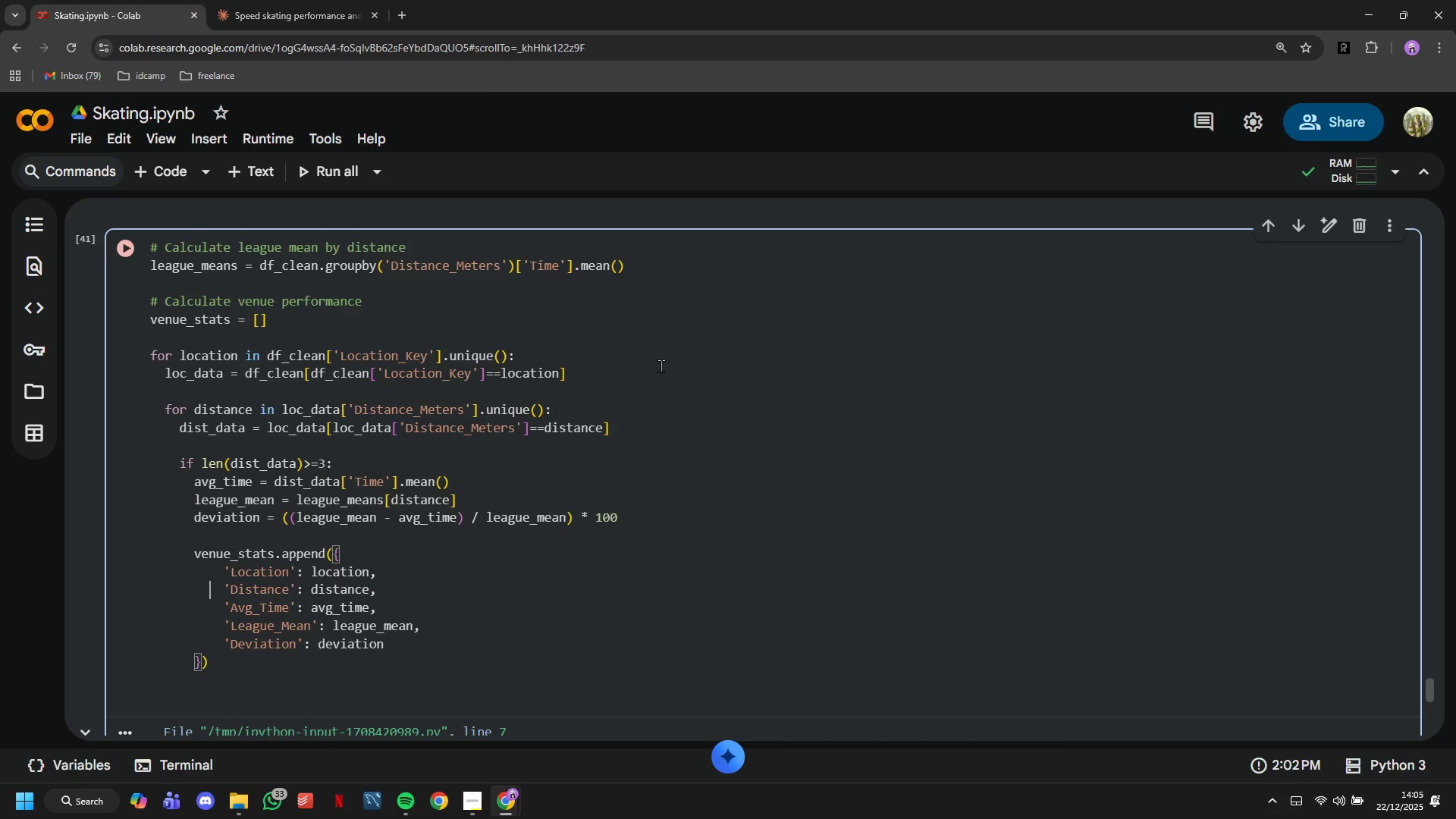 
key(ArrowUp)
 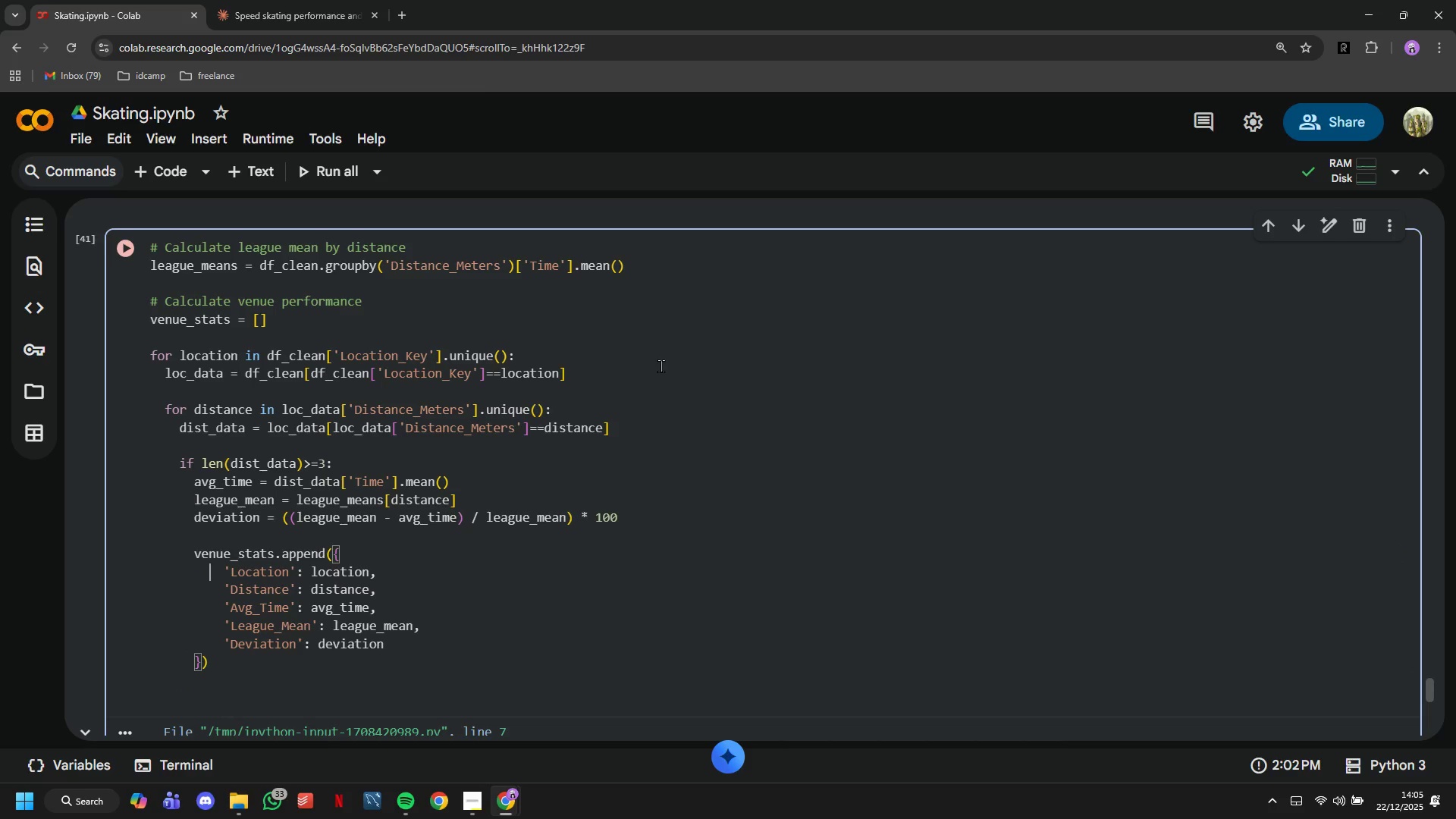 
key(ArrowUp)
 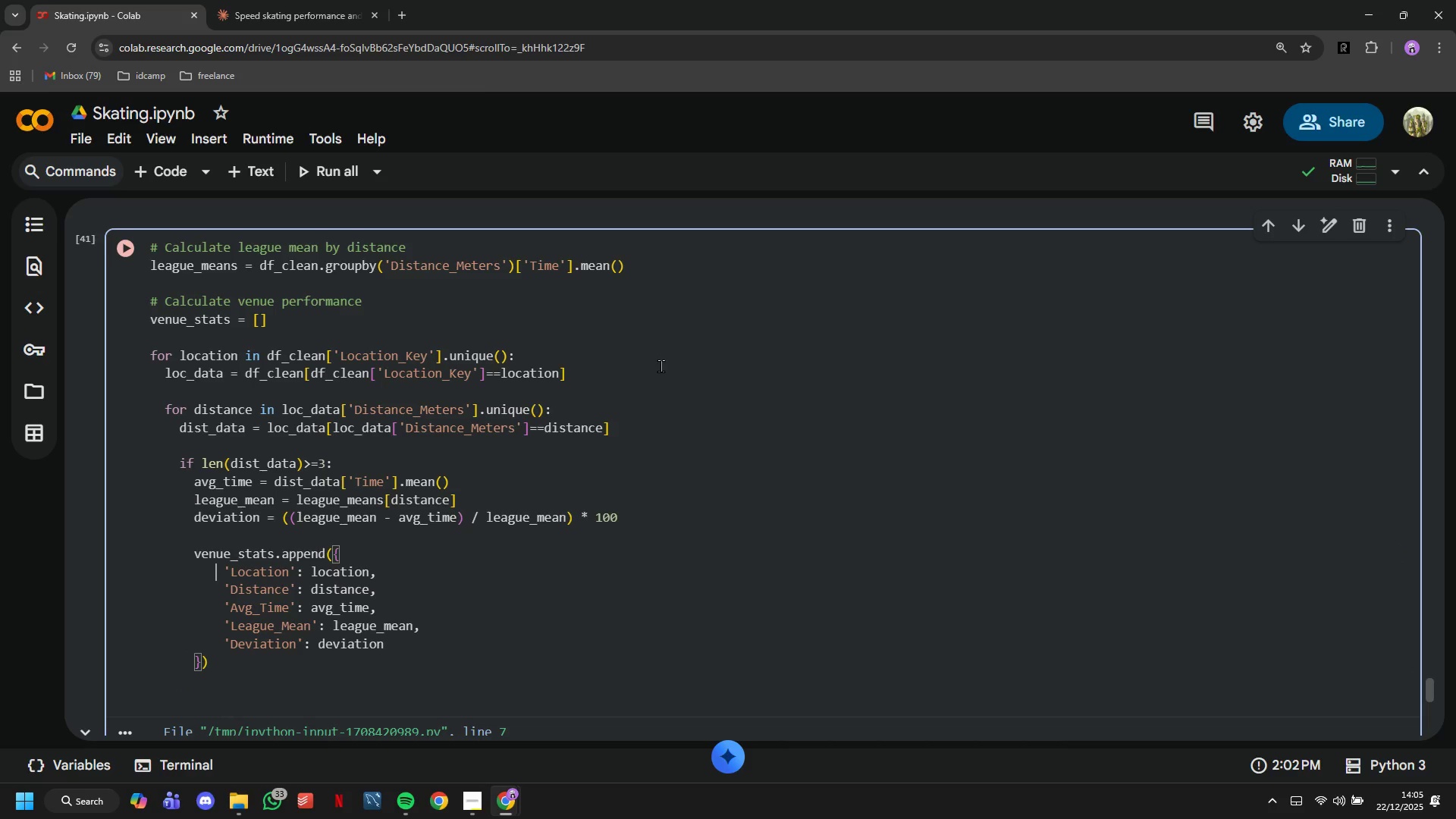 
hold_key(key=ArrowRight, duration=1.0)
 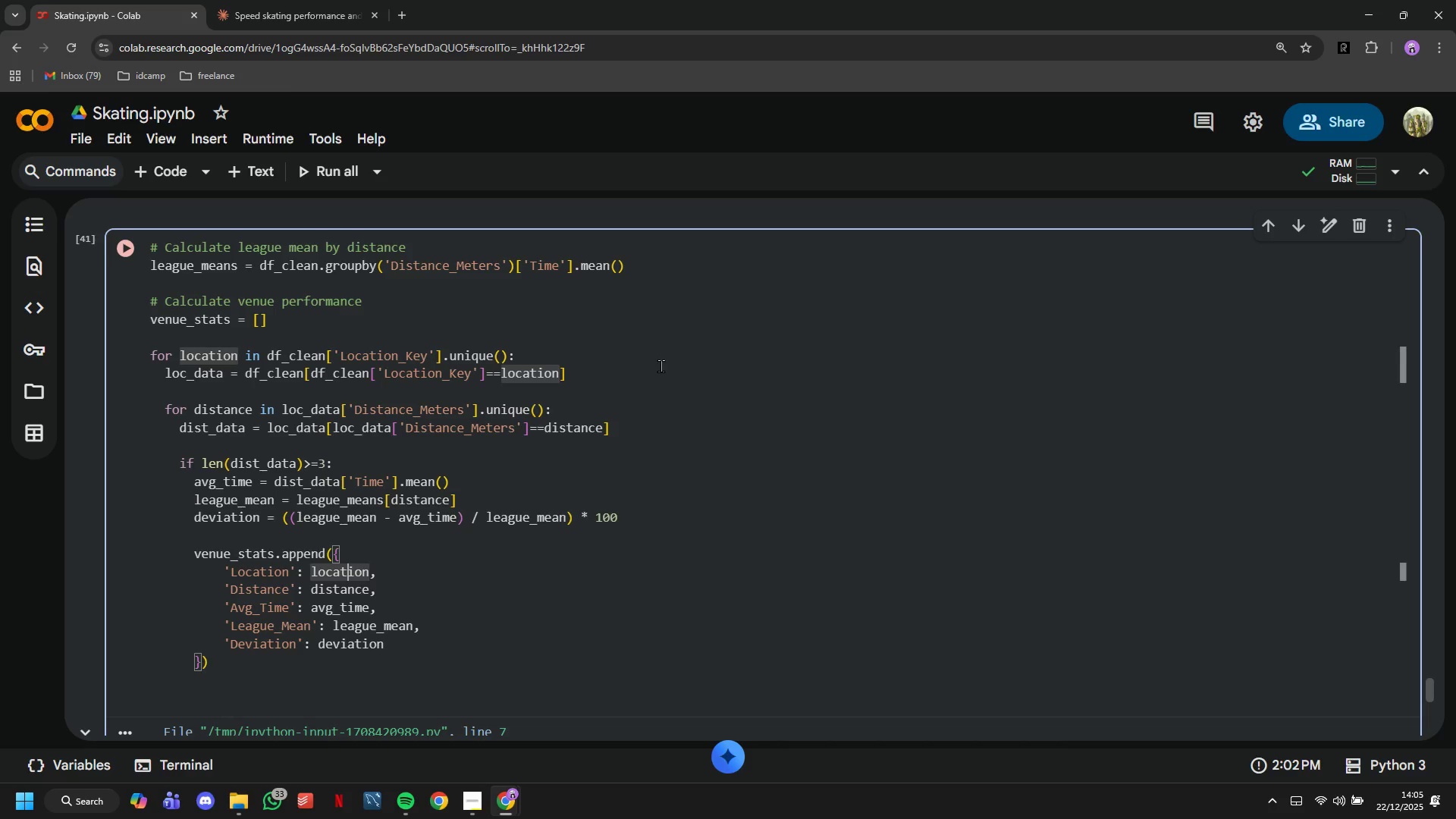 
hold_key(key=ArrowRight, duration=0.62)
 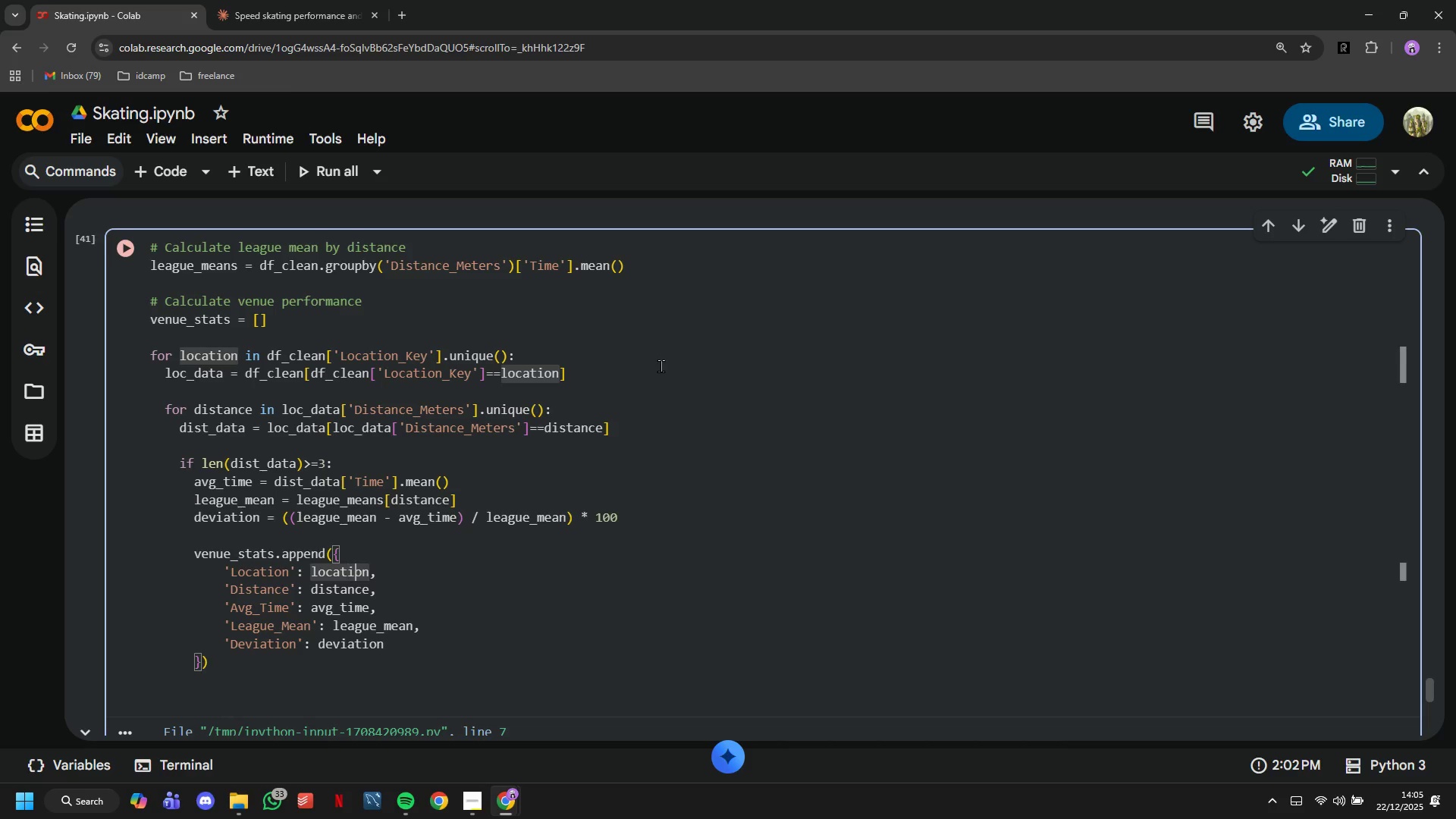 
key(ArrowRight)
 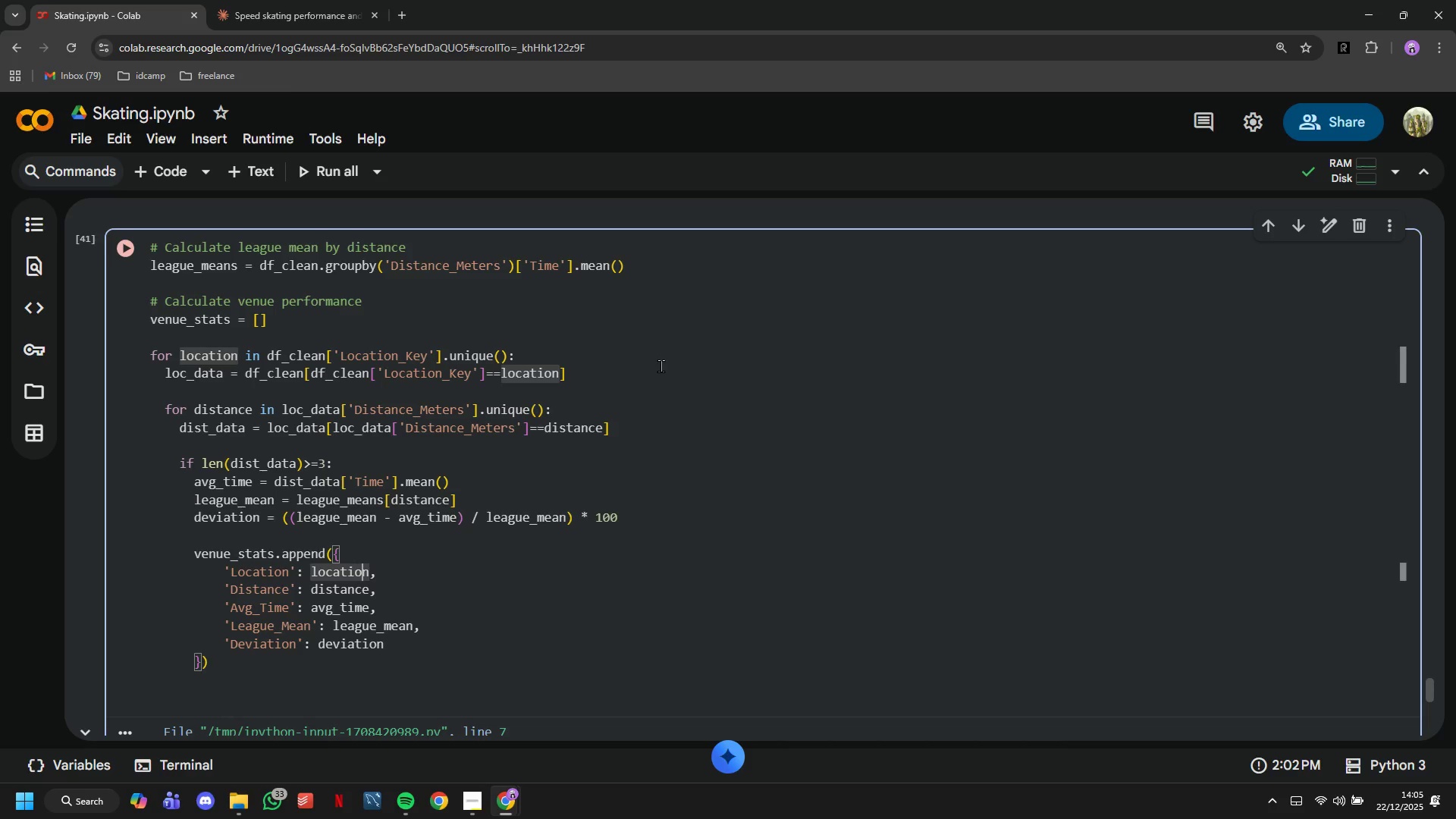 
key(ArrowRight)
 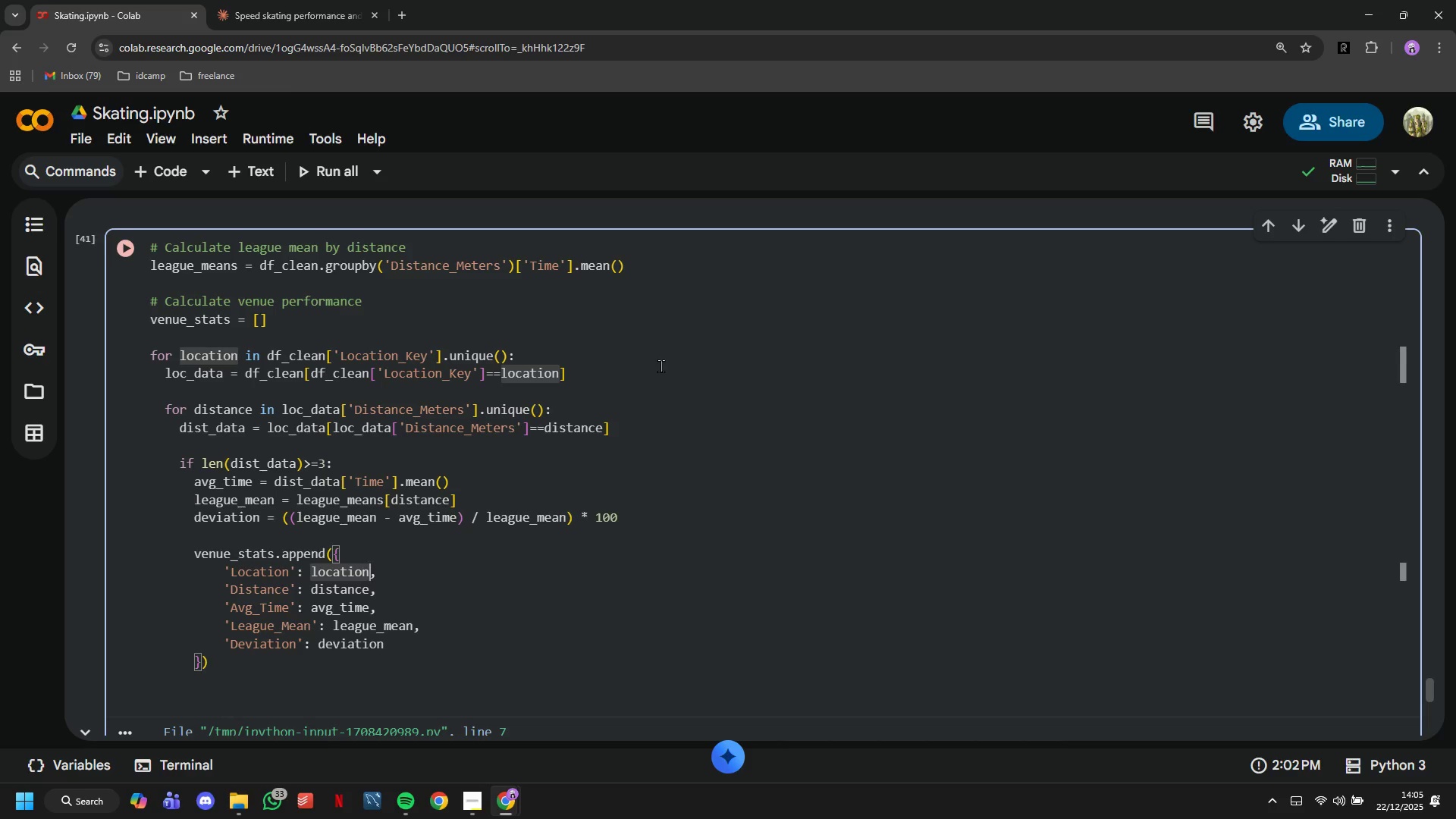 
key(ArrowRight)
 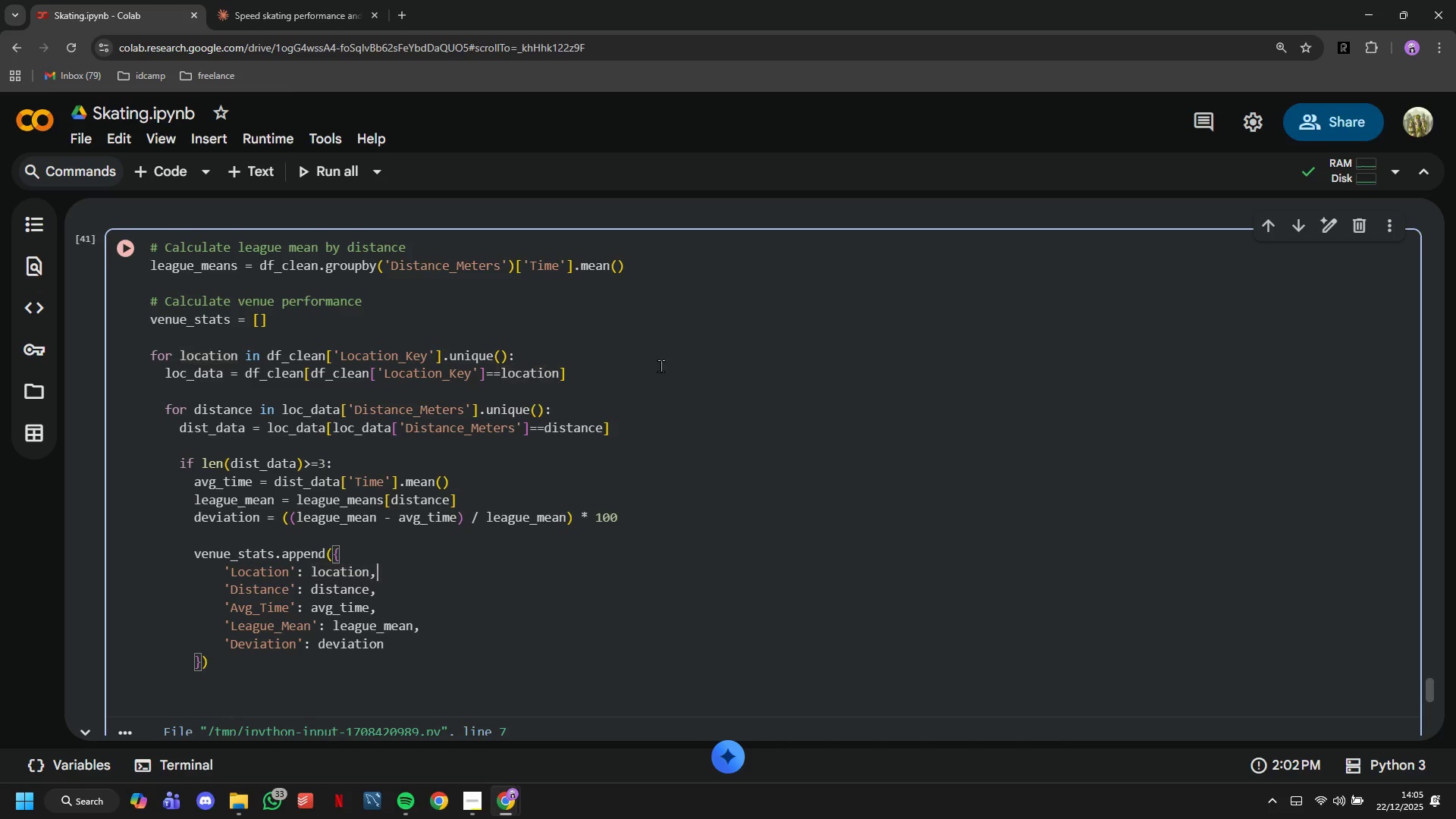 
key(ArrowRight)
 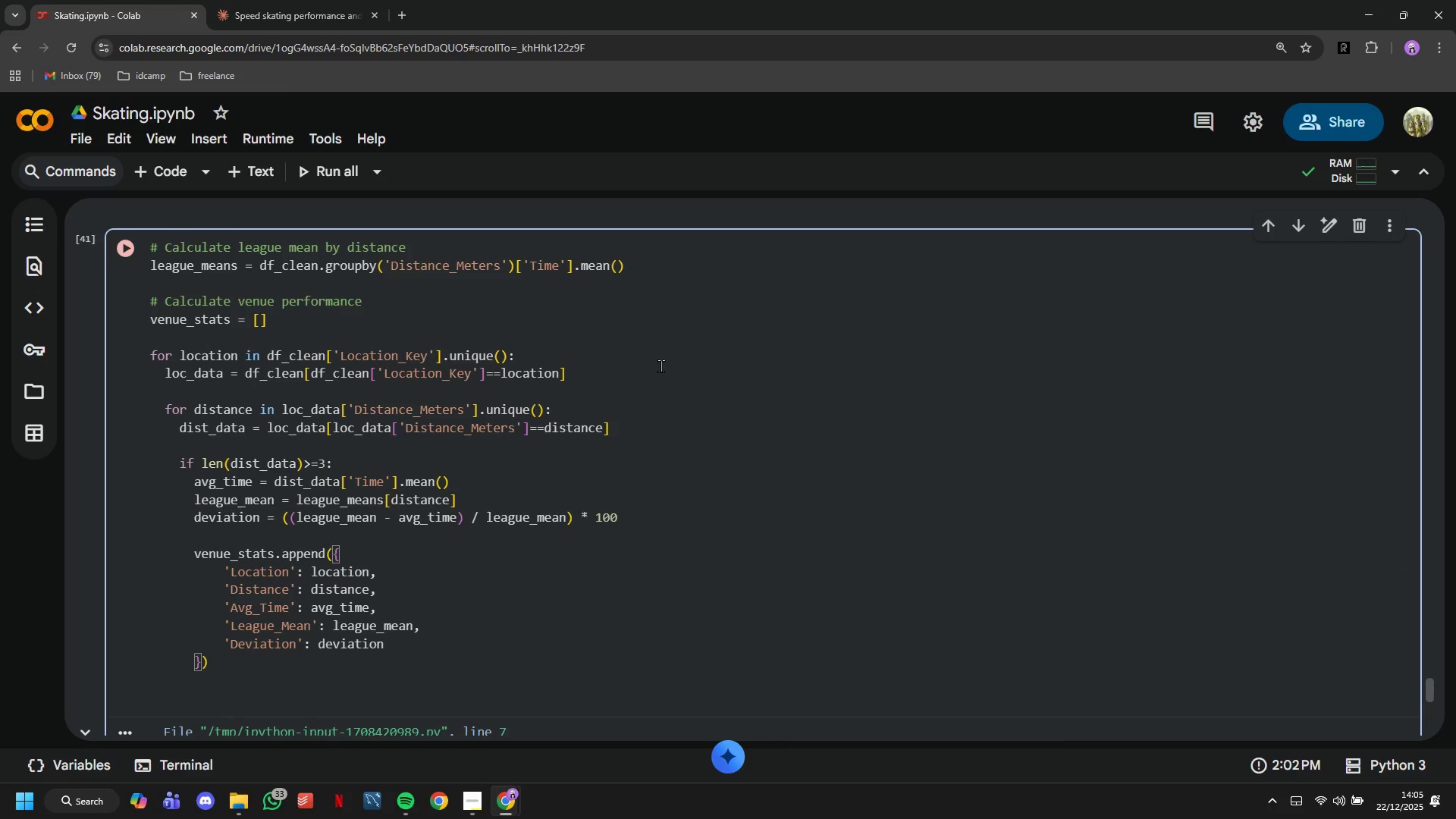 
key(Enter)
 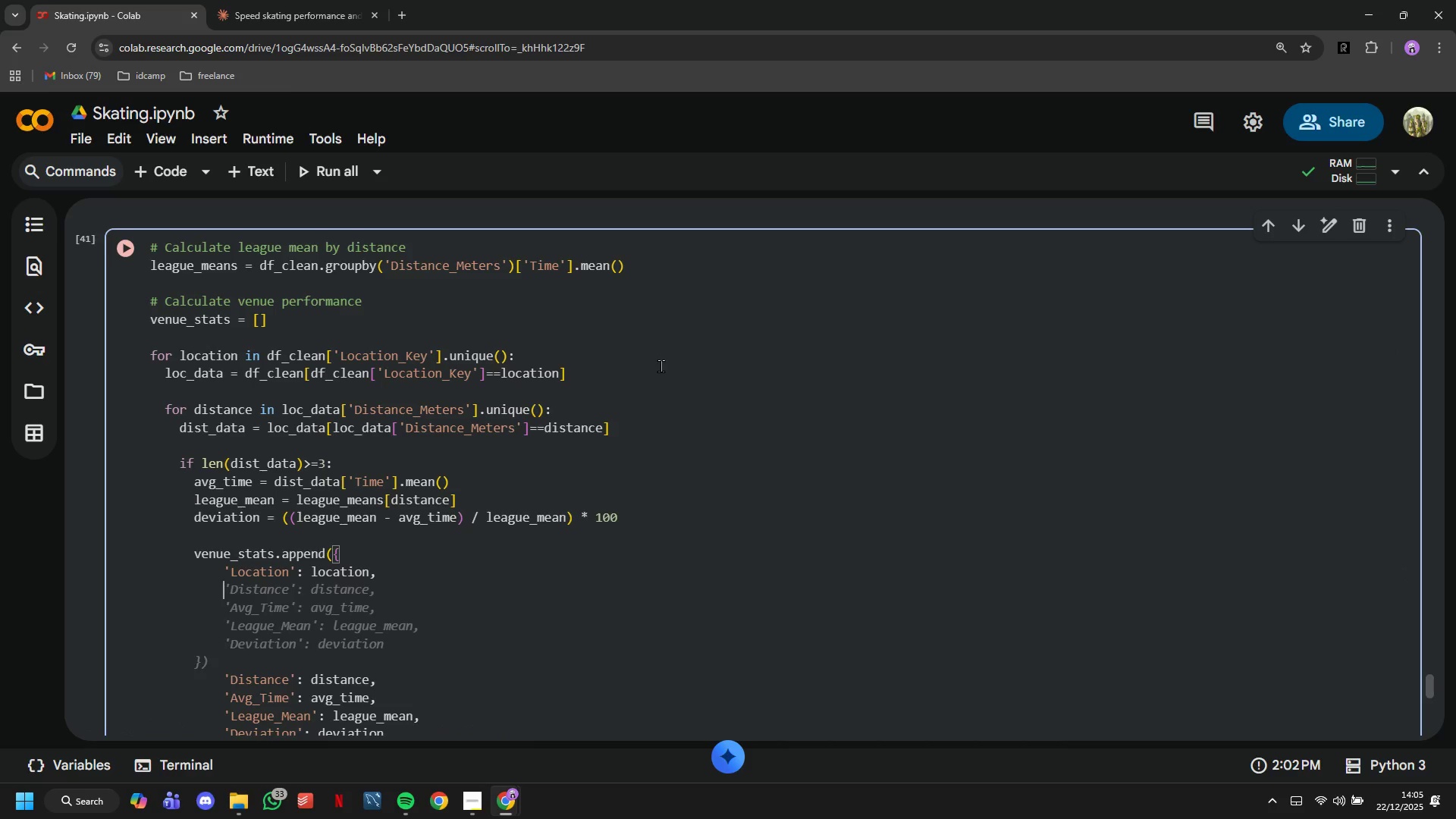 
type('CI)
key(Backspace)
type(ity)
 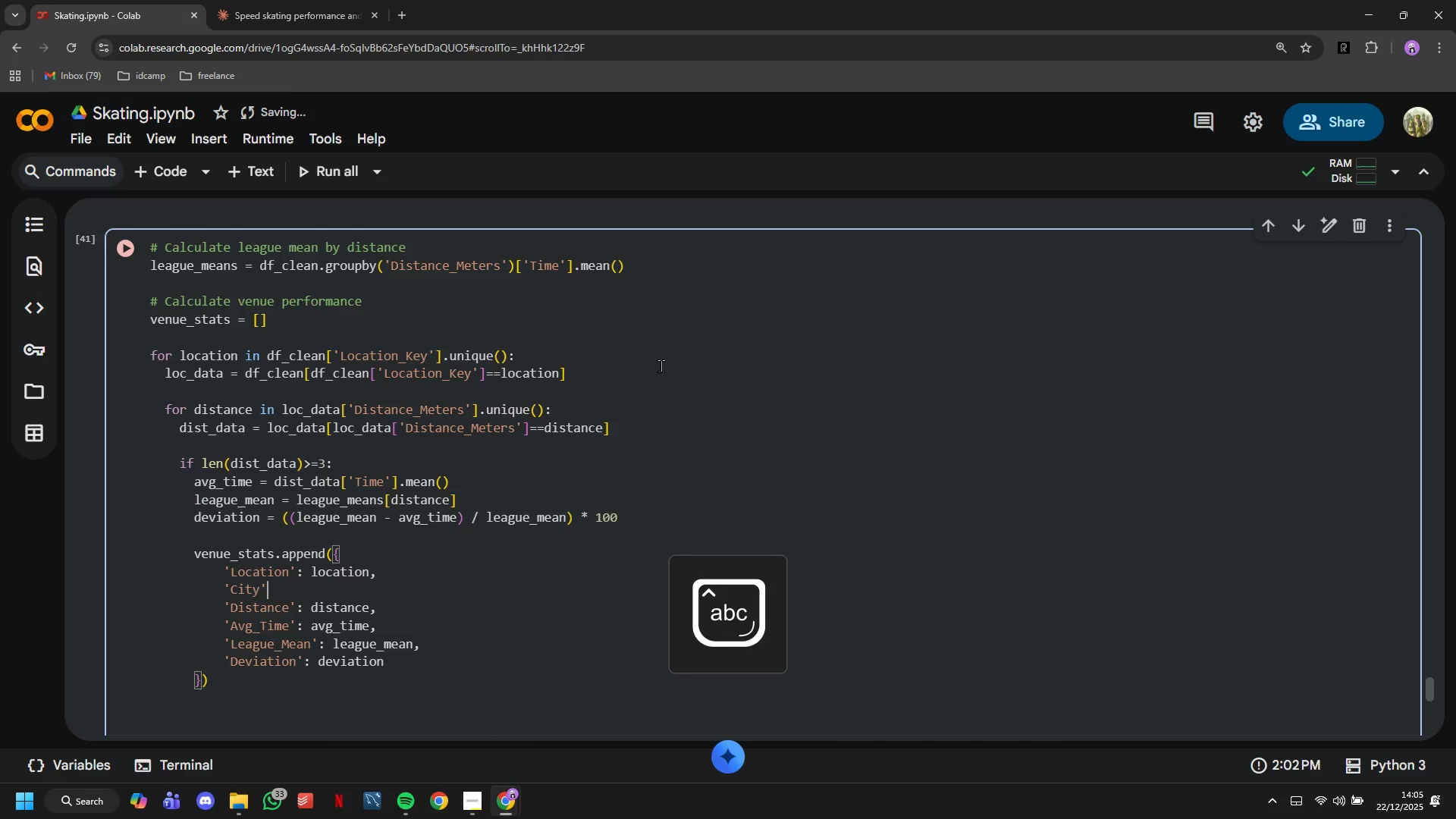 
key(ArrowRight)
 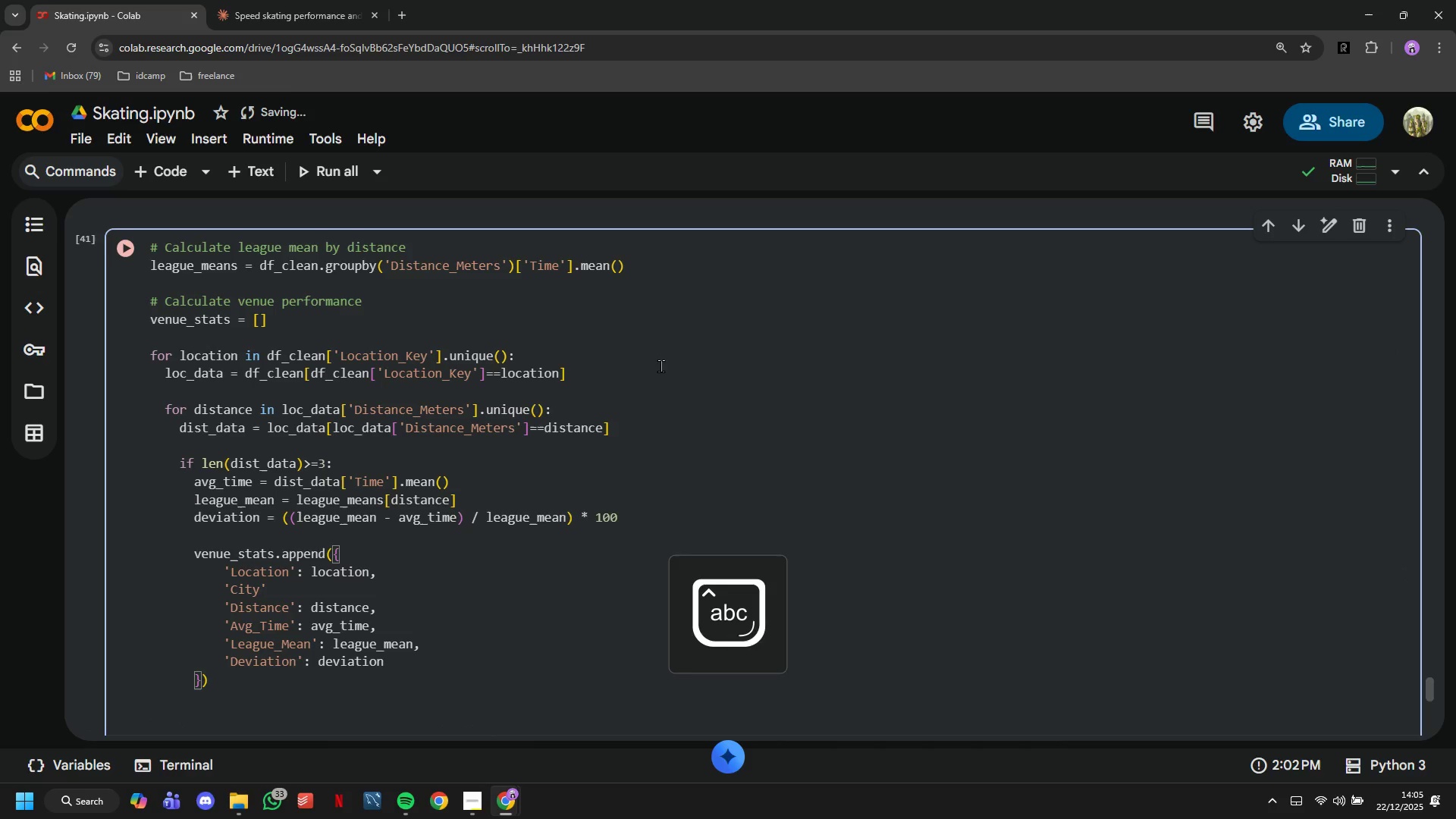 
type(: city,)
 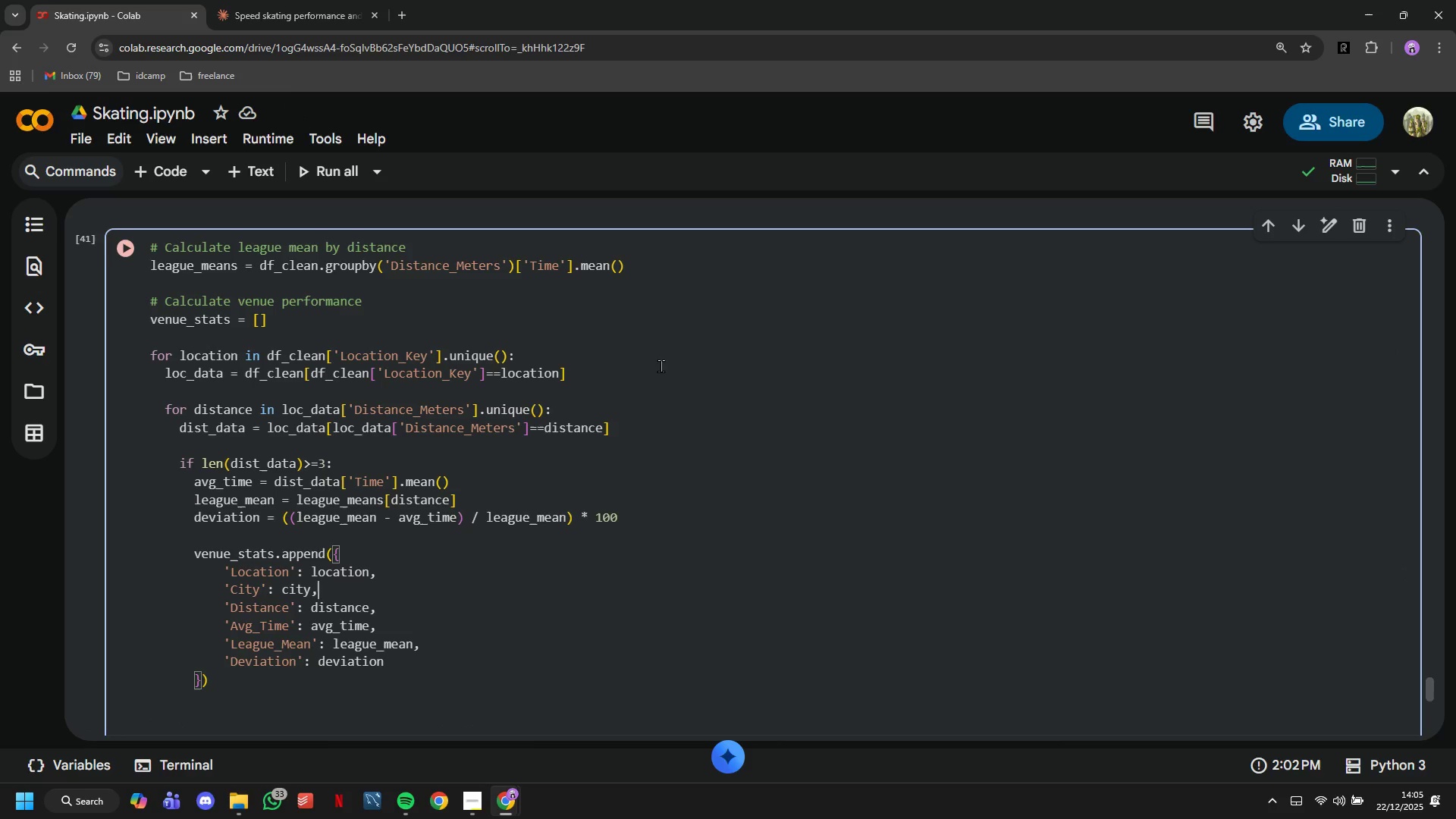 
key(ArrowDown)
 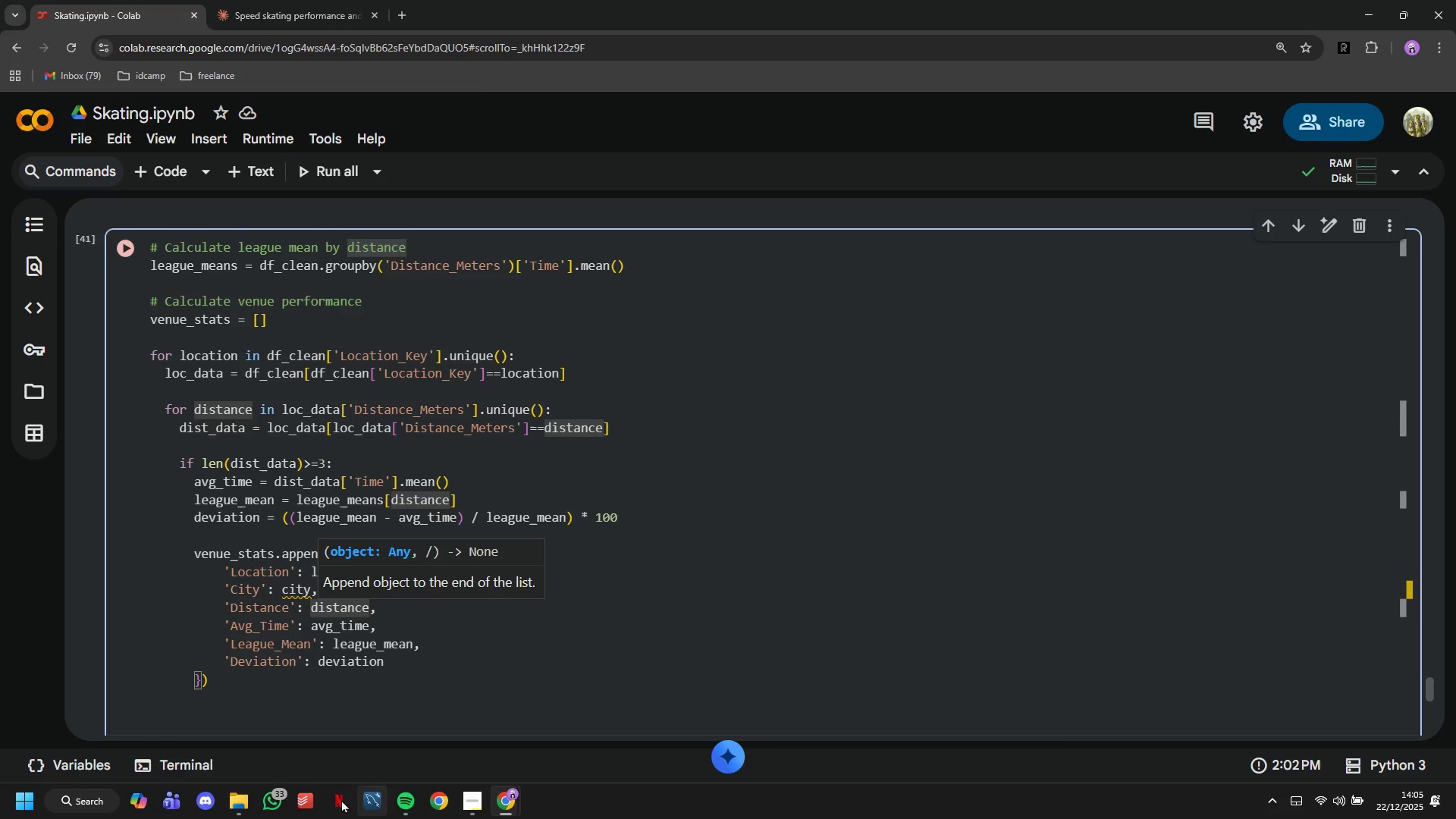 
left_click_drag(start_coordinate=[426, 657], to_coordinate=[232, 606])
 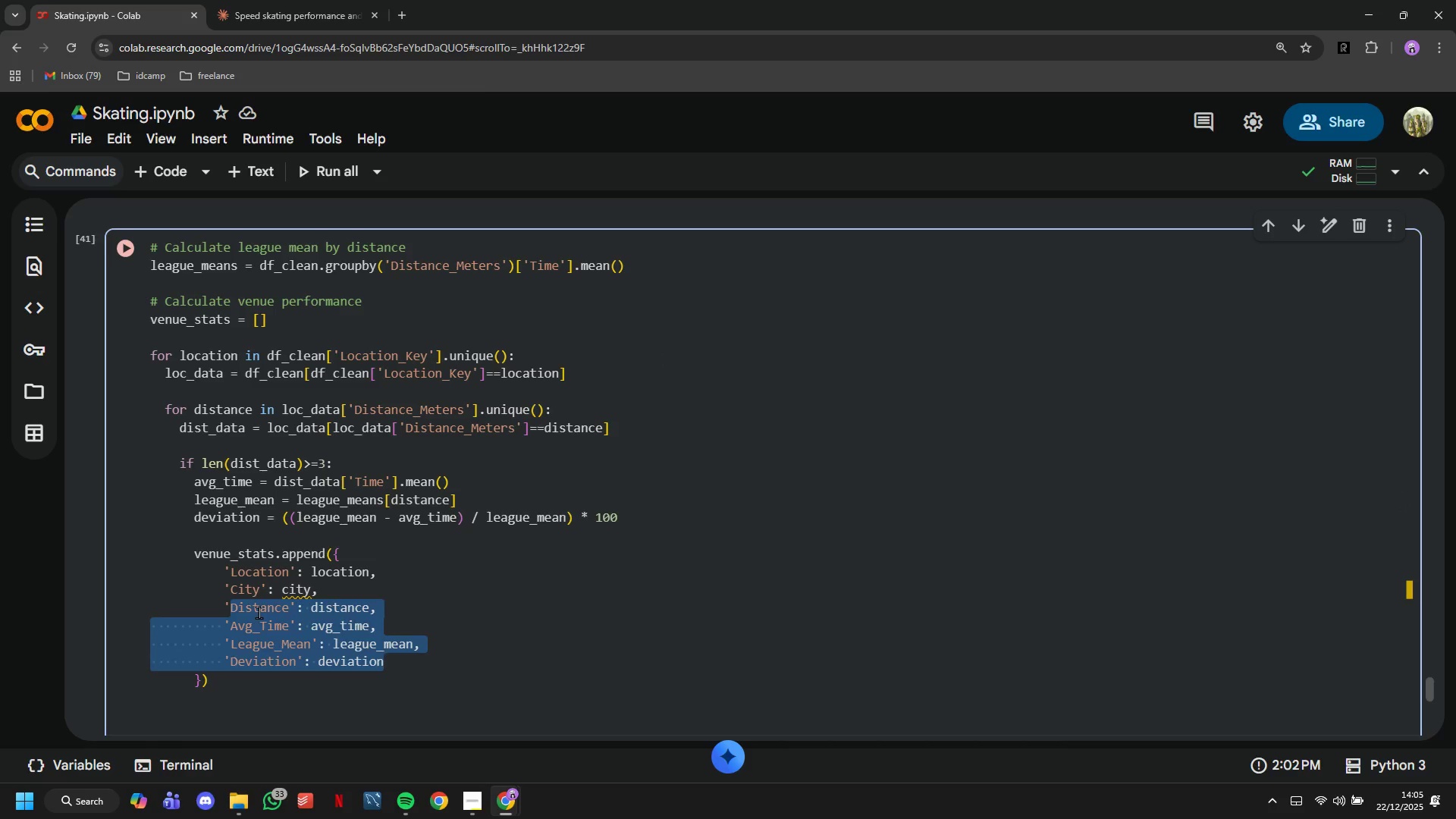 
key(Backspace)
type(Country;)
key(Backspace)
type(': countrym)
 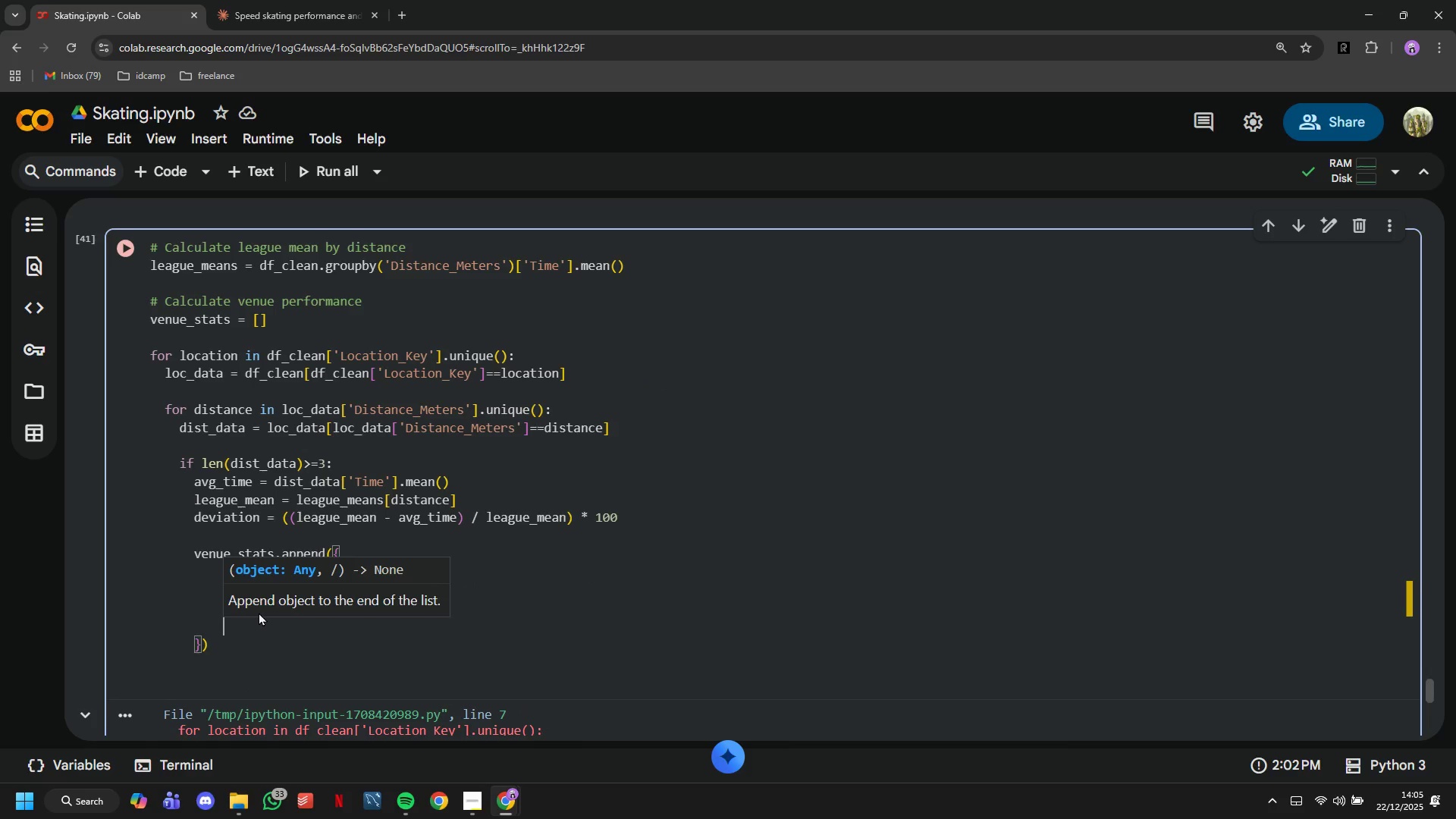 
 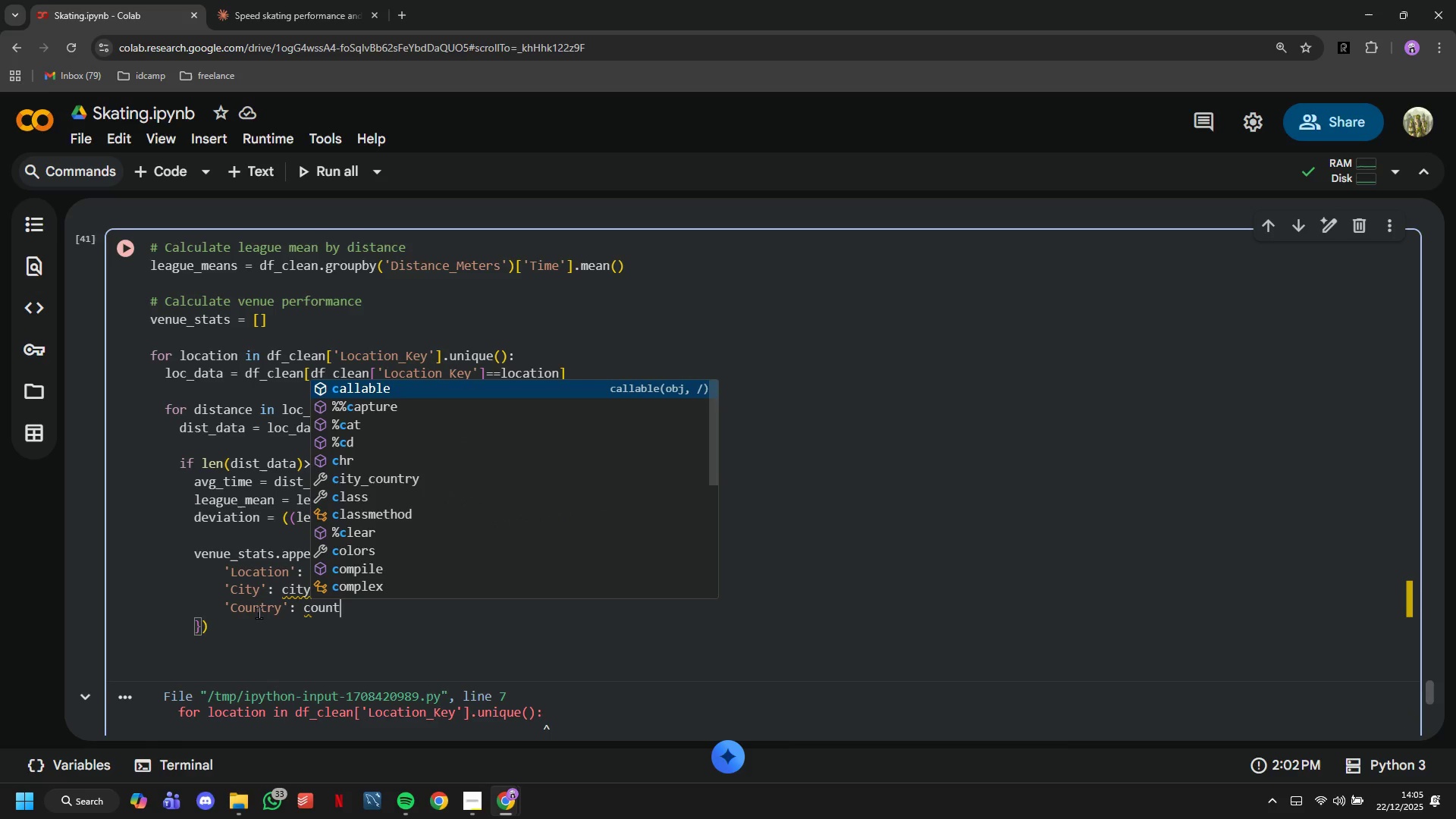 
key(Enter)
 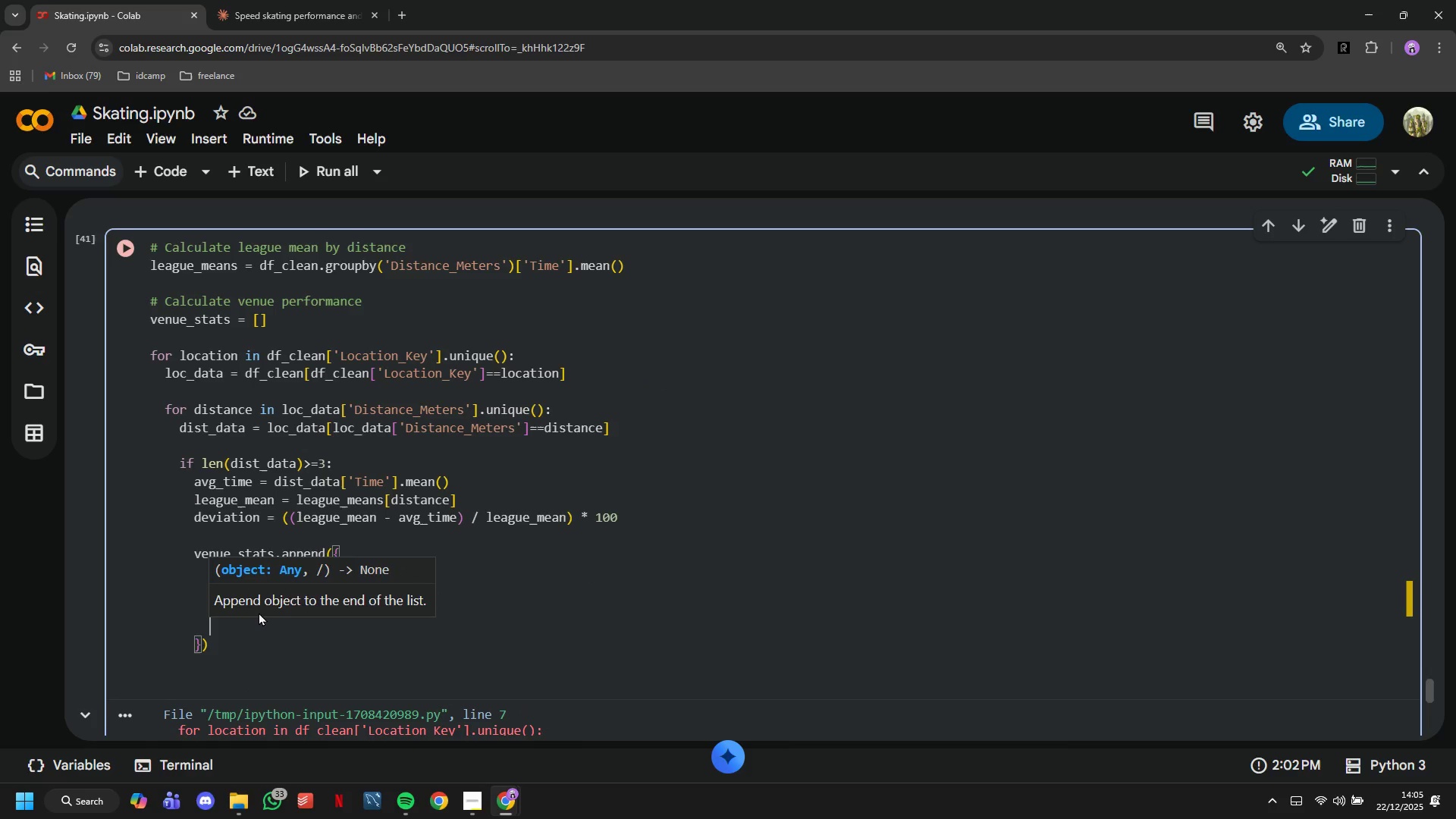 
key(Backspace)
 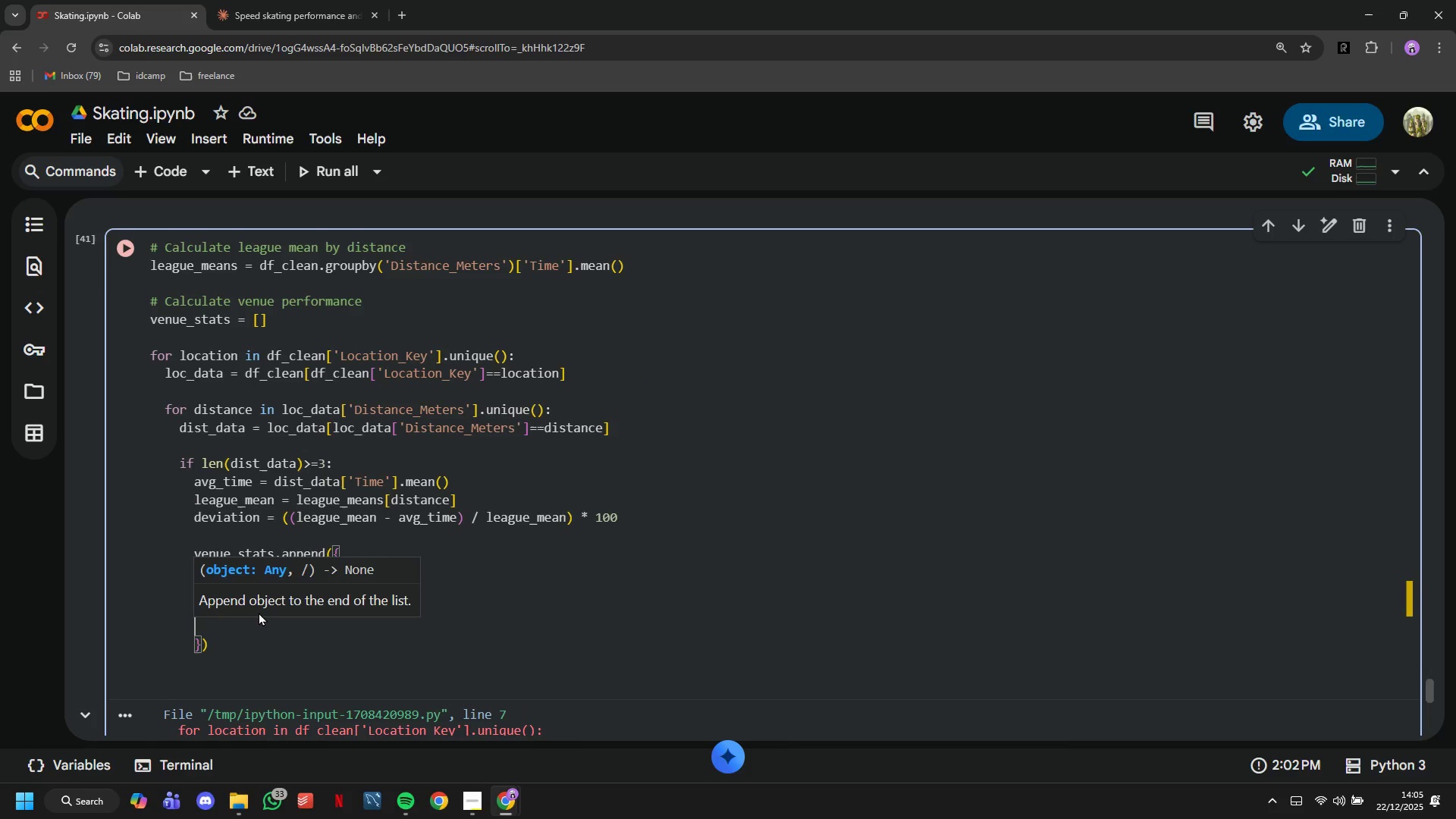 
key(Backspace)
 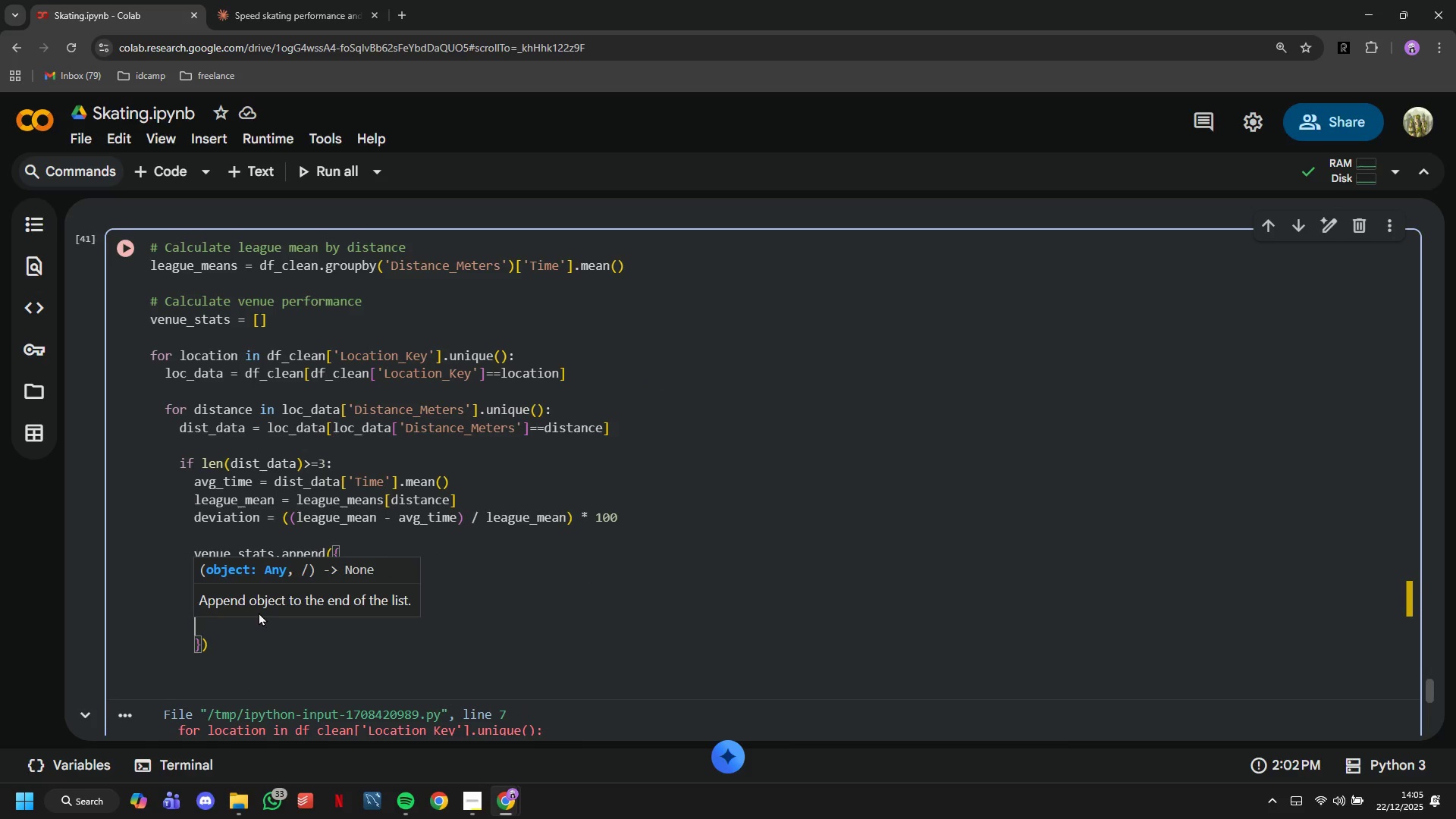 
key(Backspace)
 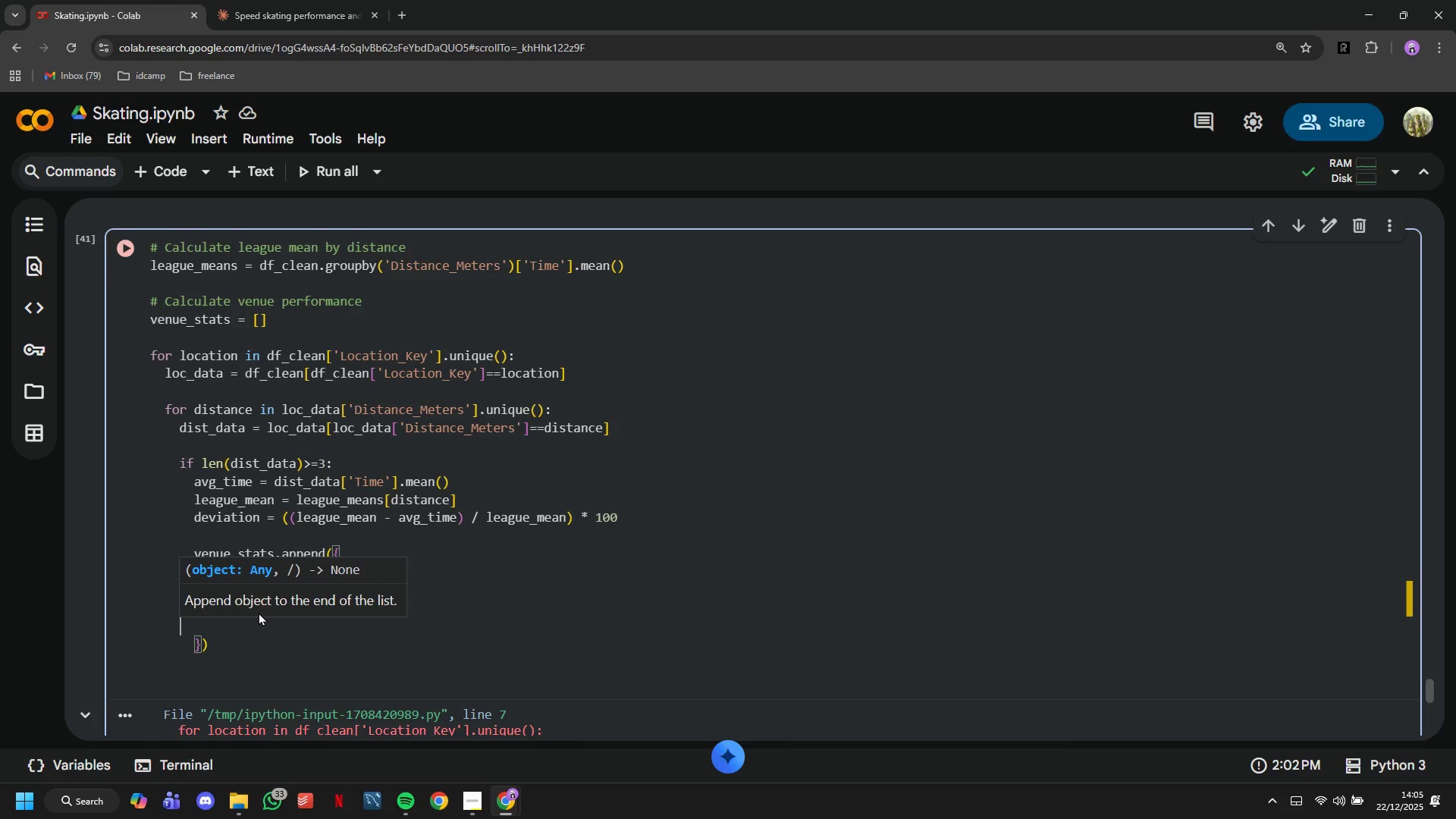 
key(Backspace)
 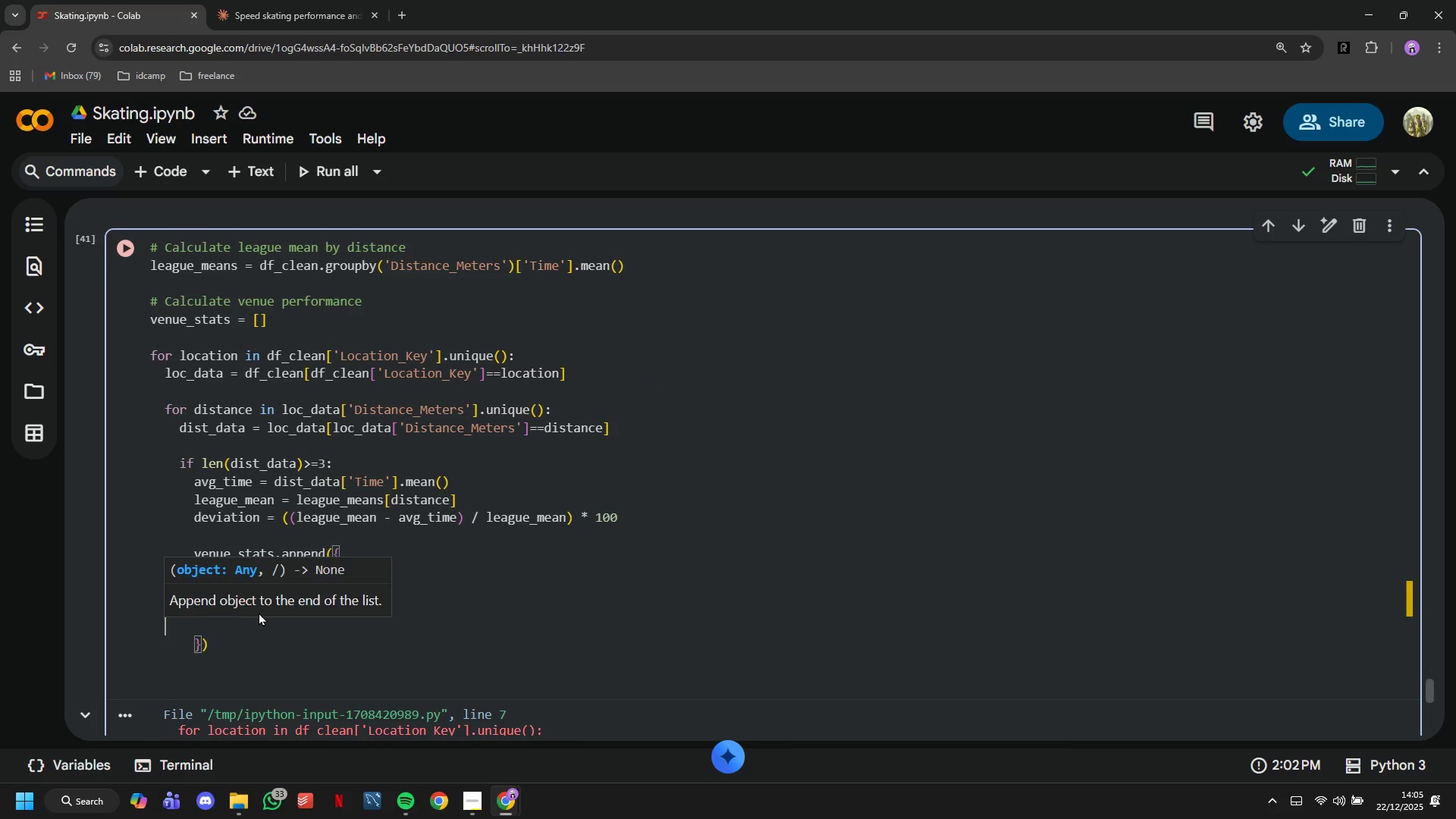 
key(Backspace)
 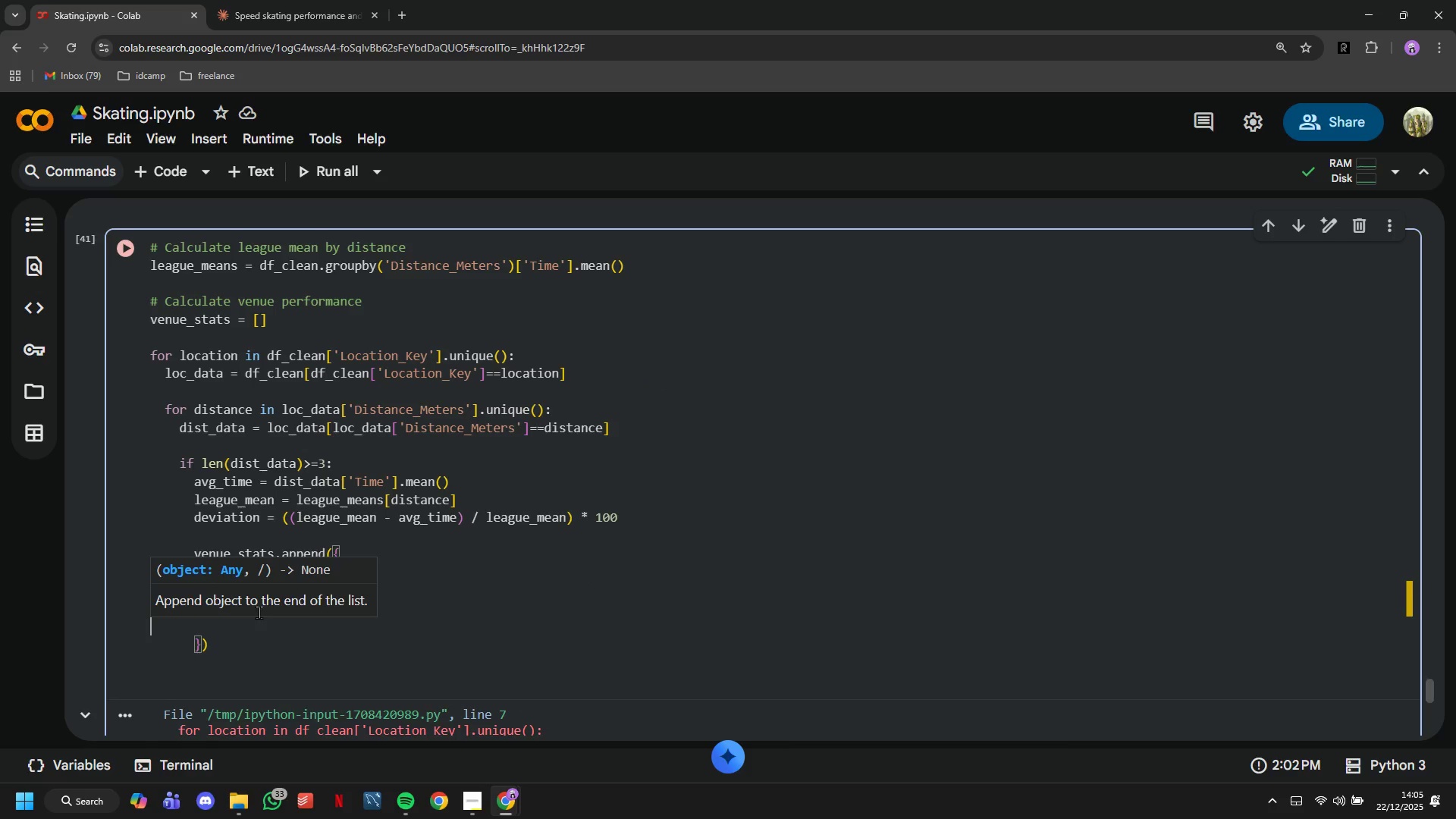 
key(Backspace)
 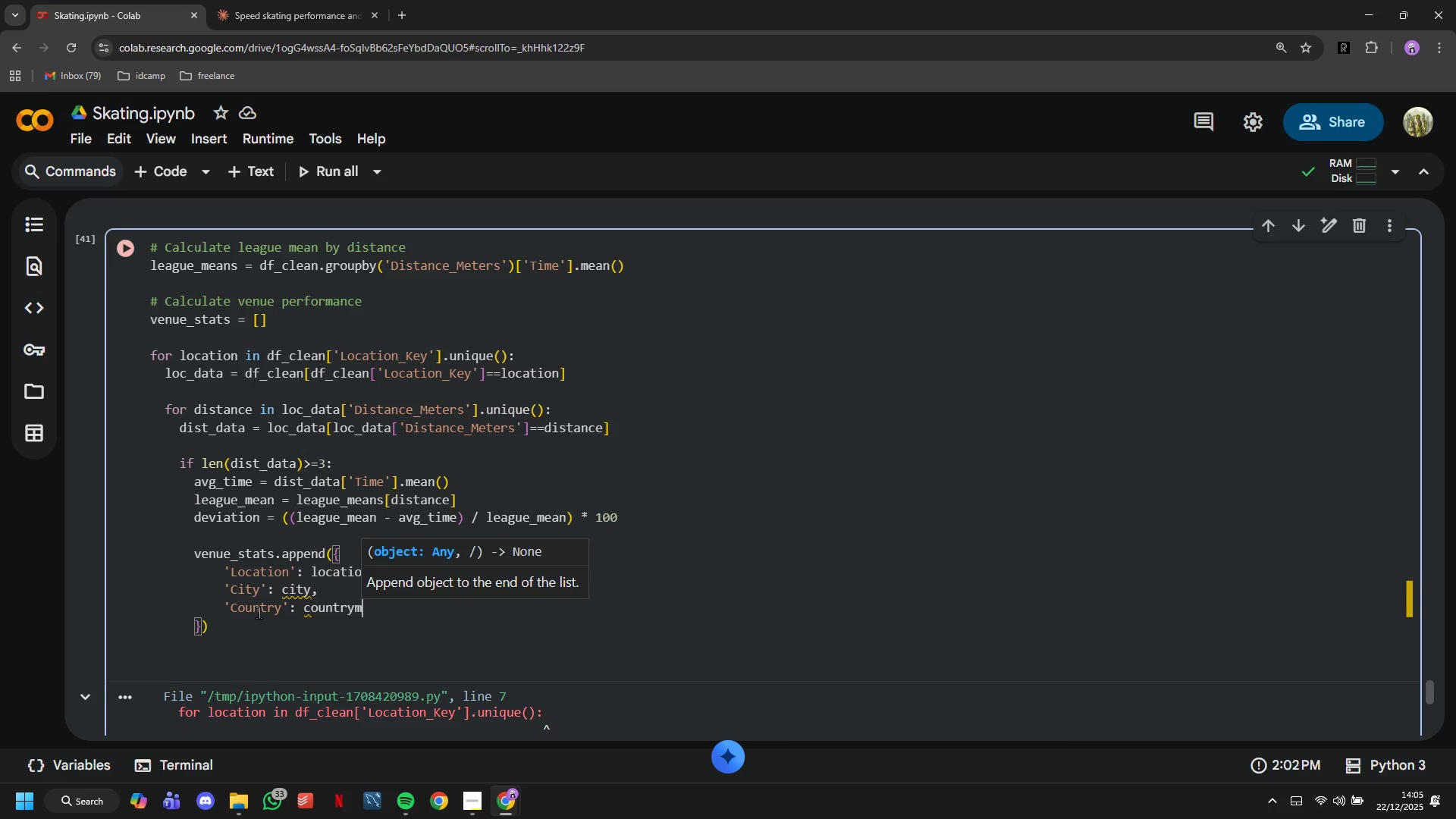 
key(Backspace)
 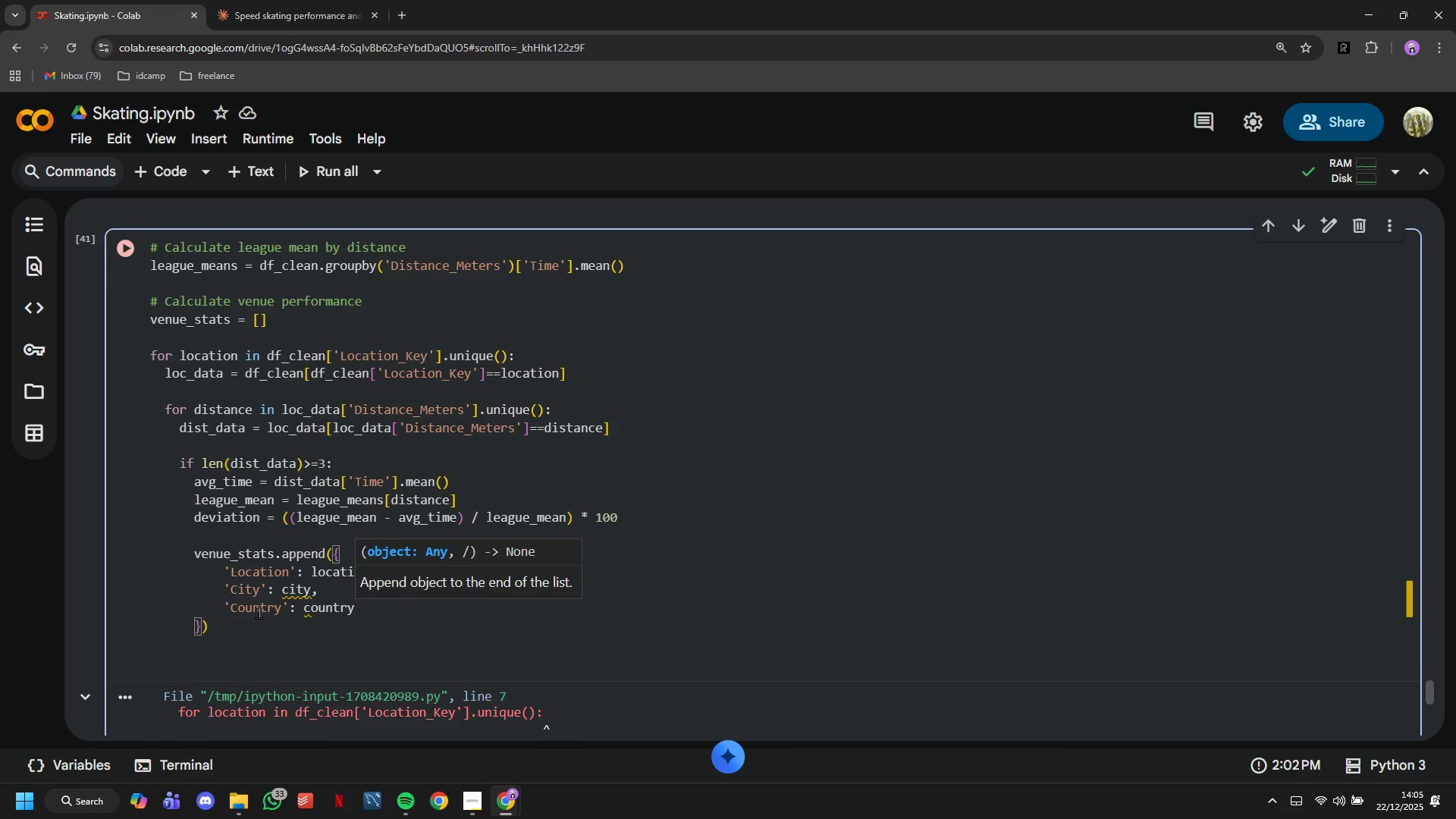 
key(Comma)
 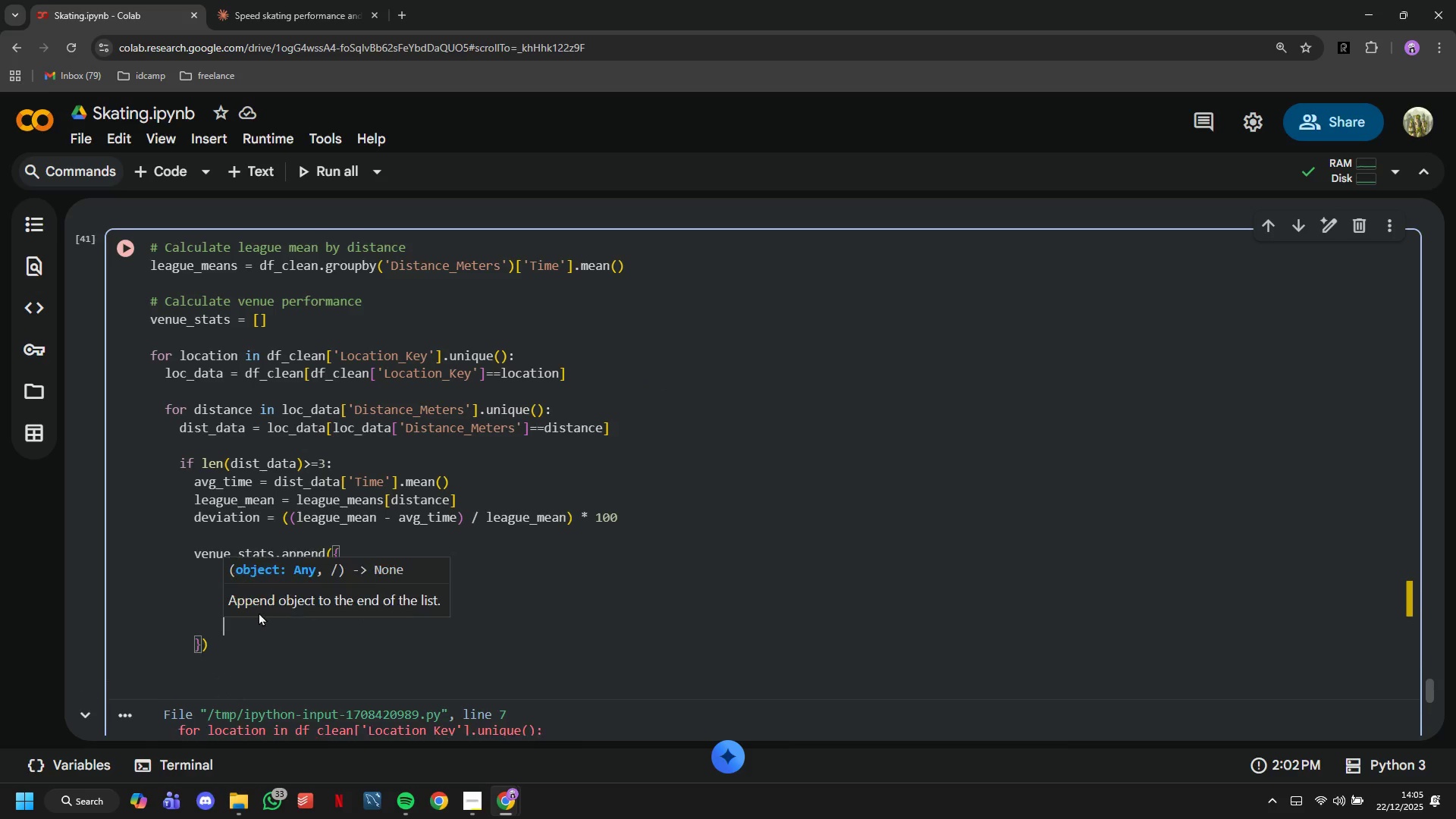 
key(Enter)
 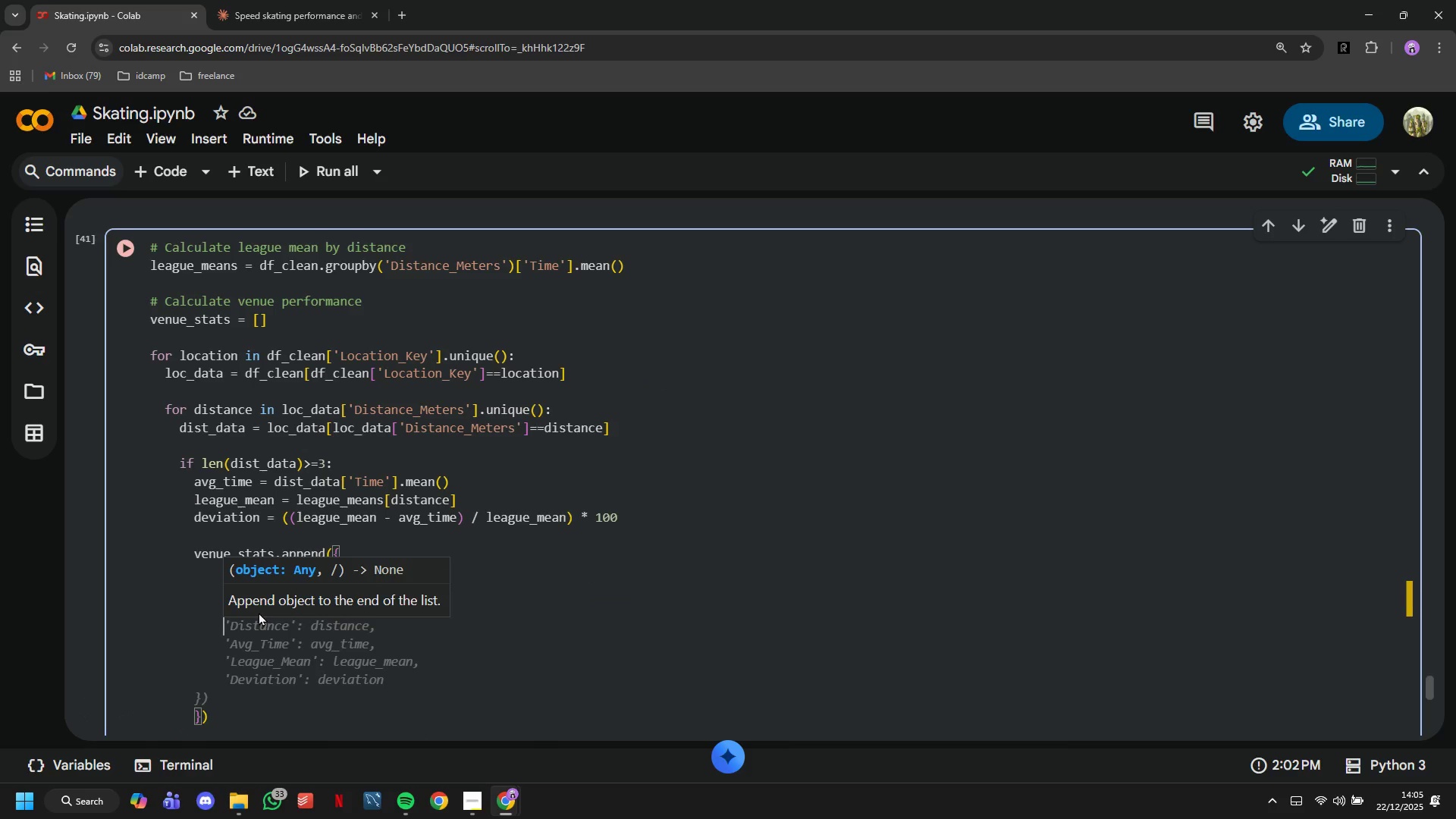 
key(ArrowUp)
 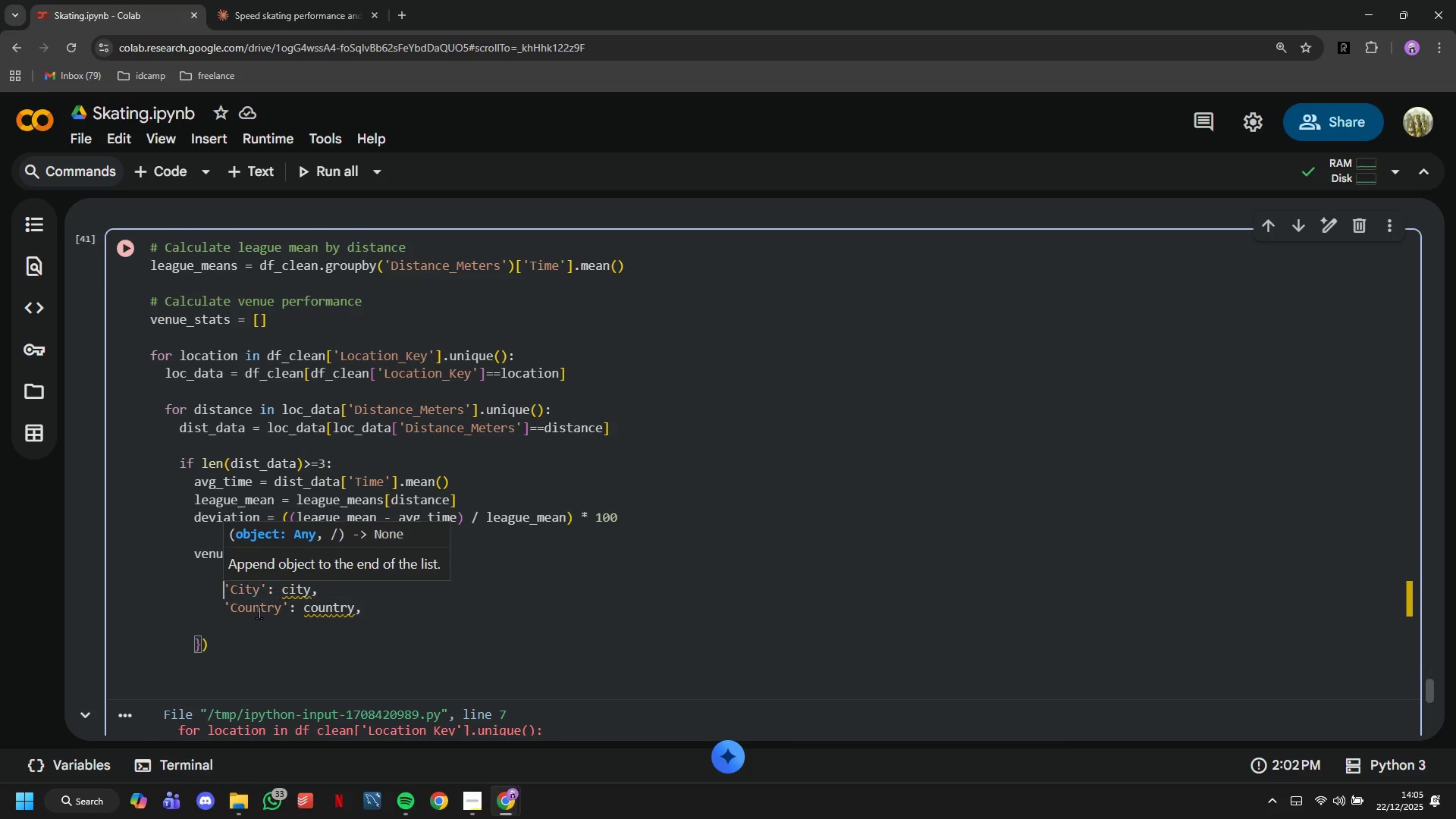 
key(ArrowUp)
 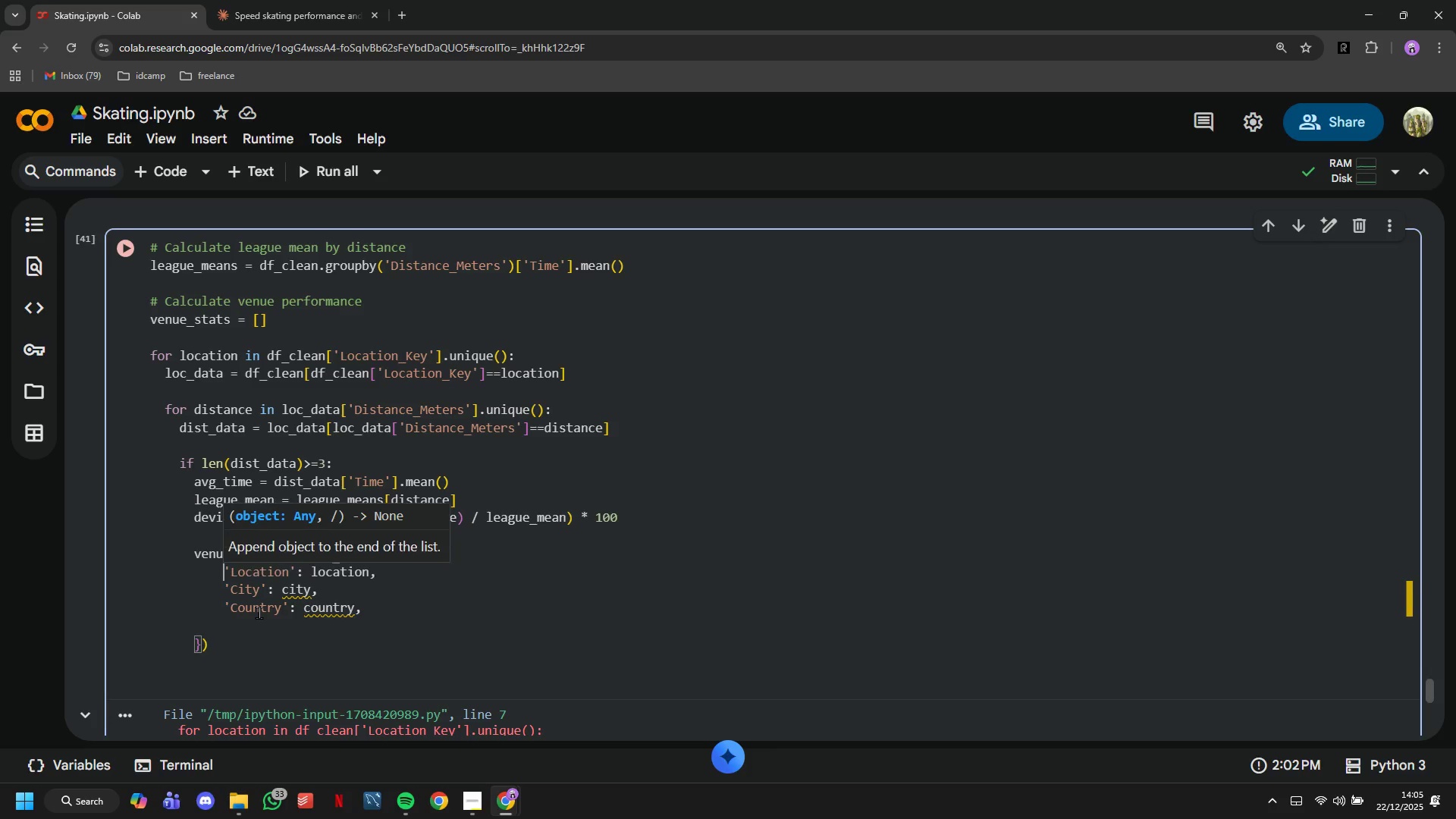 
key(ArrowUp)
 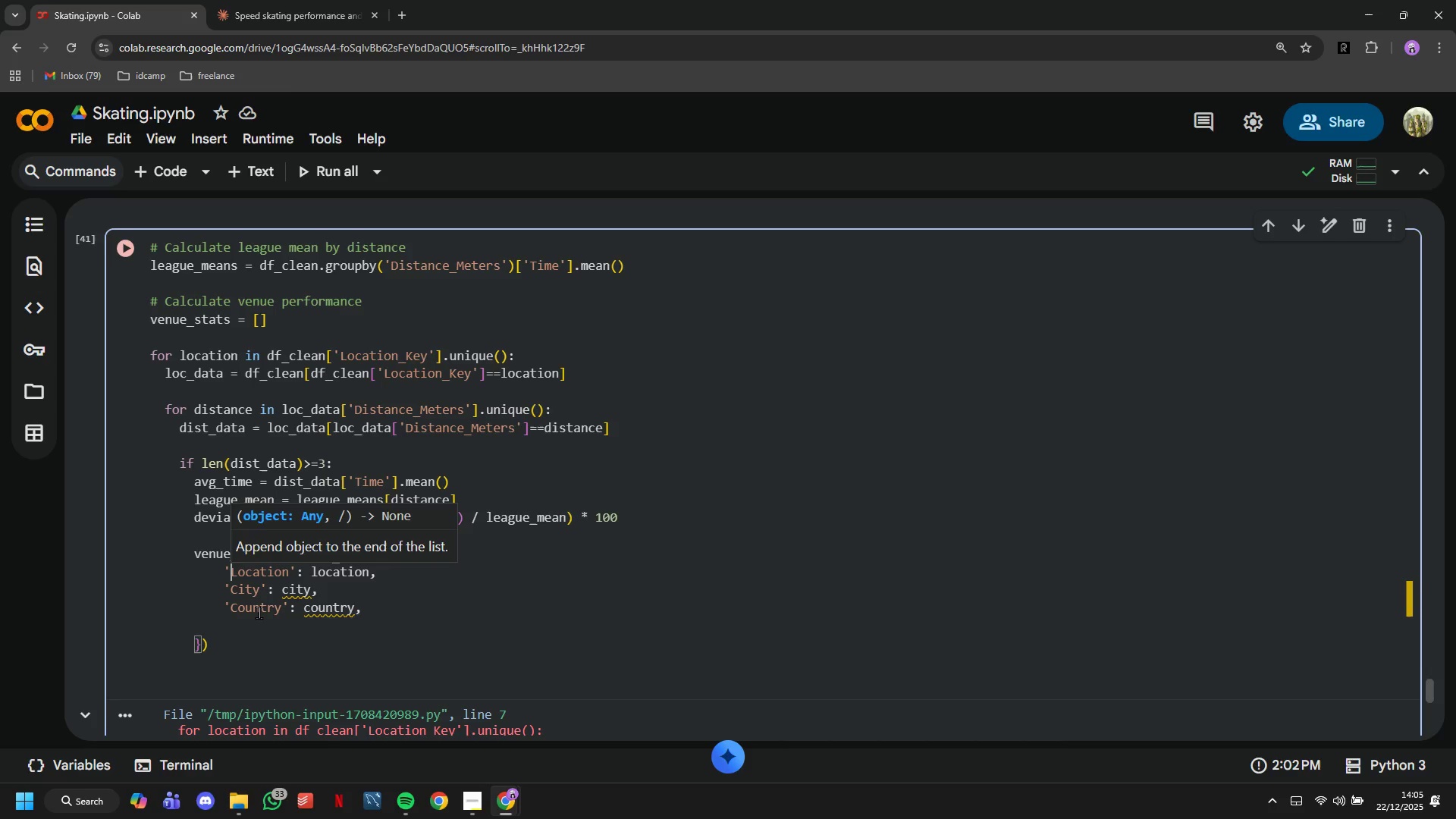 
hold_key(key=ArrowRight, duration=0.61)
 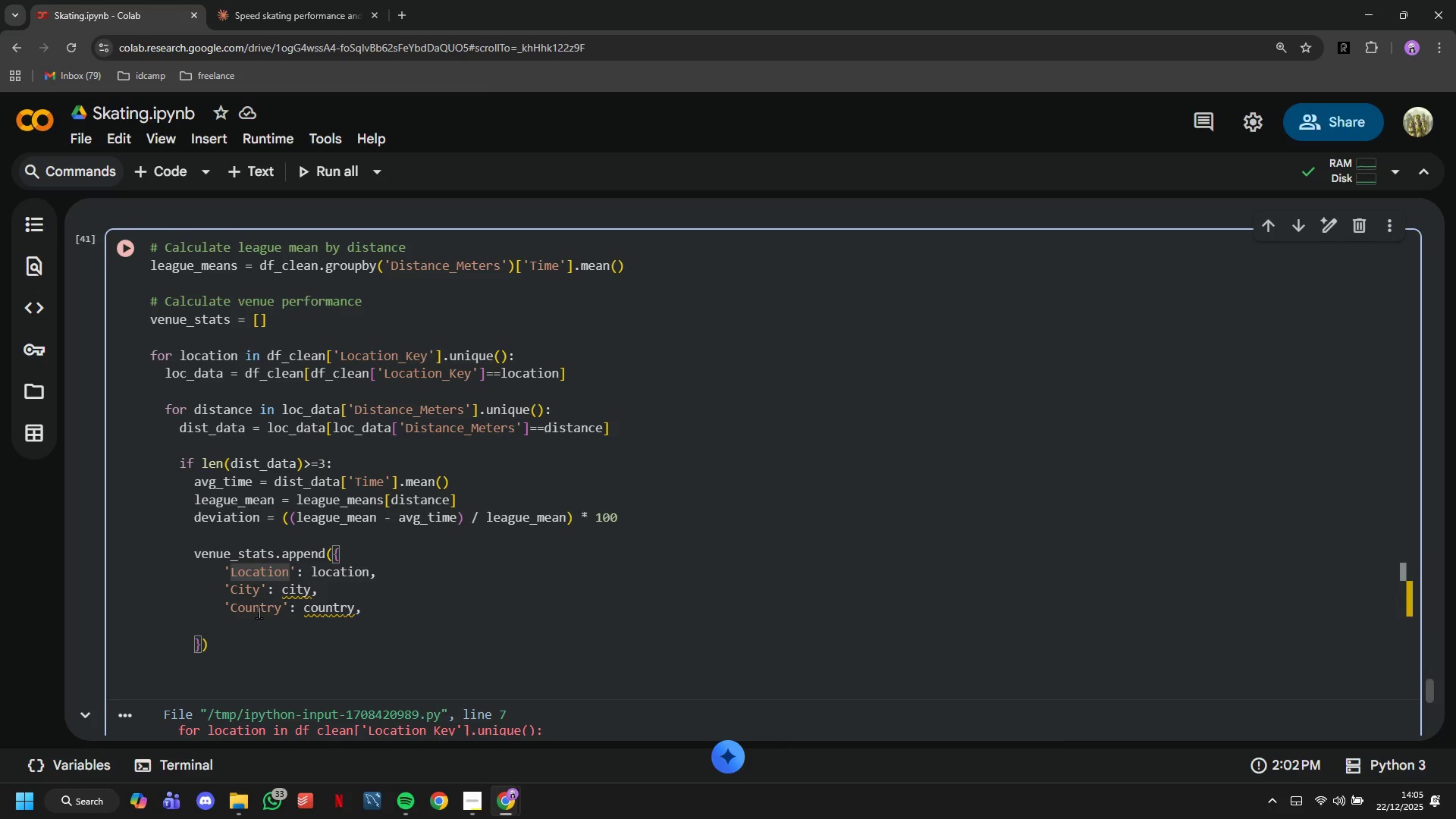 
key(ArrowRight)
 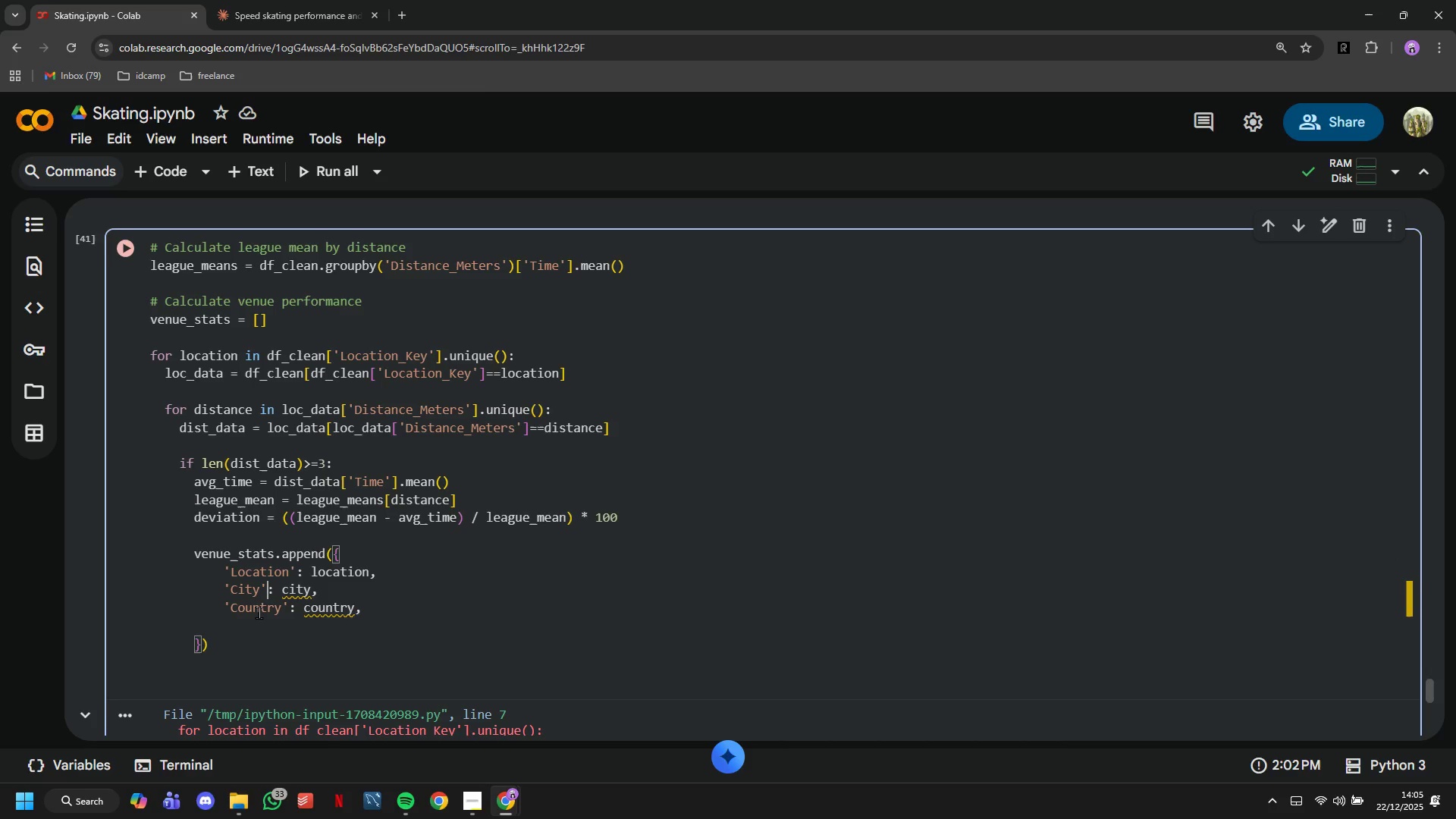 
key(ArrowDown)
 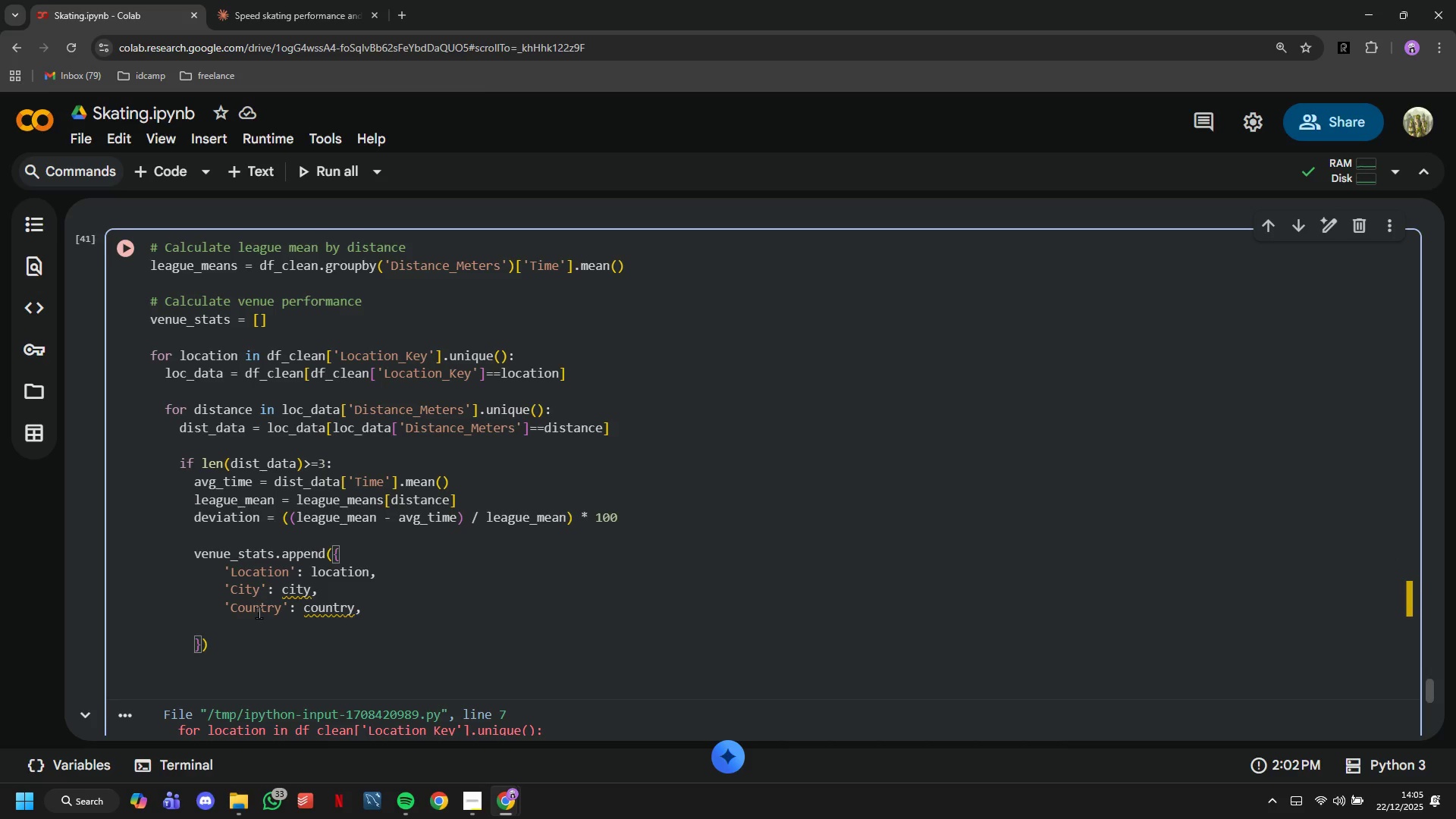 
key(ArrowDown)
 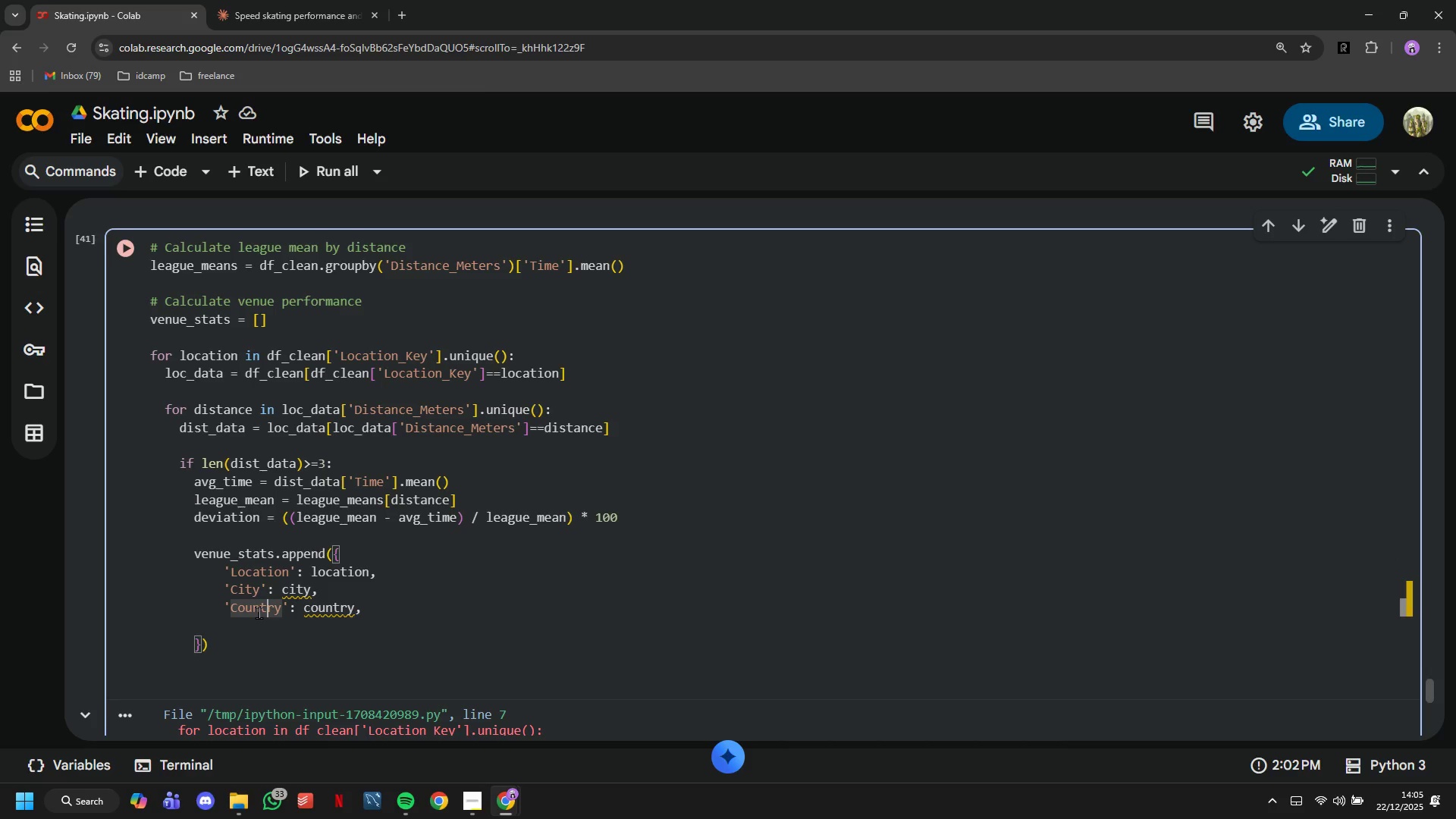 
key(ArrowUp)
 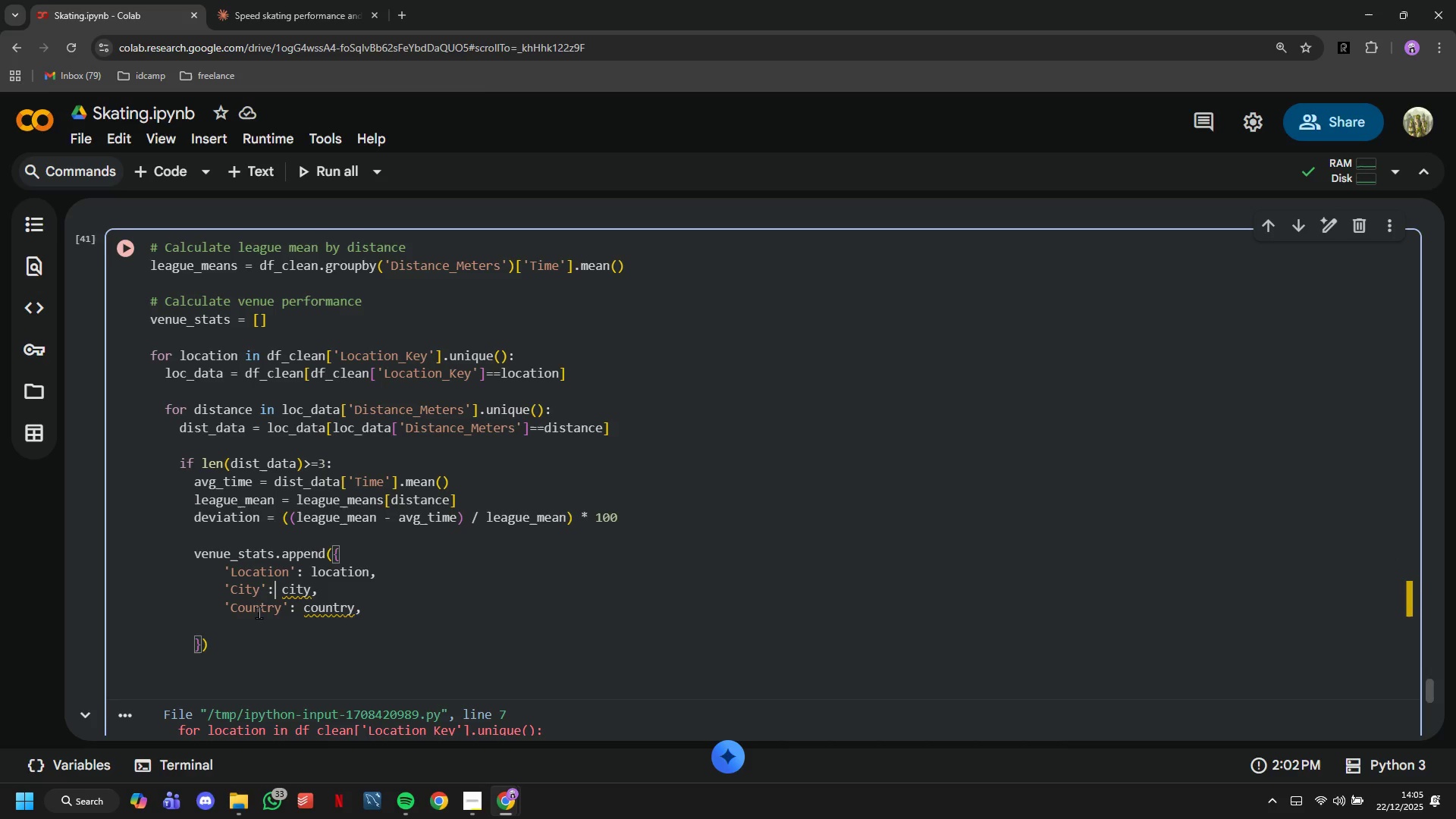 
key(ArrowRight)
 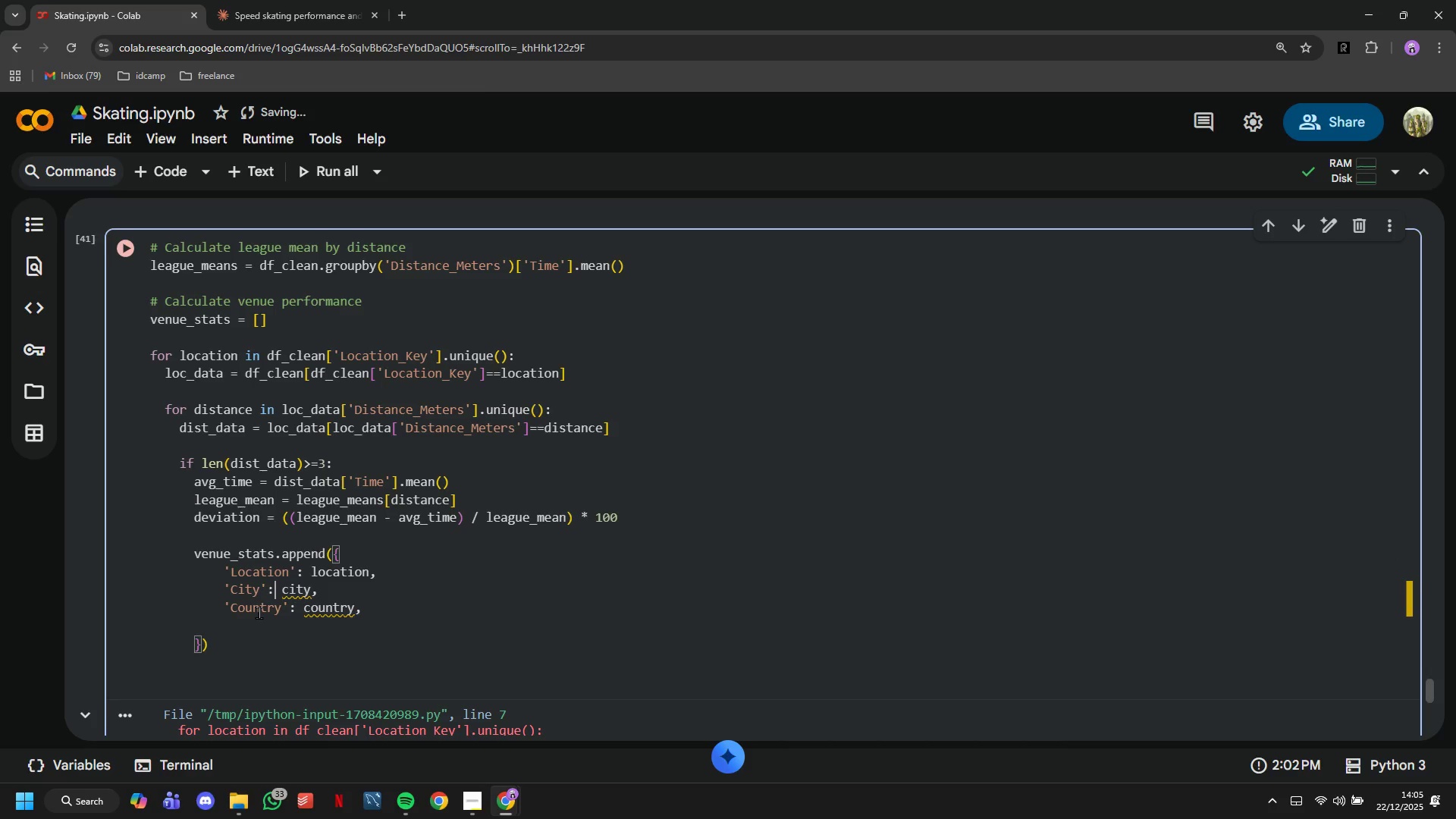 
key(ArrowRight)
 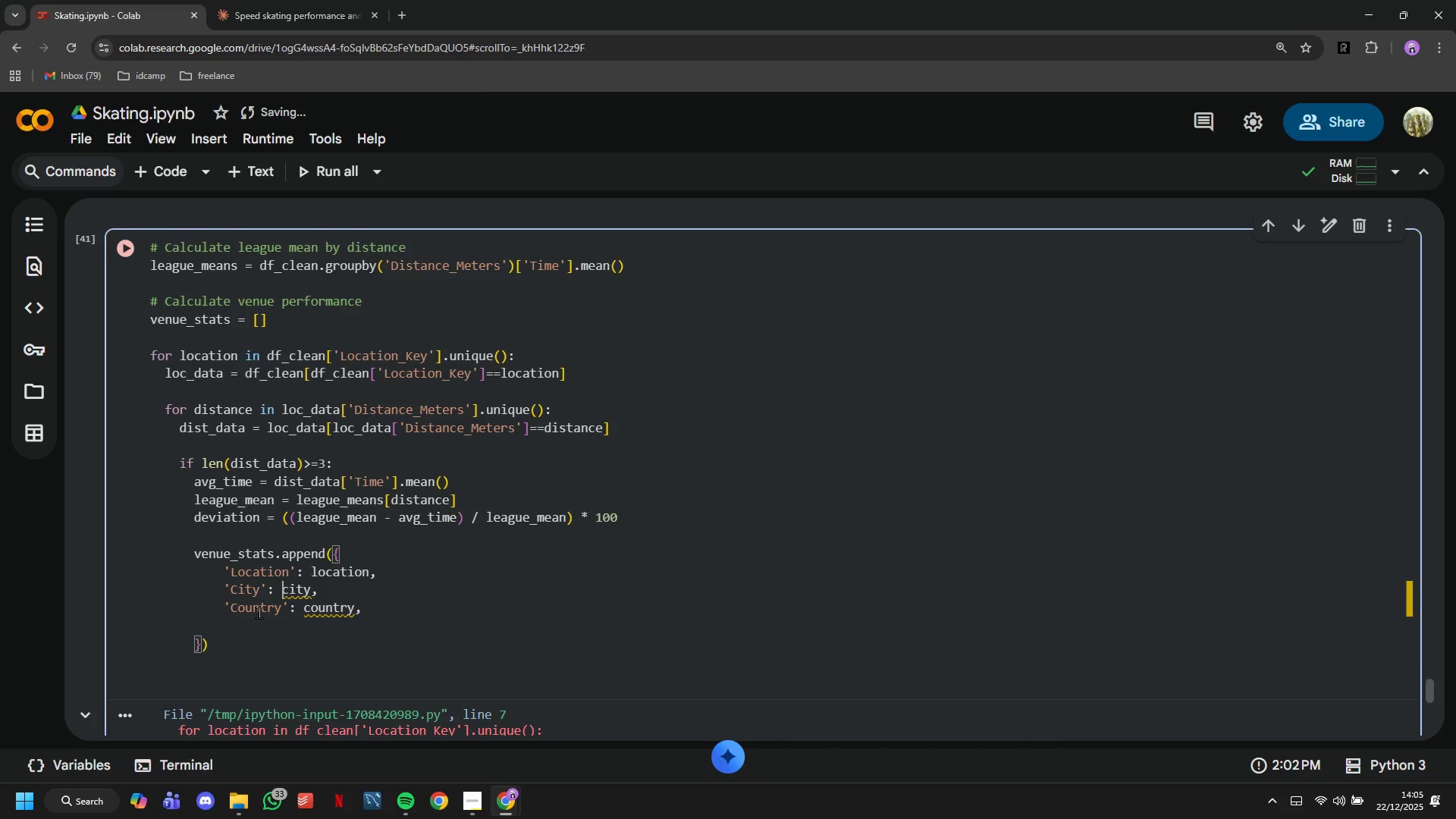 
key(ArrowRight)
 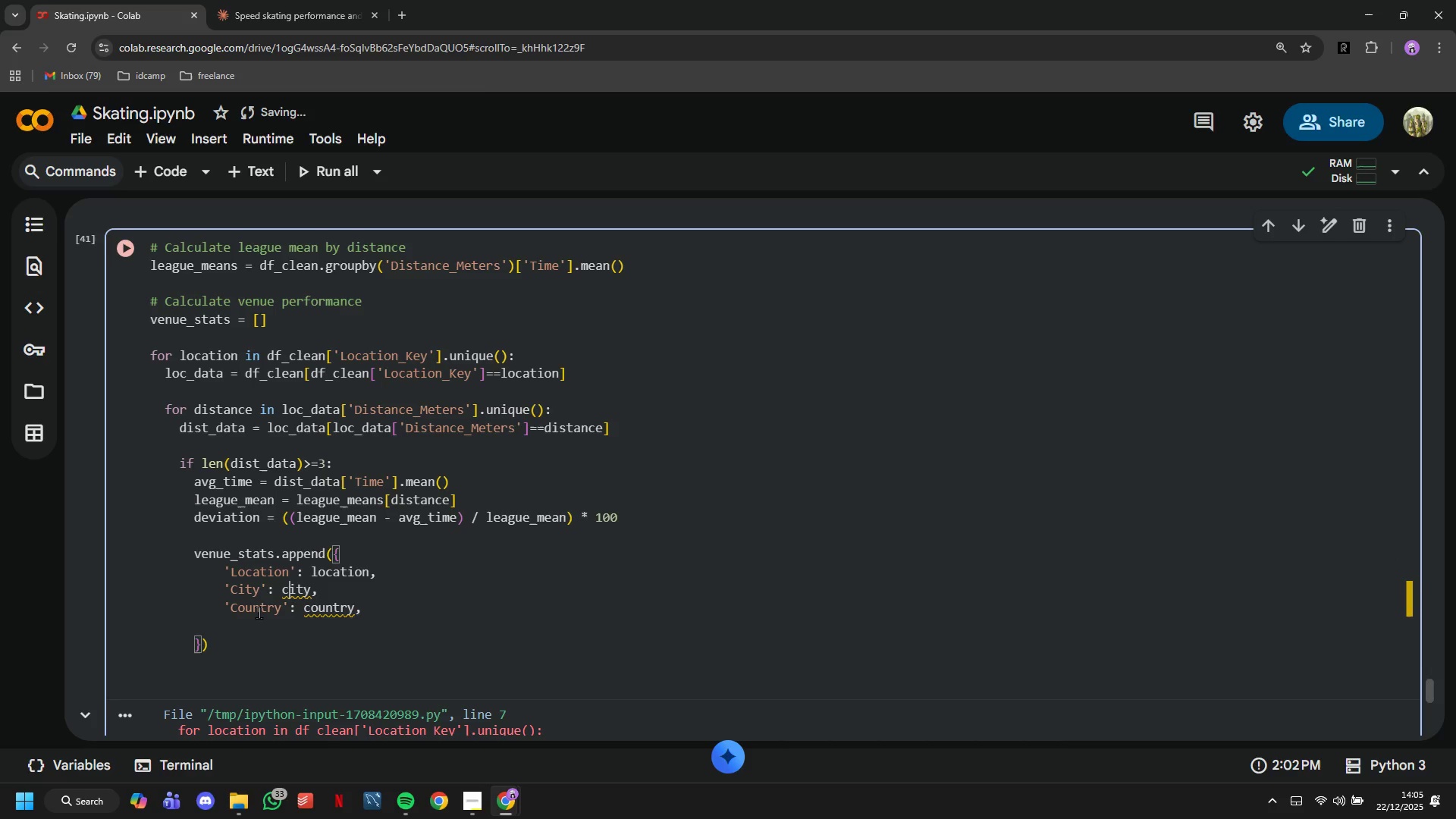 
key(ArrowRight)
 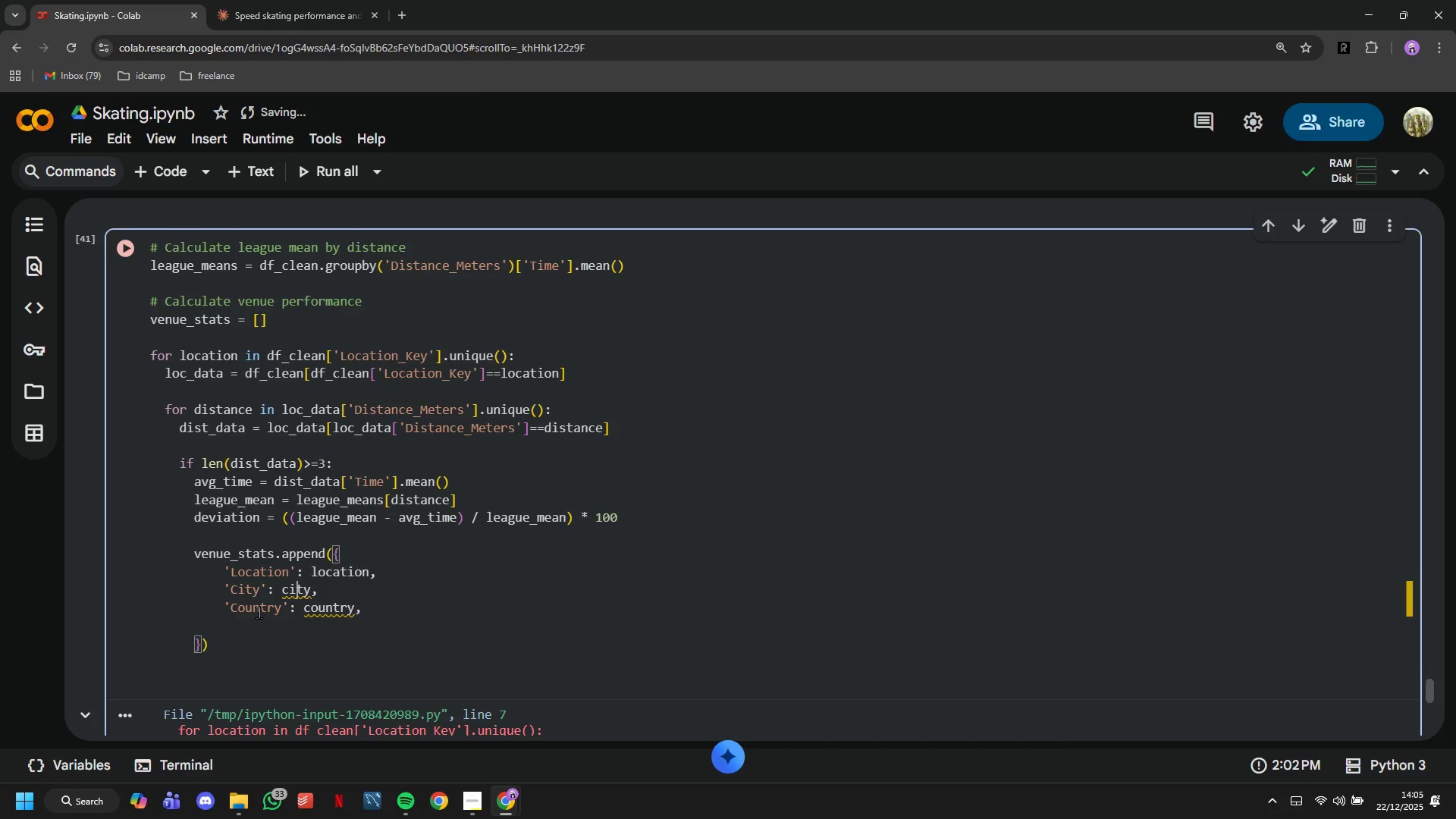 
key(ArrowRight)
 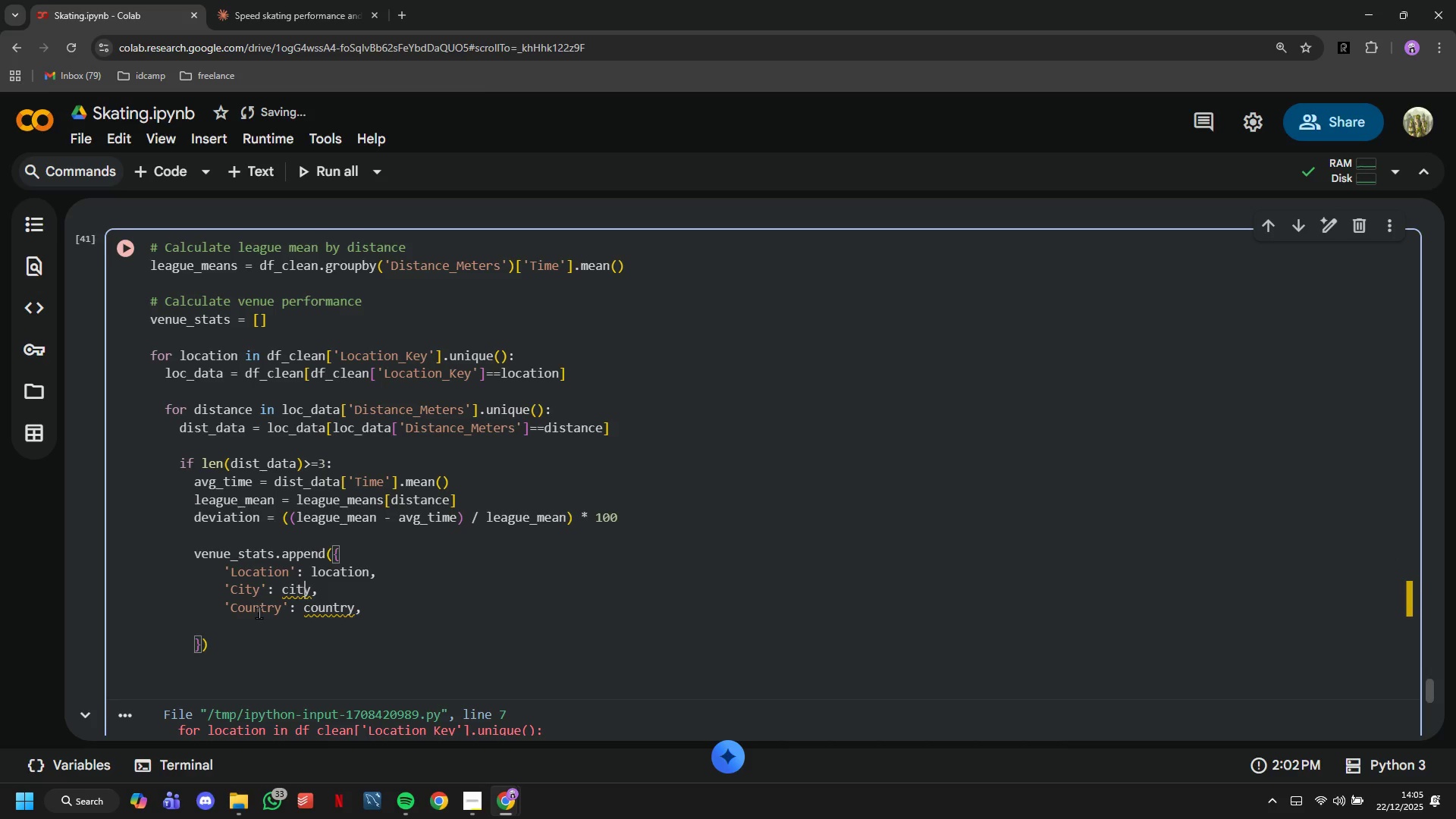 
key(ArrowRight)
 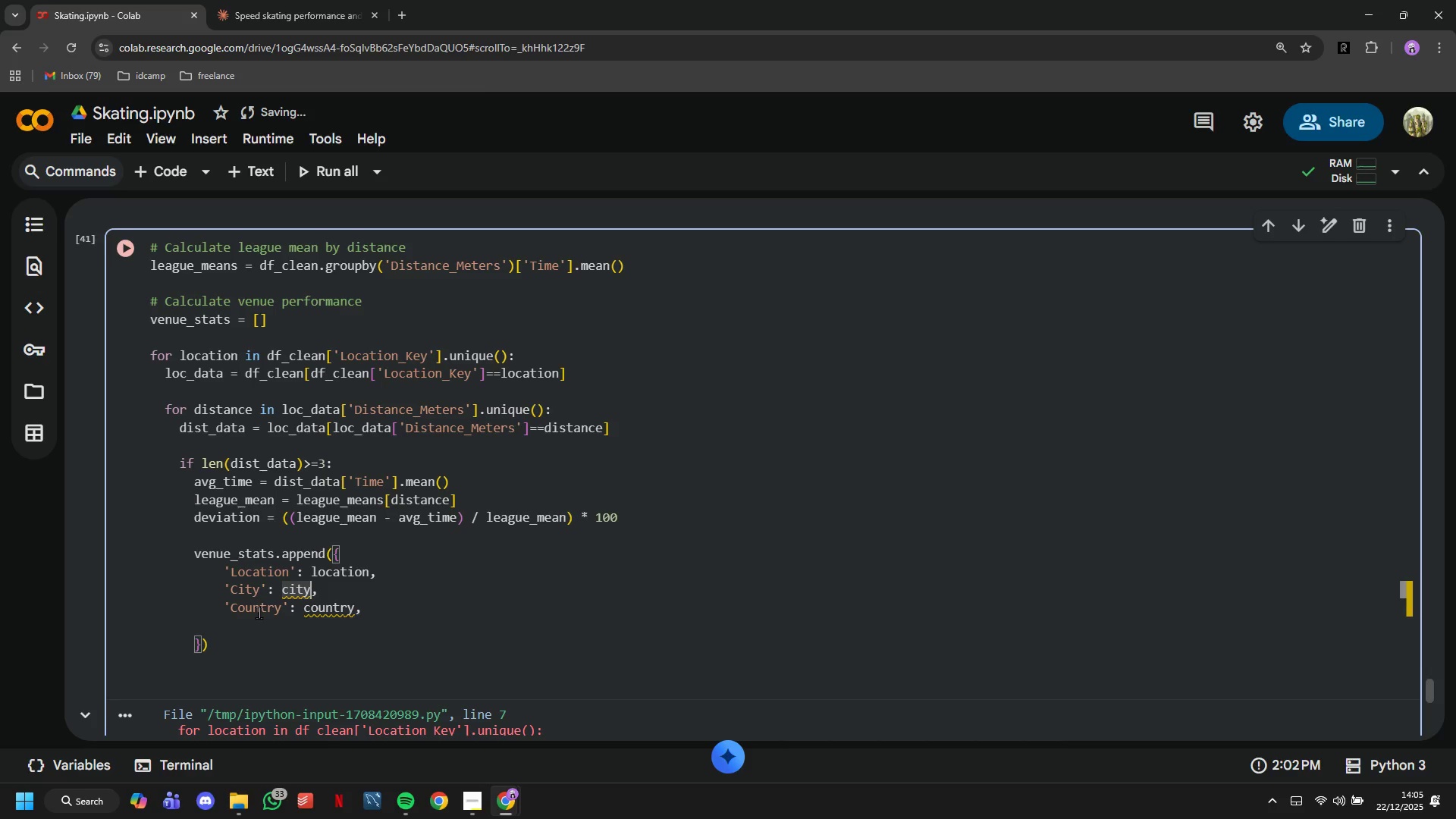 
key(Backspace)
key(Backspace)
key(Backspace)
key(Backspace)
type(dist_data['City)
 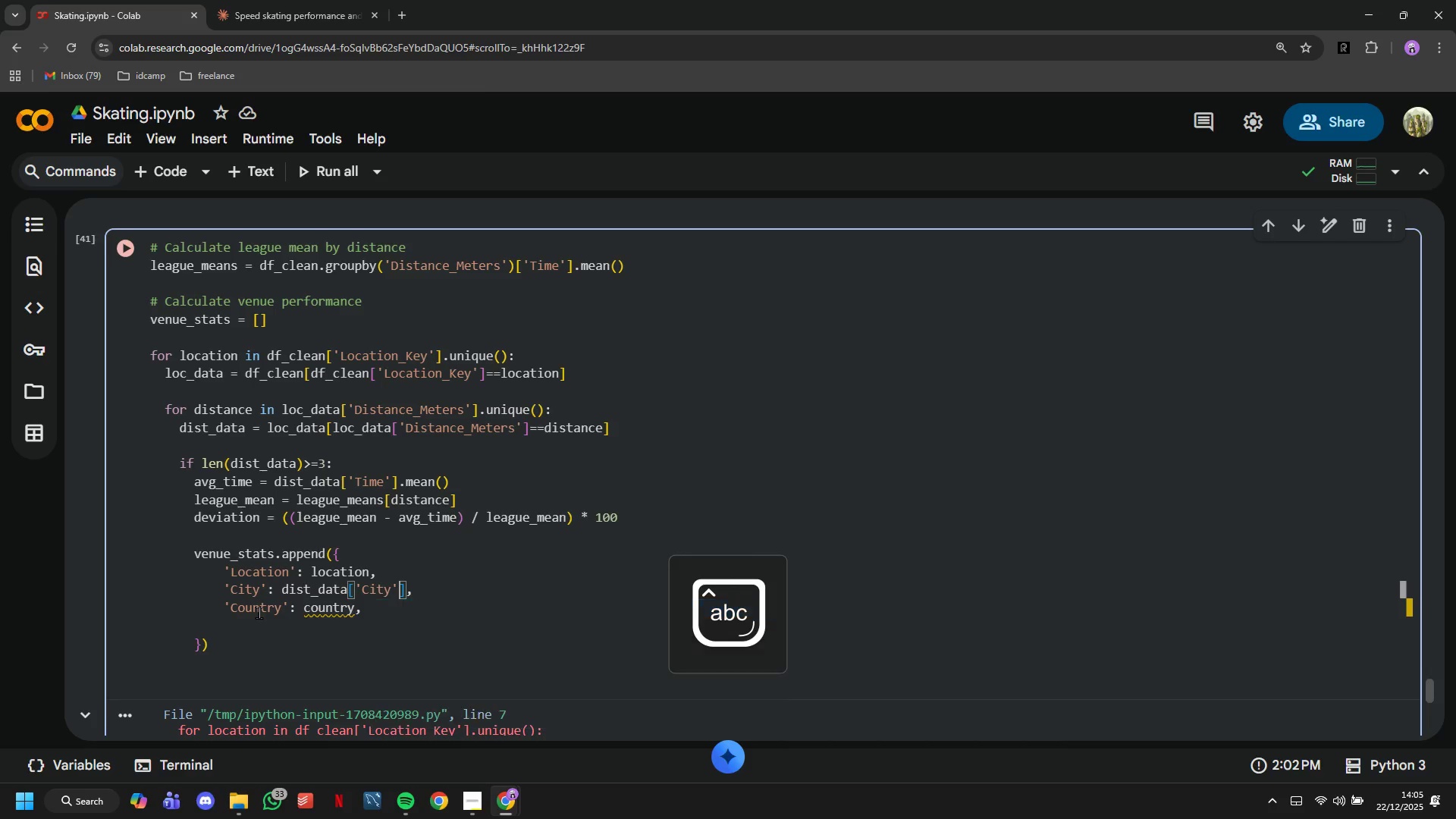 
 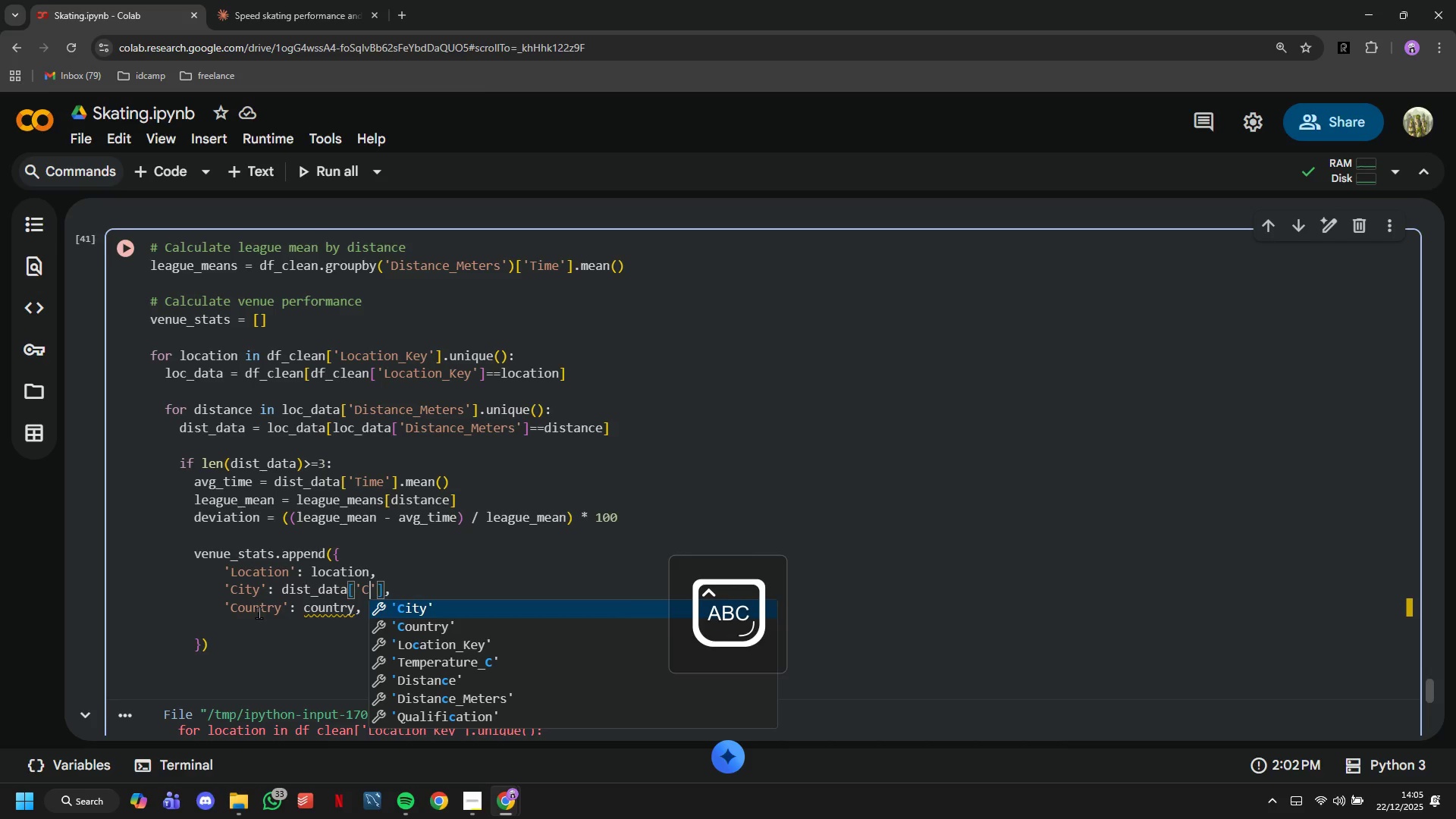 
key(ArrowRight)
 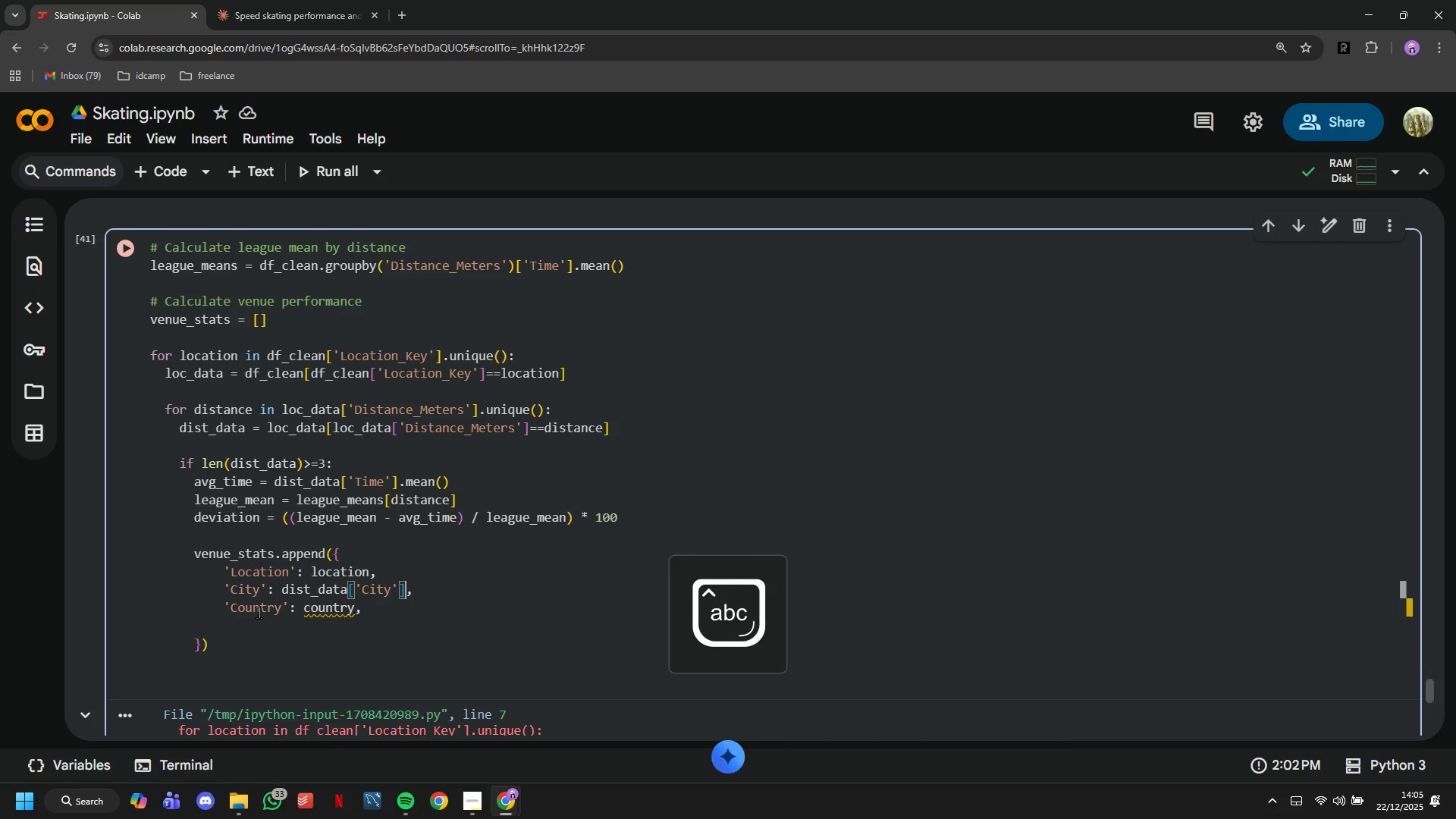 
key(ArrowRight)
 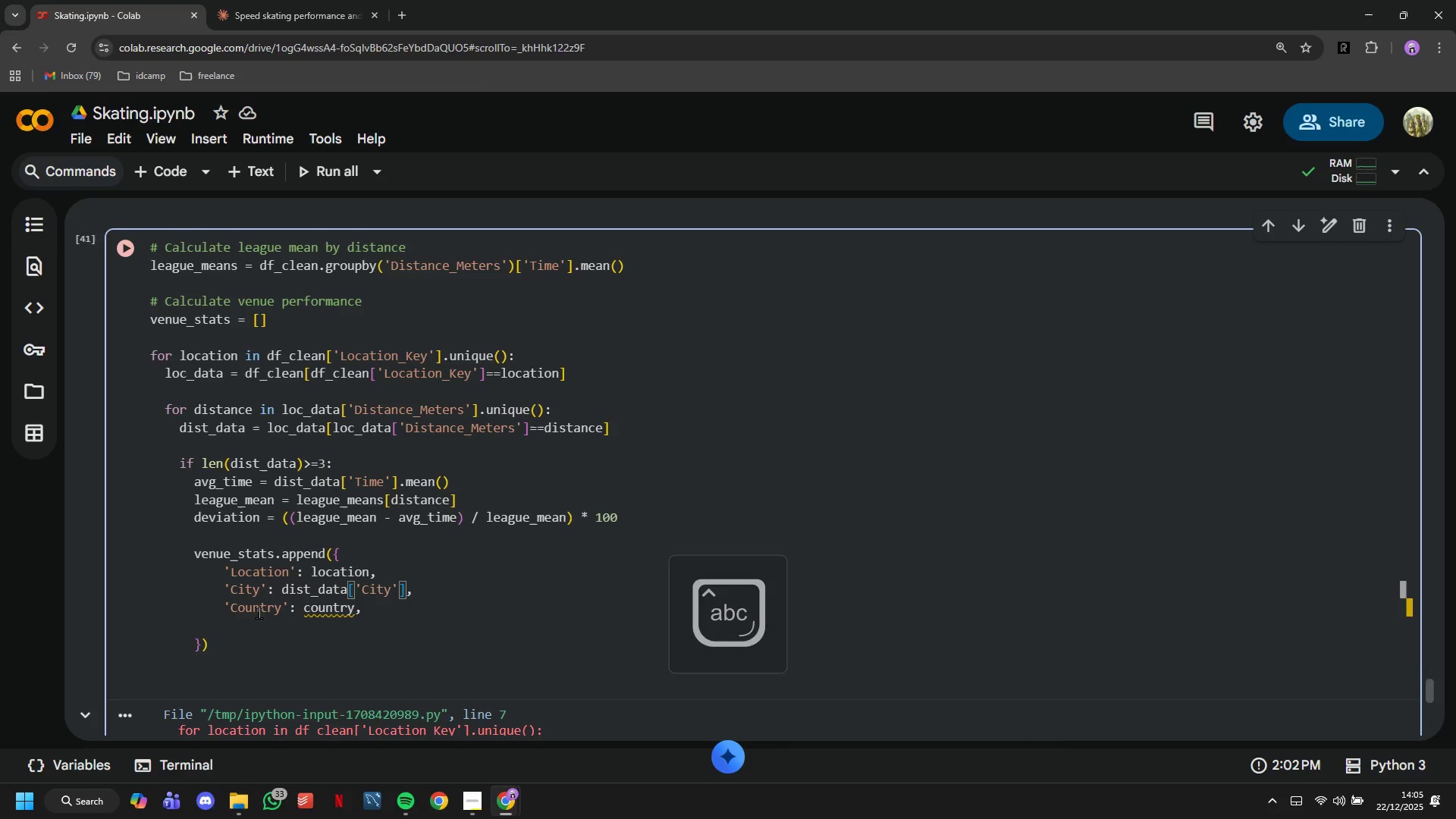 
type(.iloc[0)
 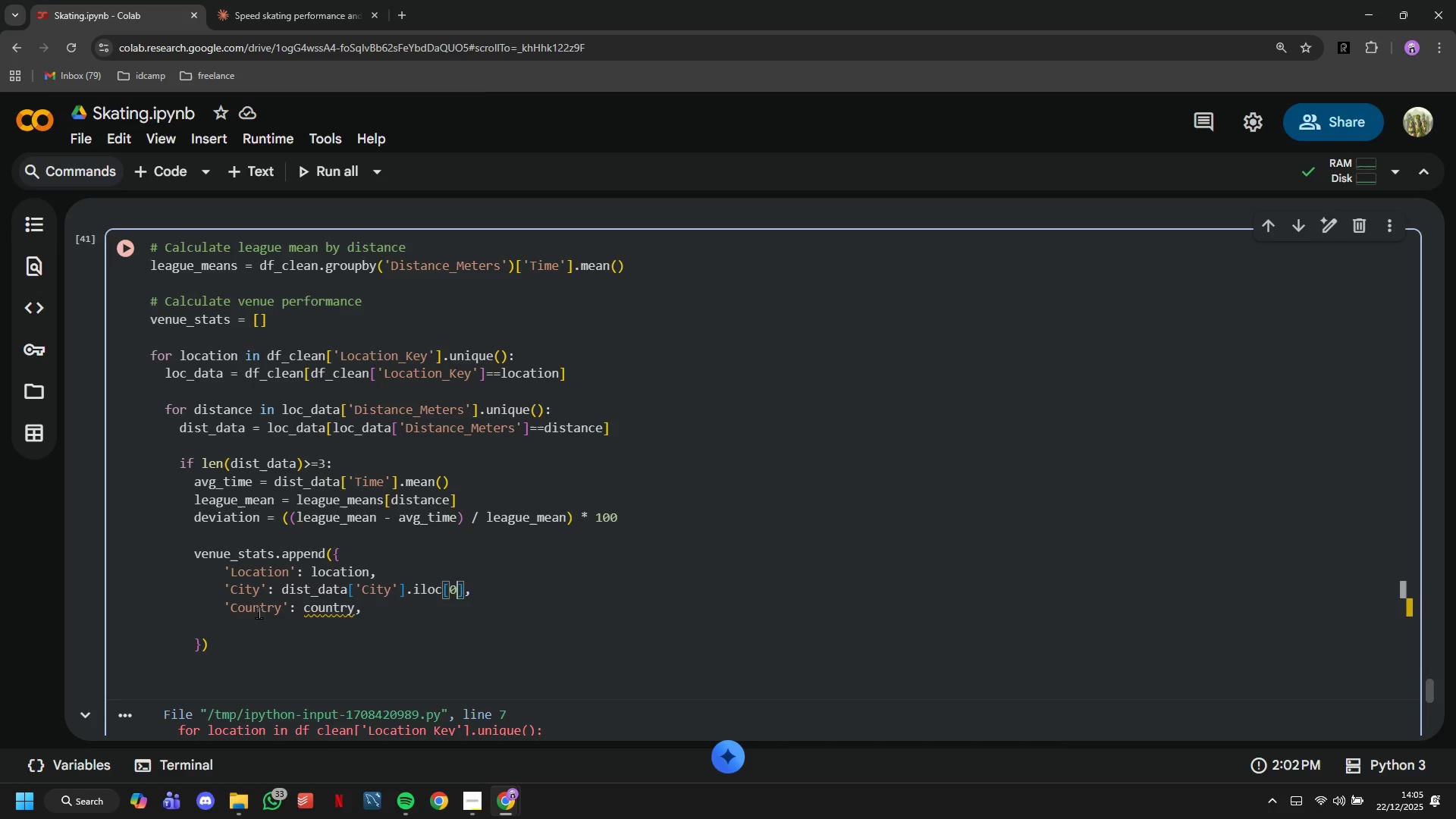 
key(ArrowRight)
 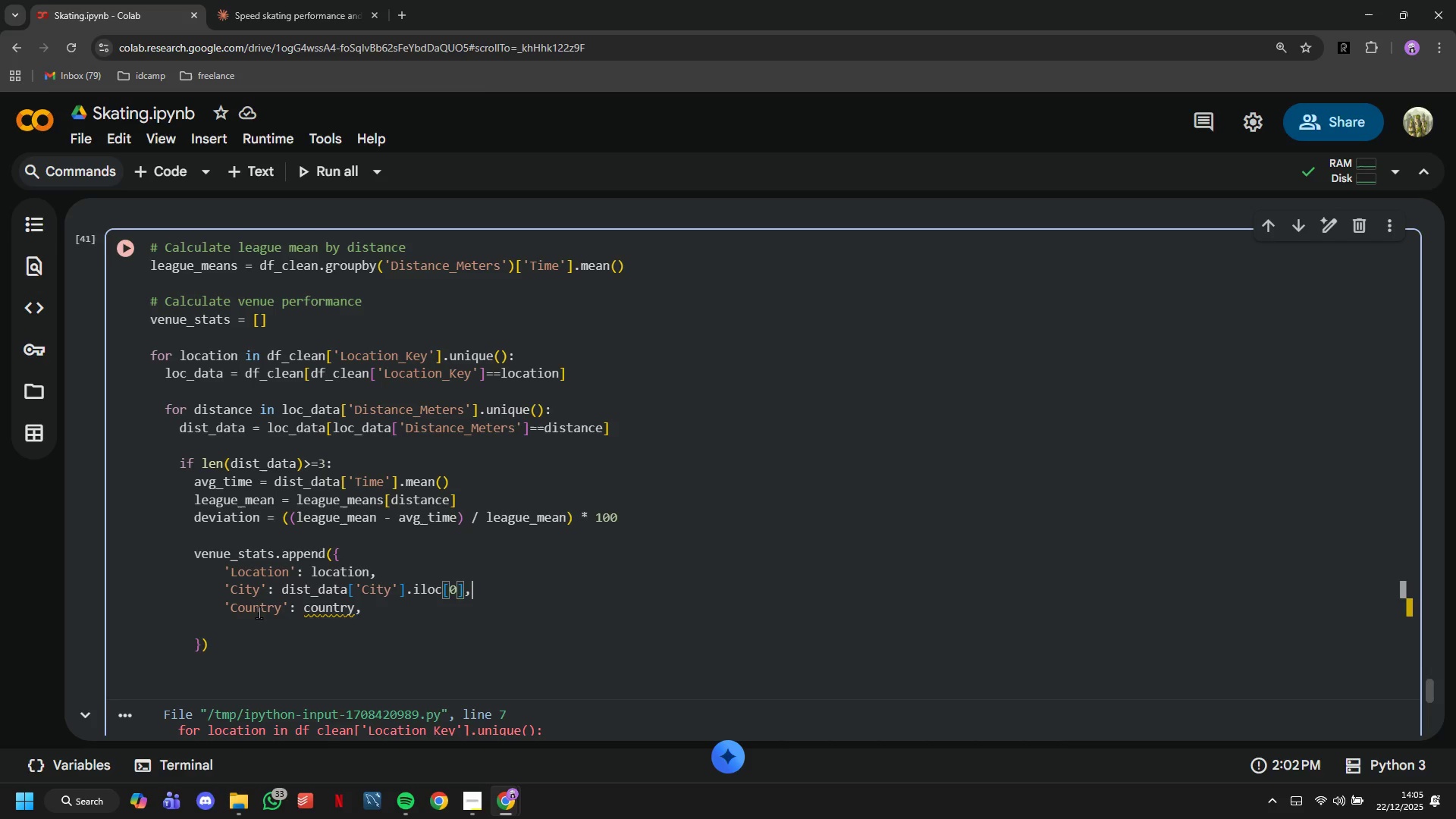 
key(ArrowRight)
 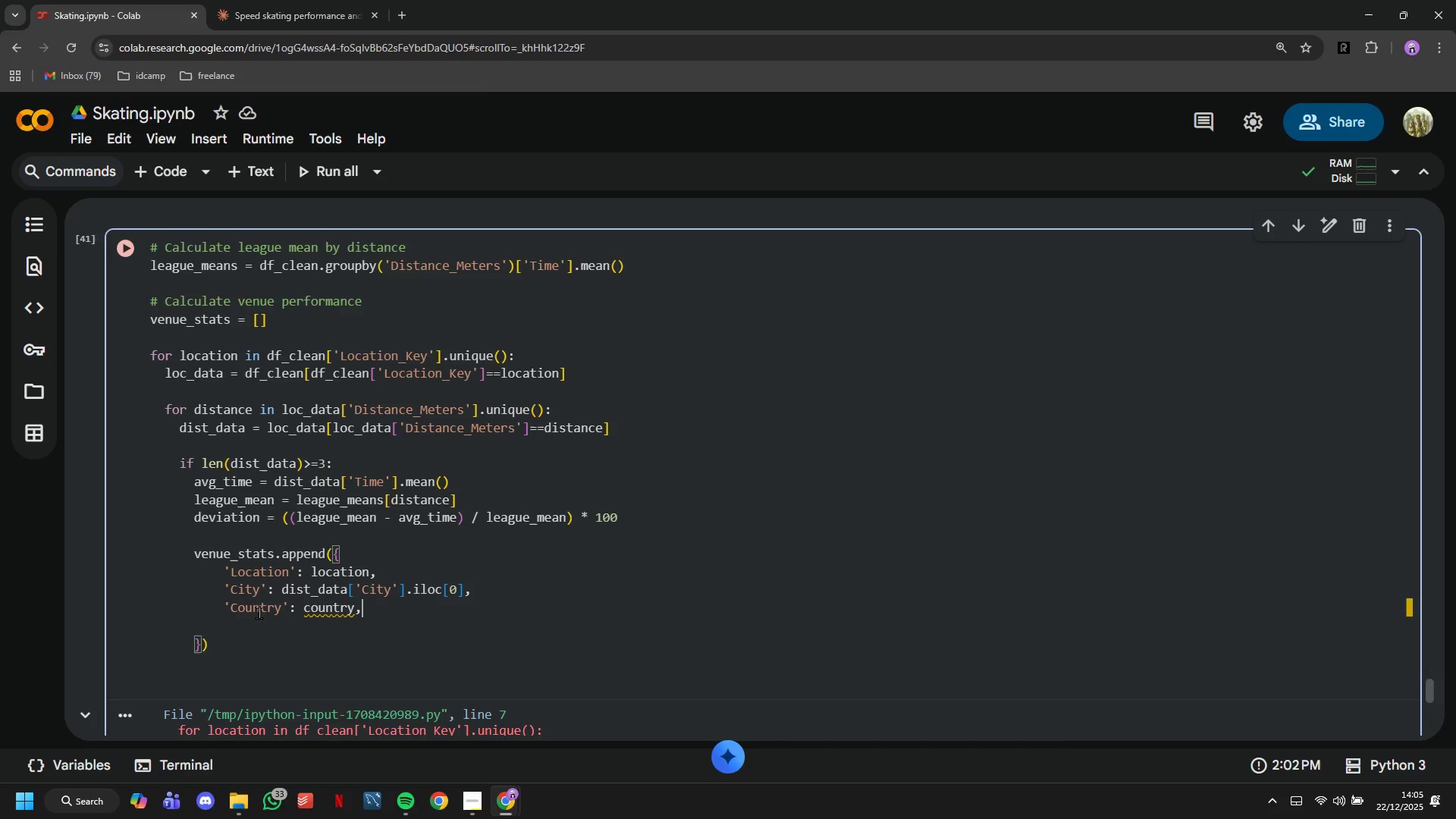 
key(ArrowDown)
 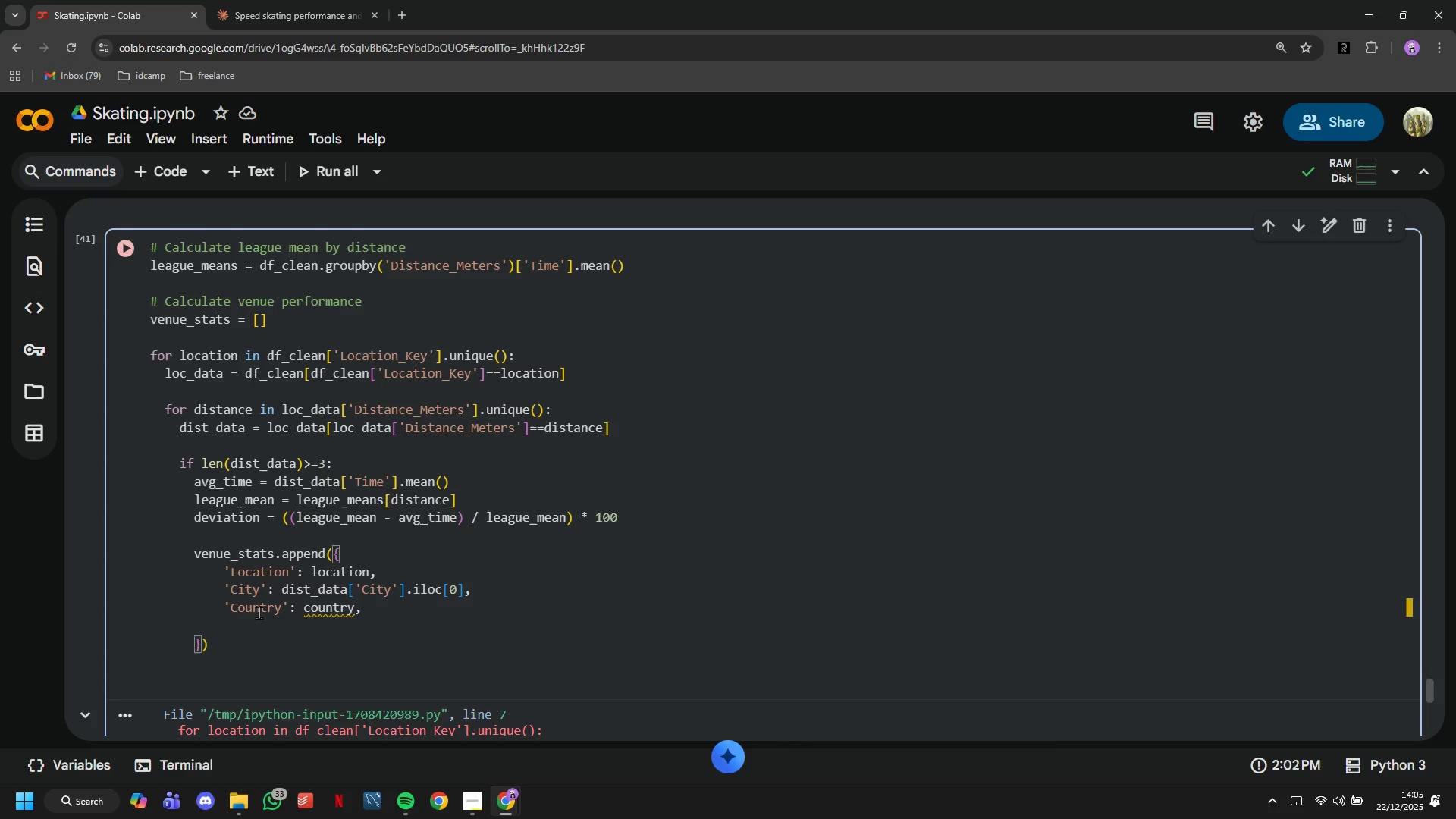 
key(ArrowLeft)
 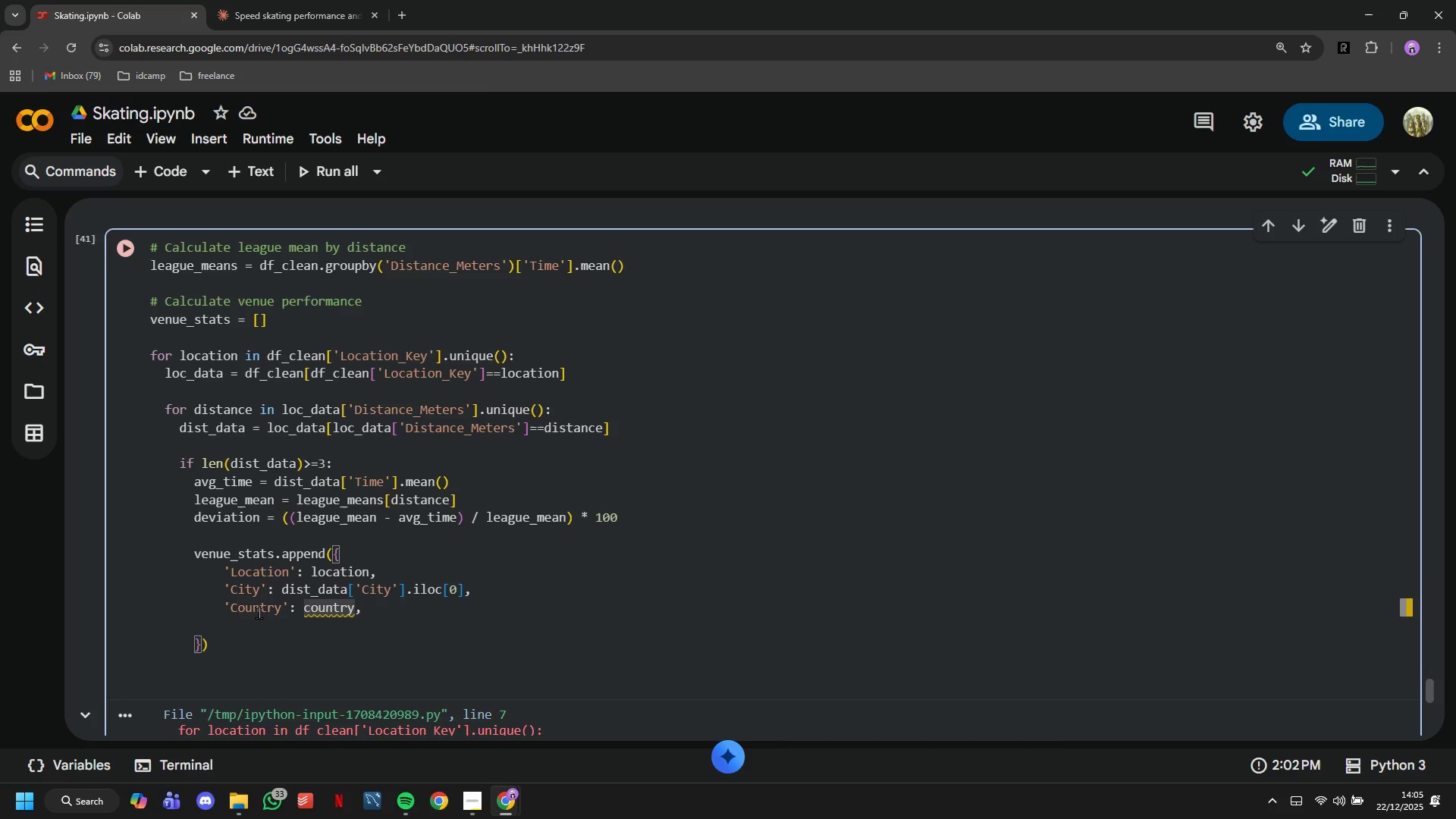 
key(Backspace)
key(Backspace)
key(Backspace)
key(Backspace)
key(Backspace)
key(Backspace)
key(Backspace)
type(dist_data['C)
 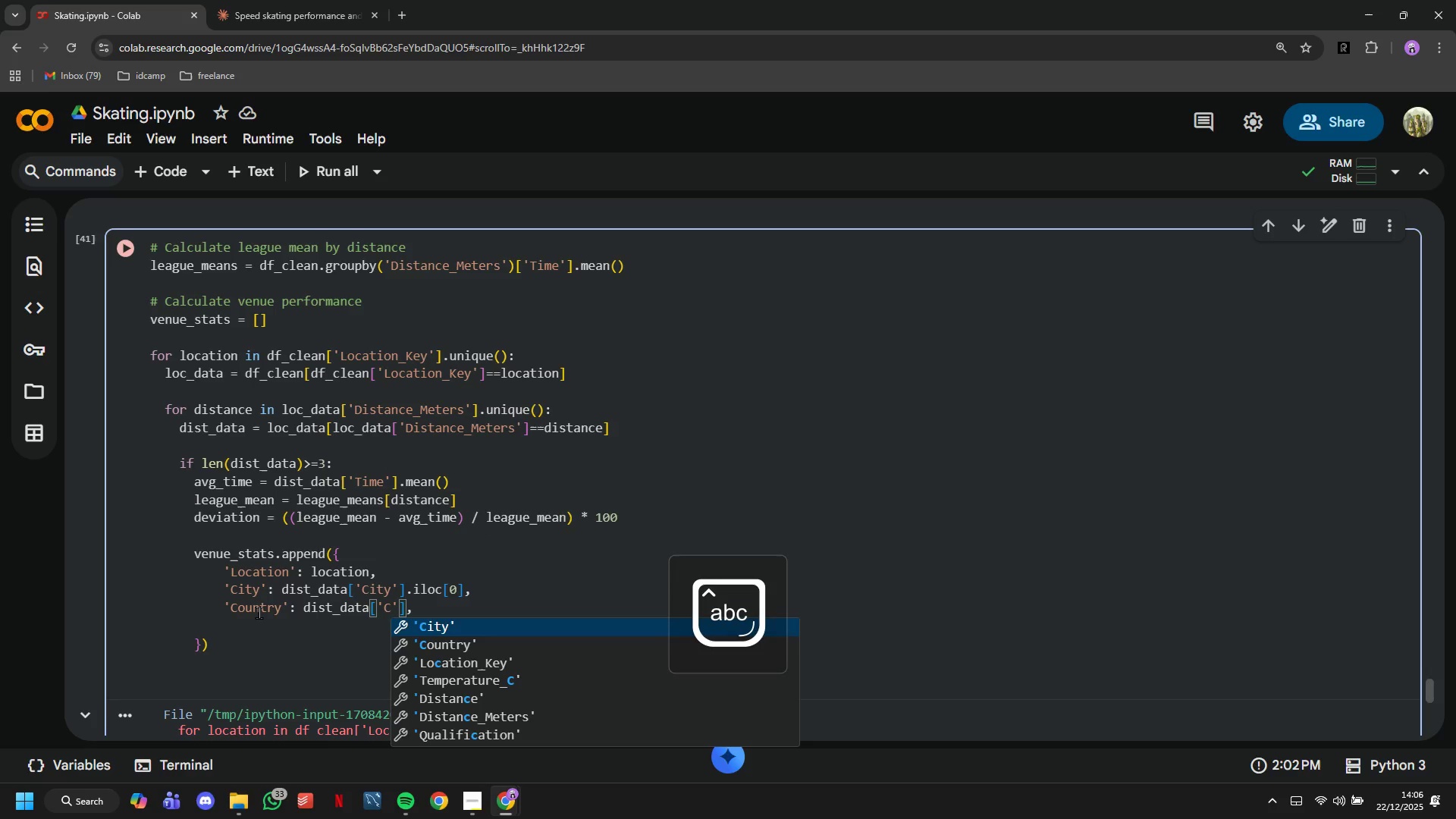 
key(ArrowDown)
 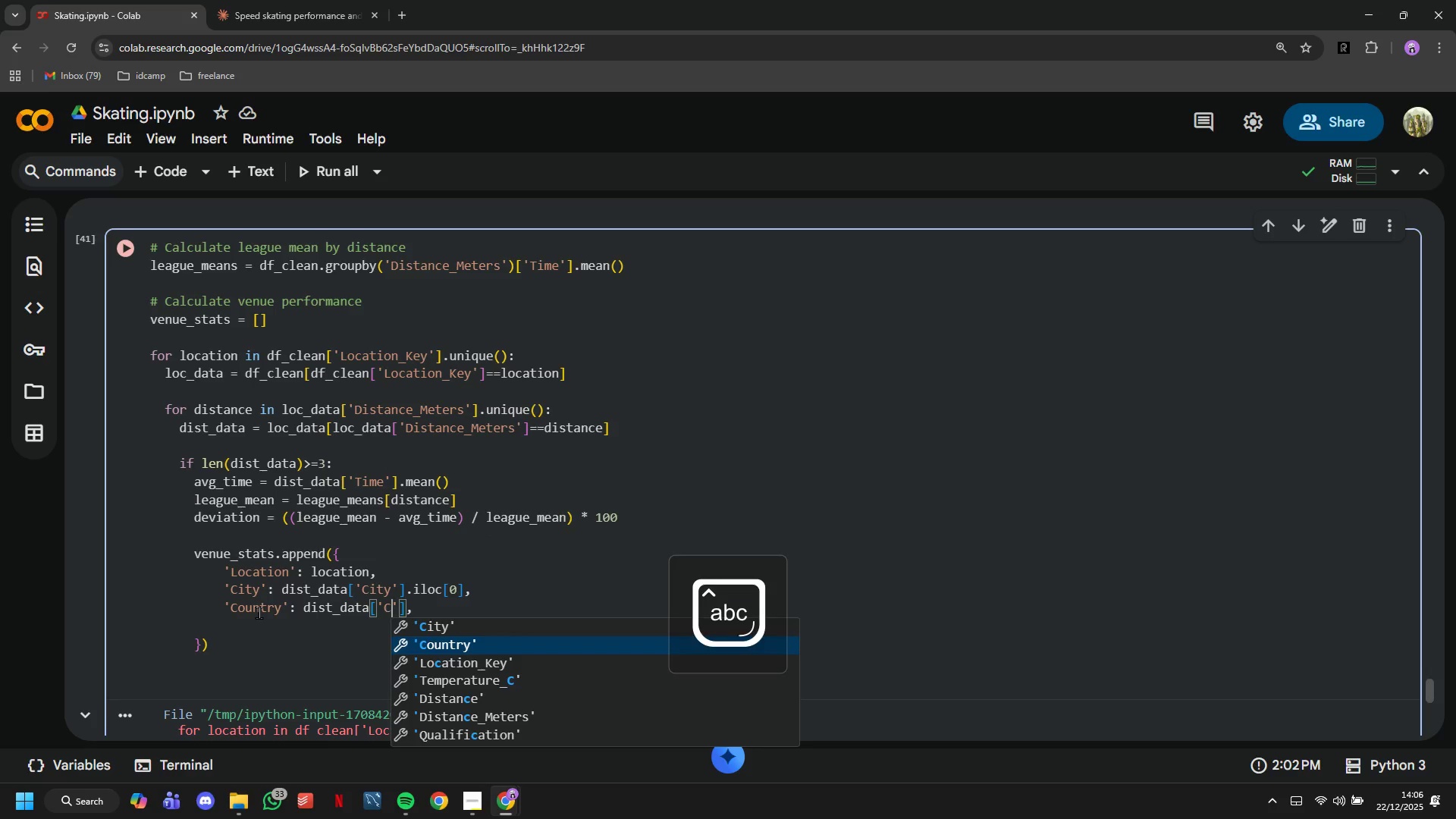 
key(Enter)
 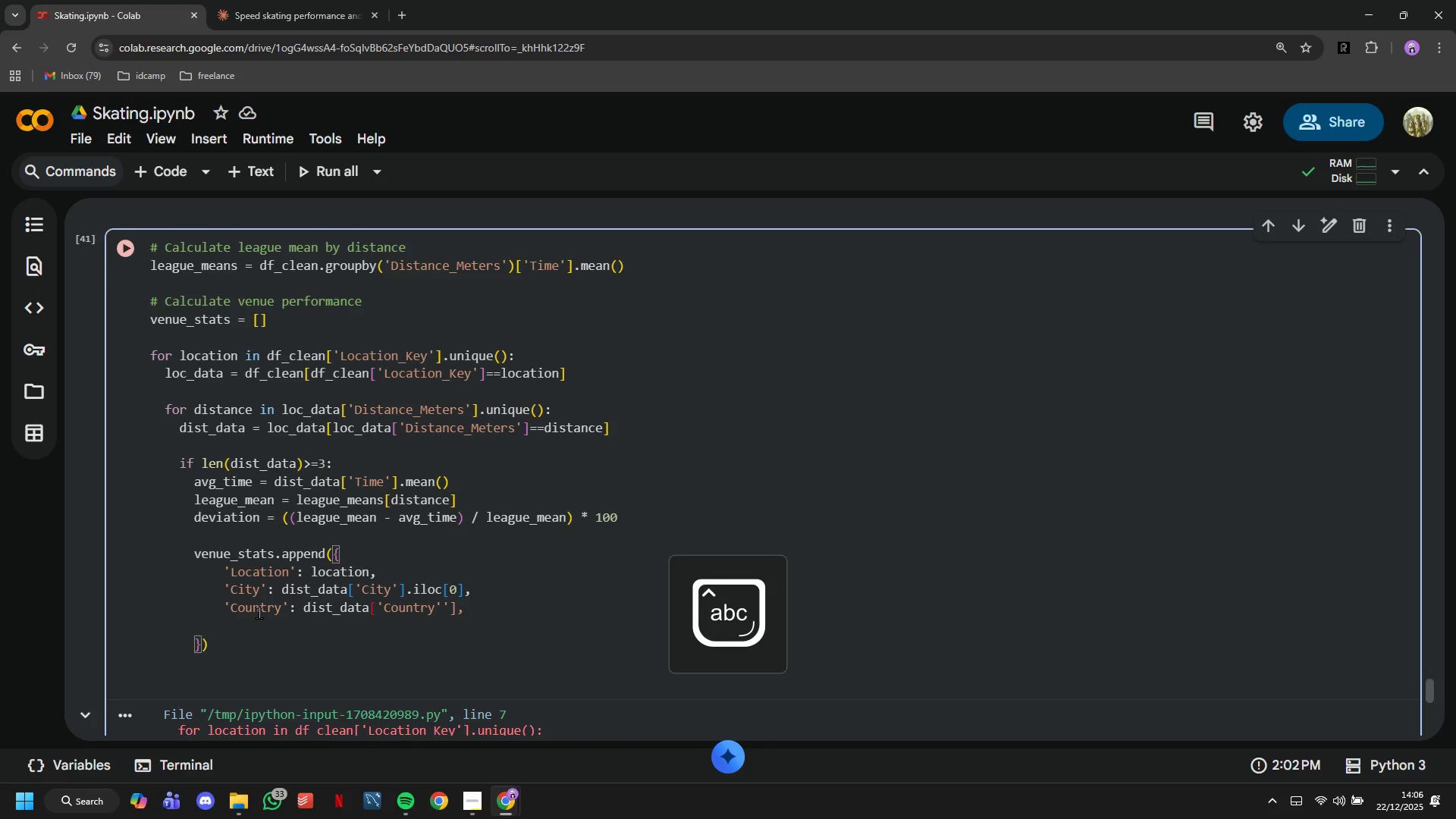 
key(ArrowRight)
 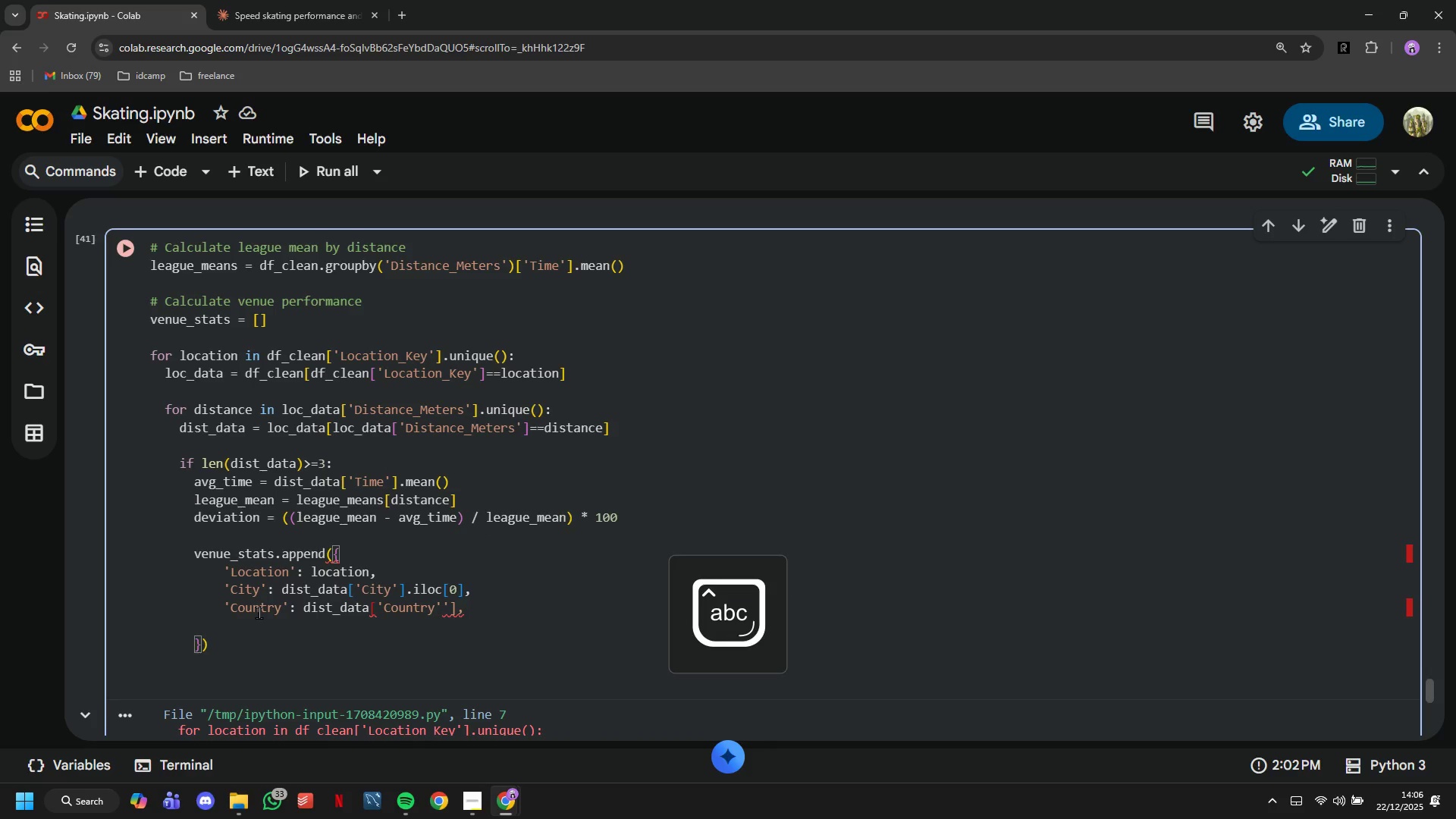 
key(Backspace)
 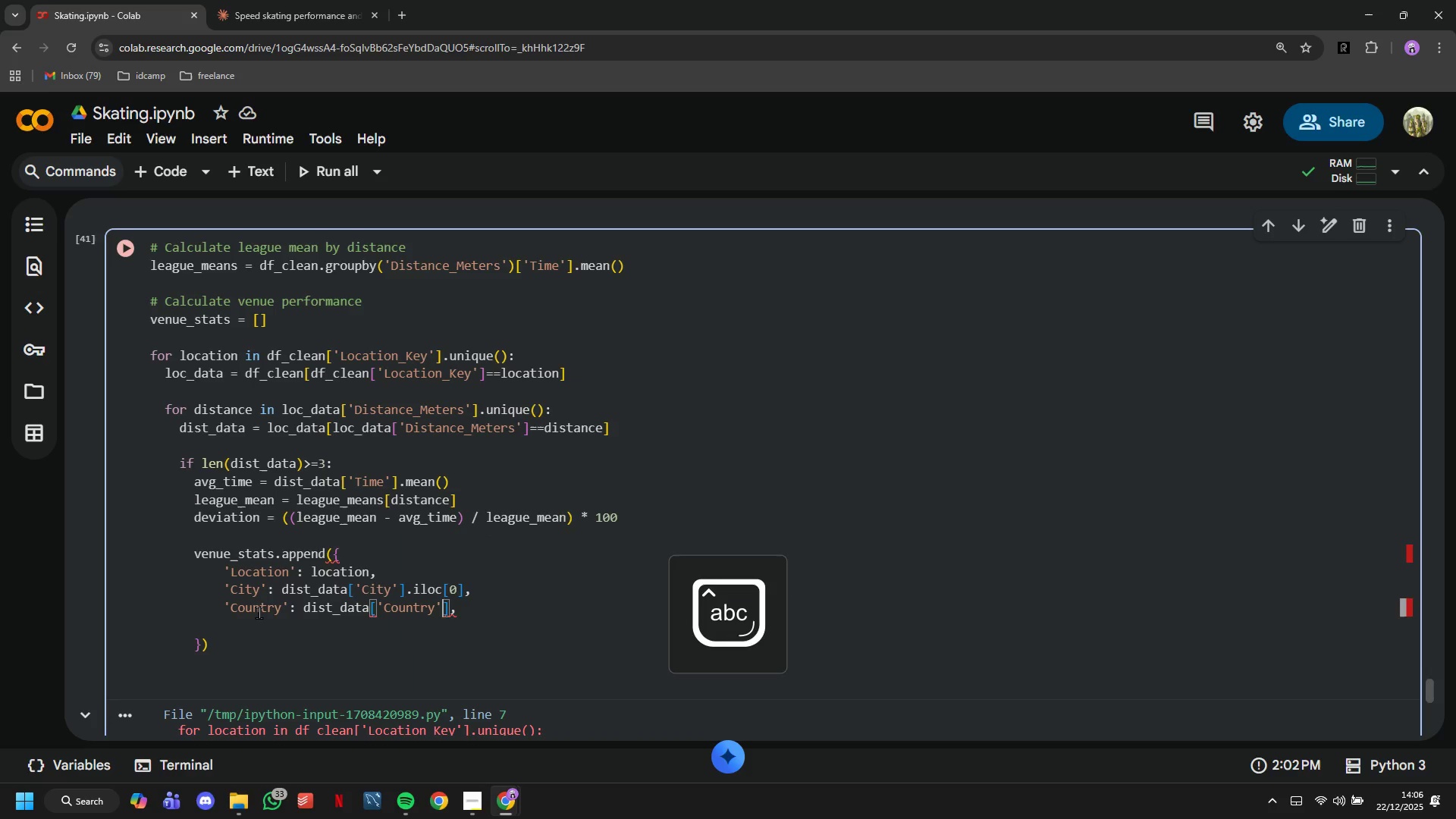 
key(ArrowRight)
 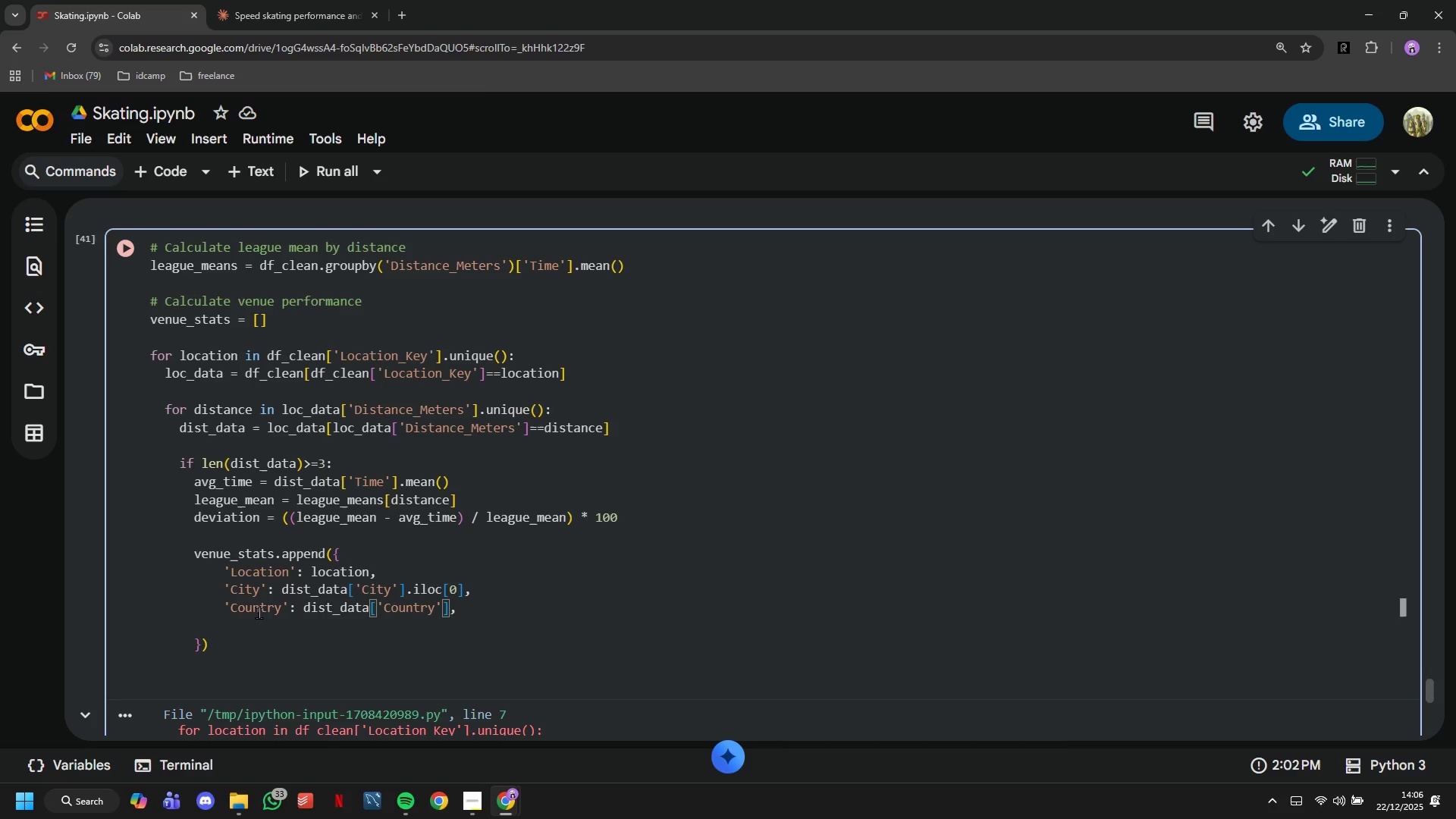 
type(.iloc[0)
 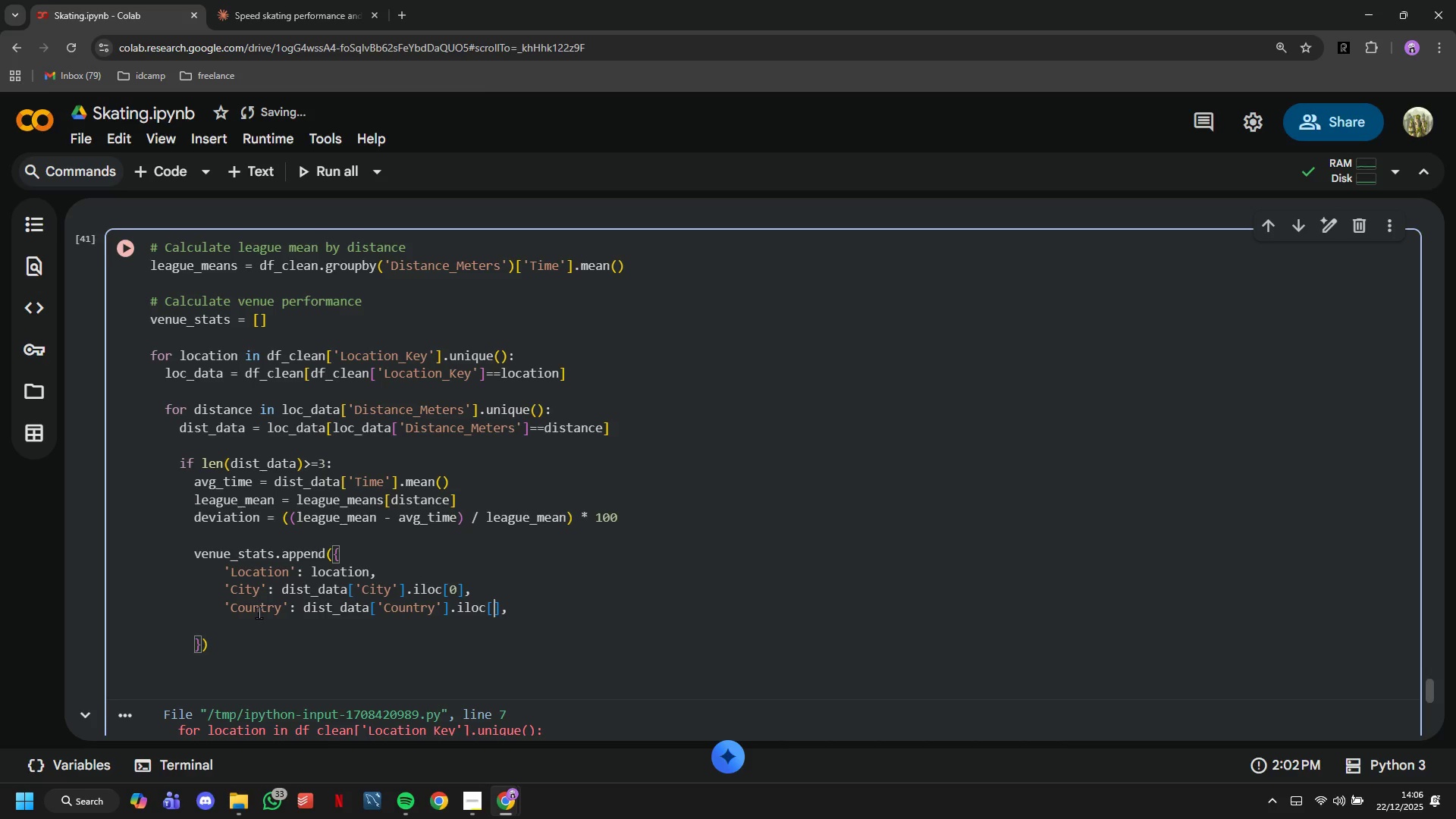 
key(ArrowRight)
 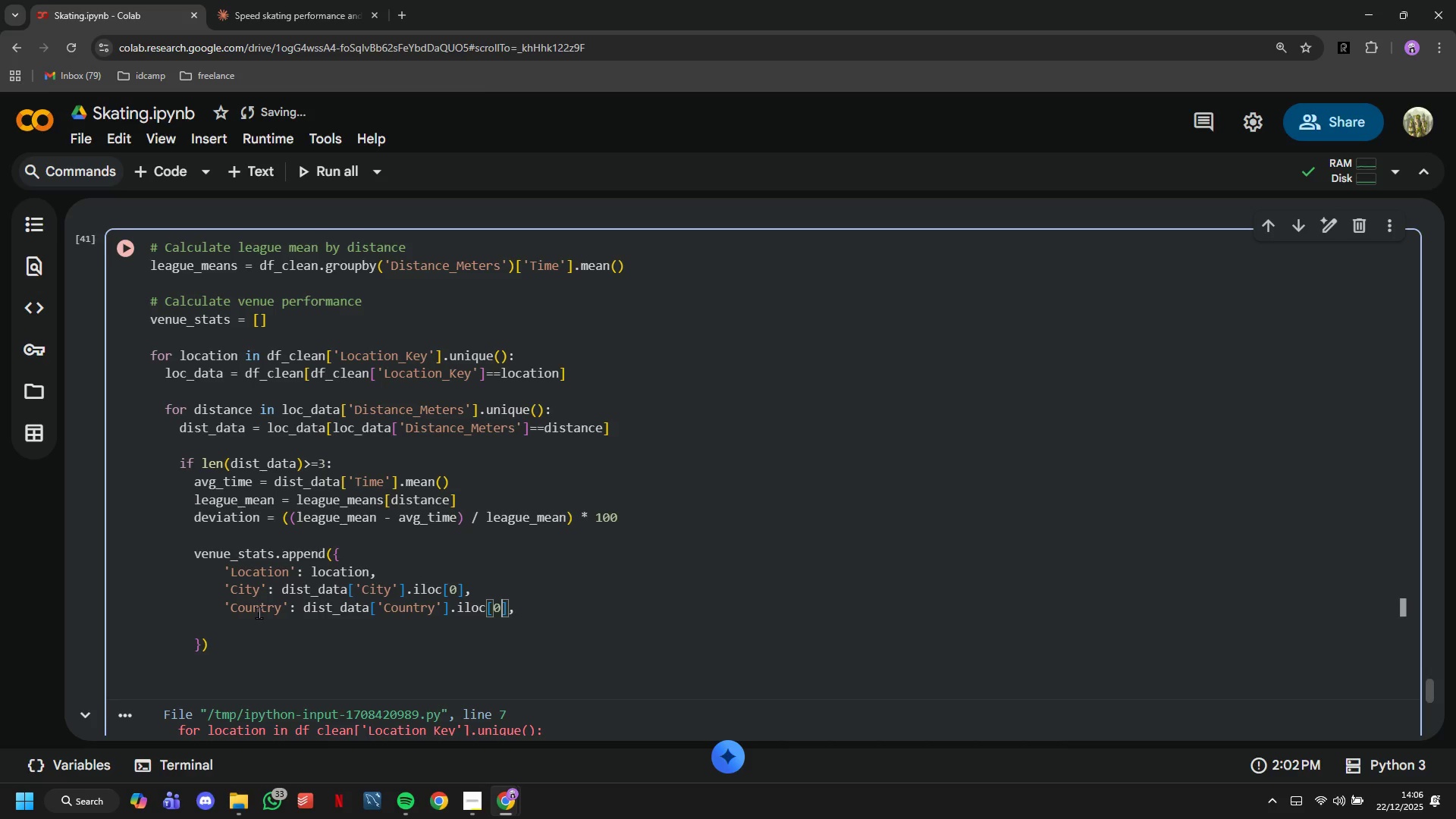 
key(ArrowRight)
 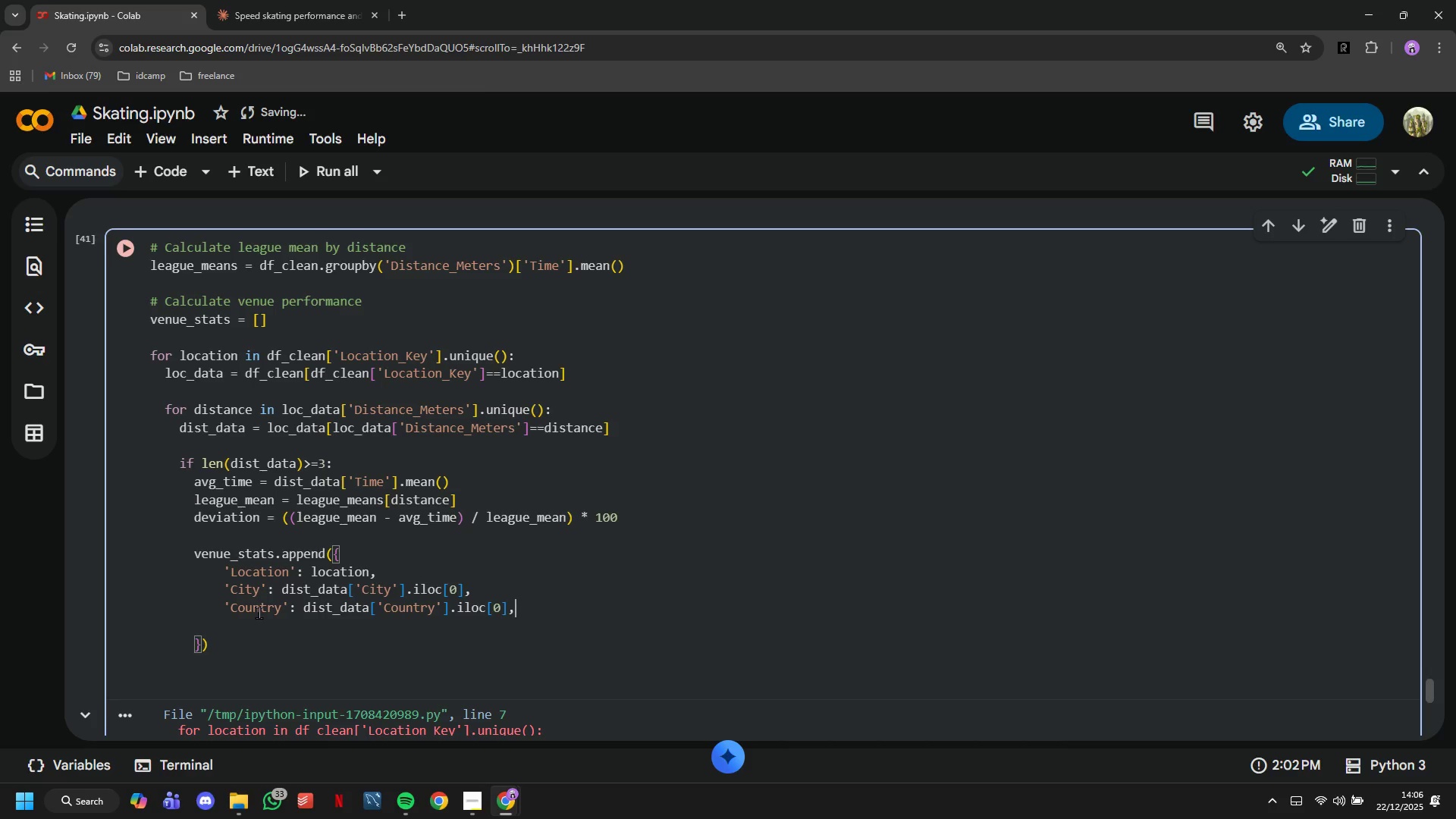 
key(Enter)
 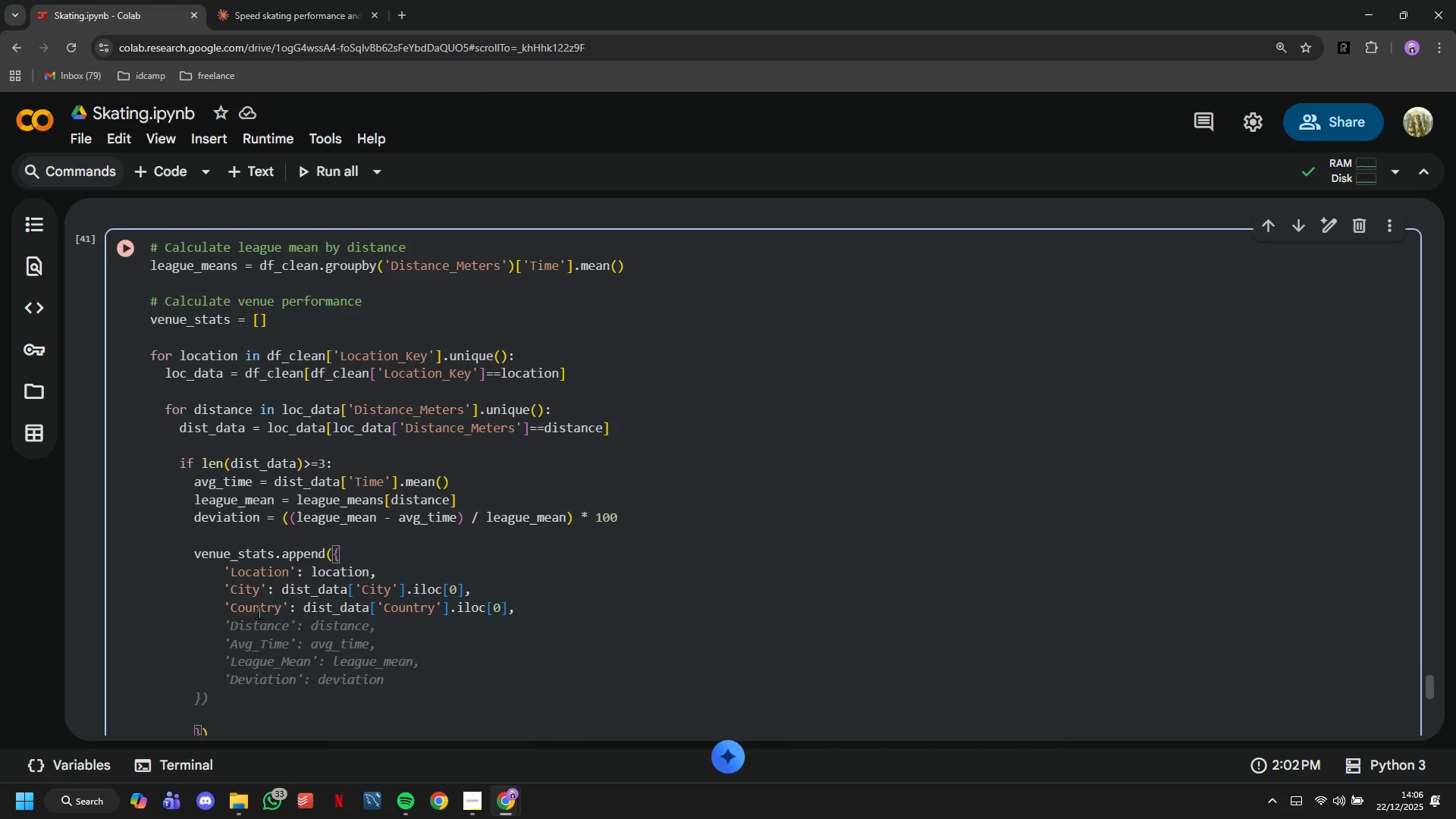 
type('Diat)
key(Backspace)
key(Backspace)
type(stance_m)
 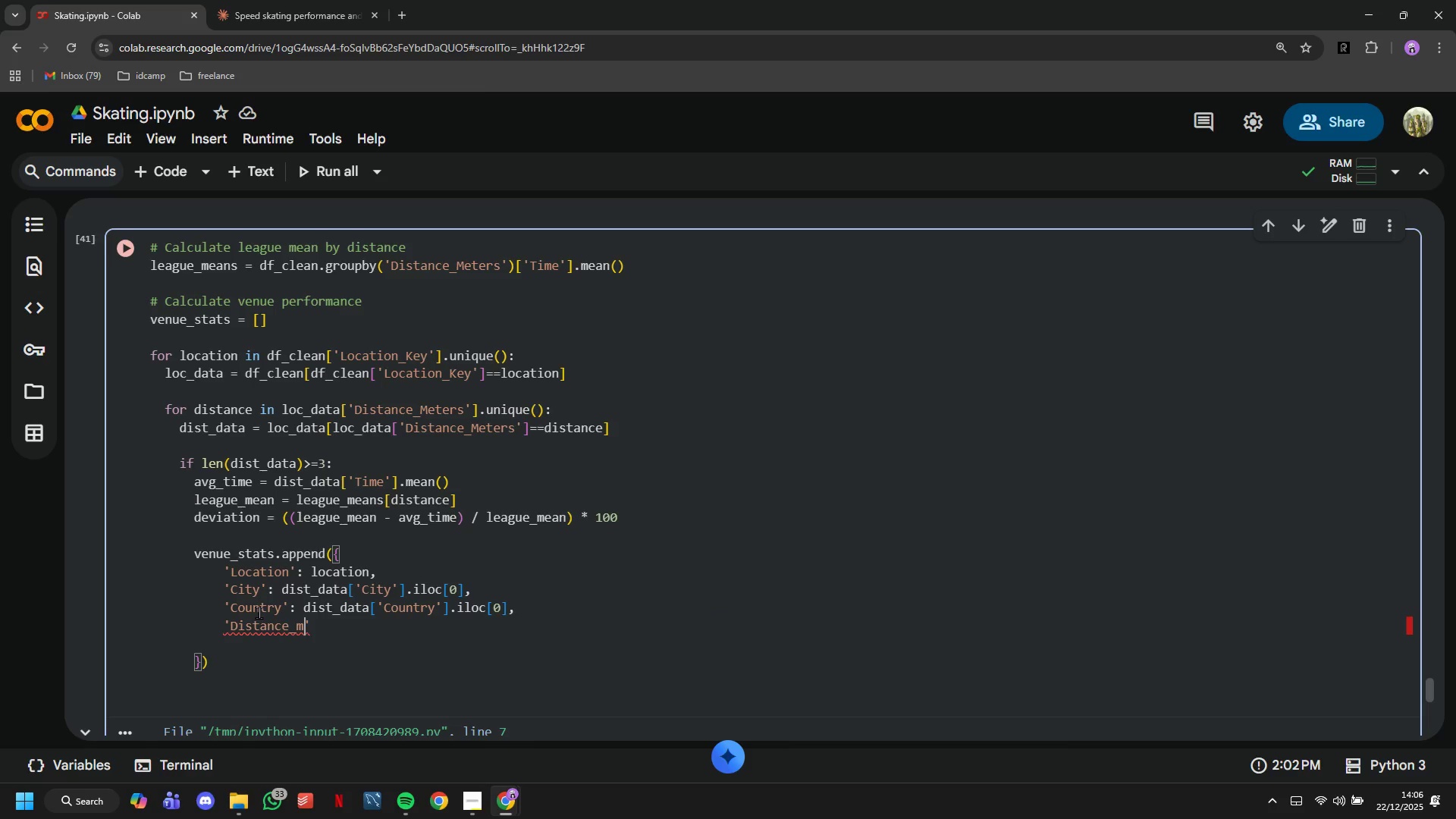 
key(ArrowRight)
 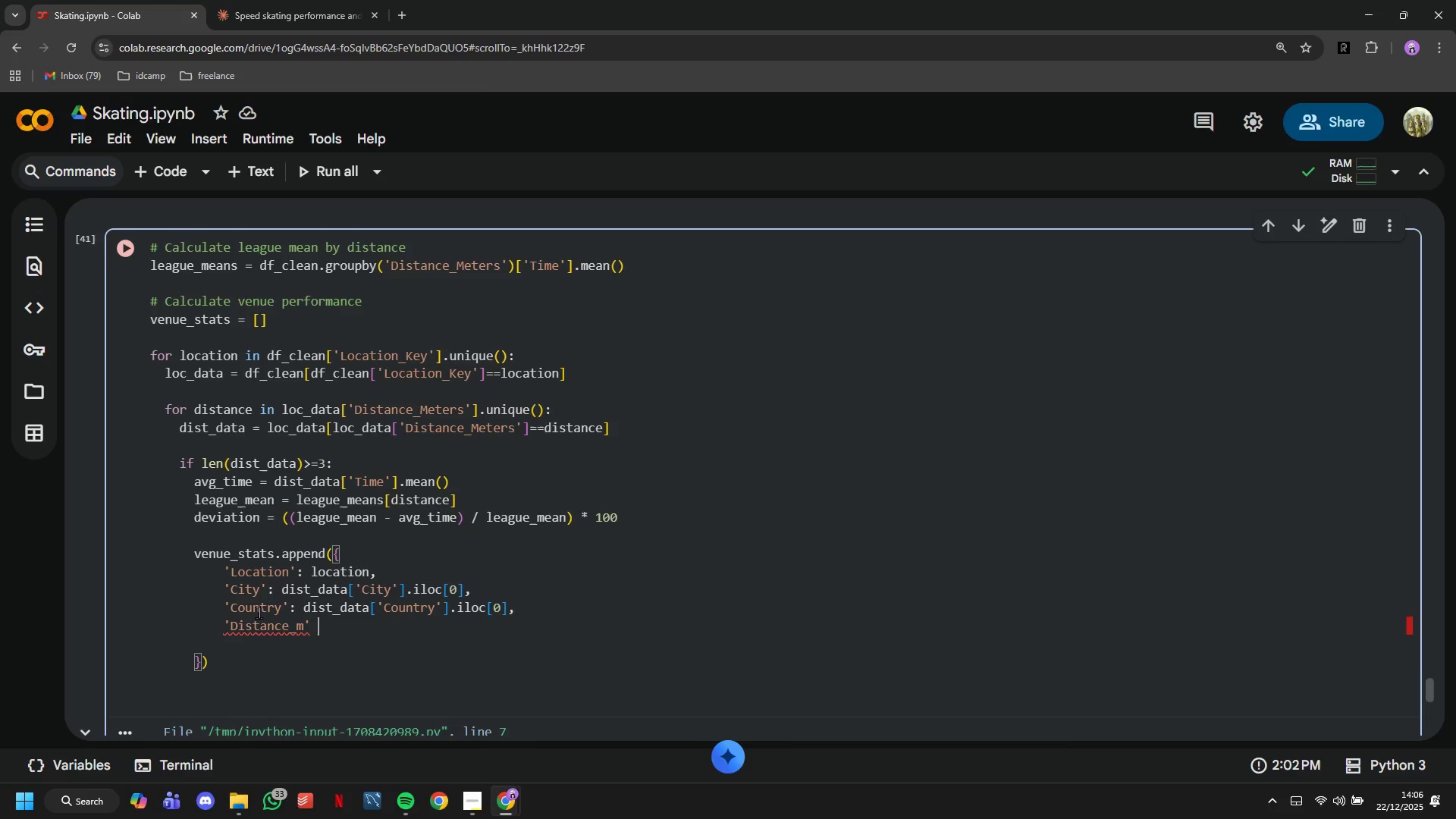 
type( : int)distance))
 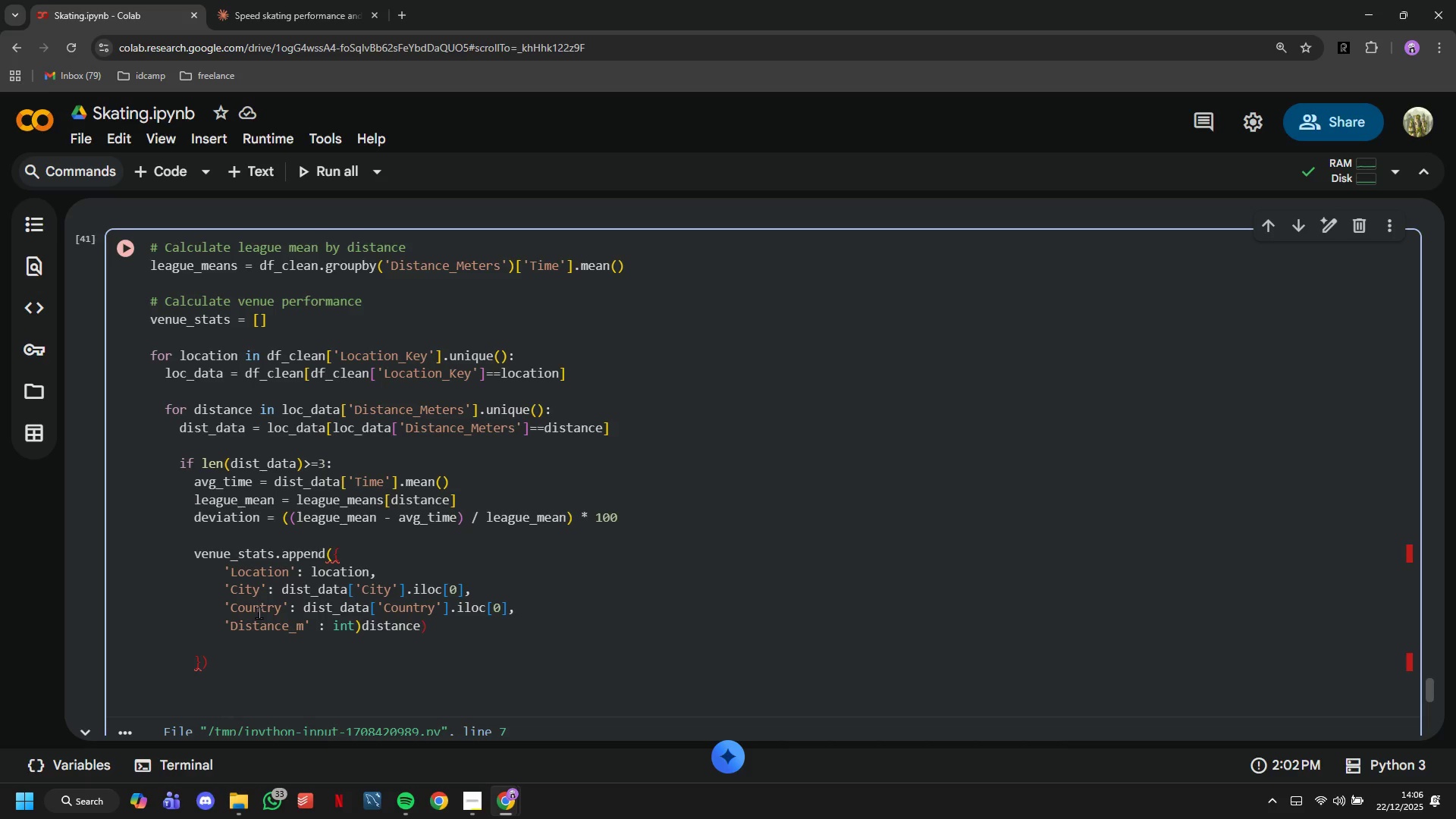 
hold_key(key=ArrowLeft, duration=0.67)
 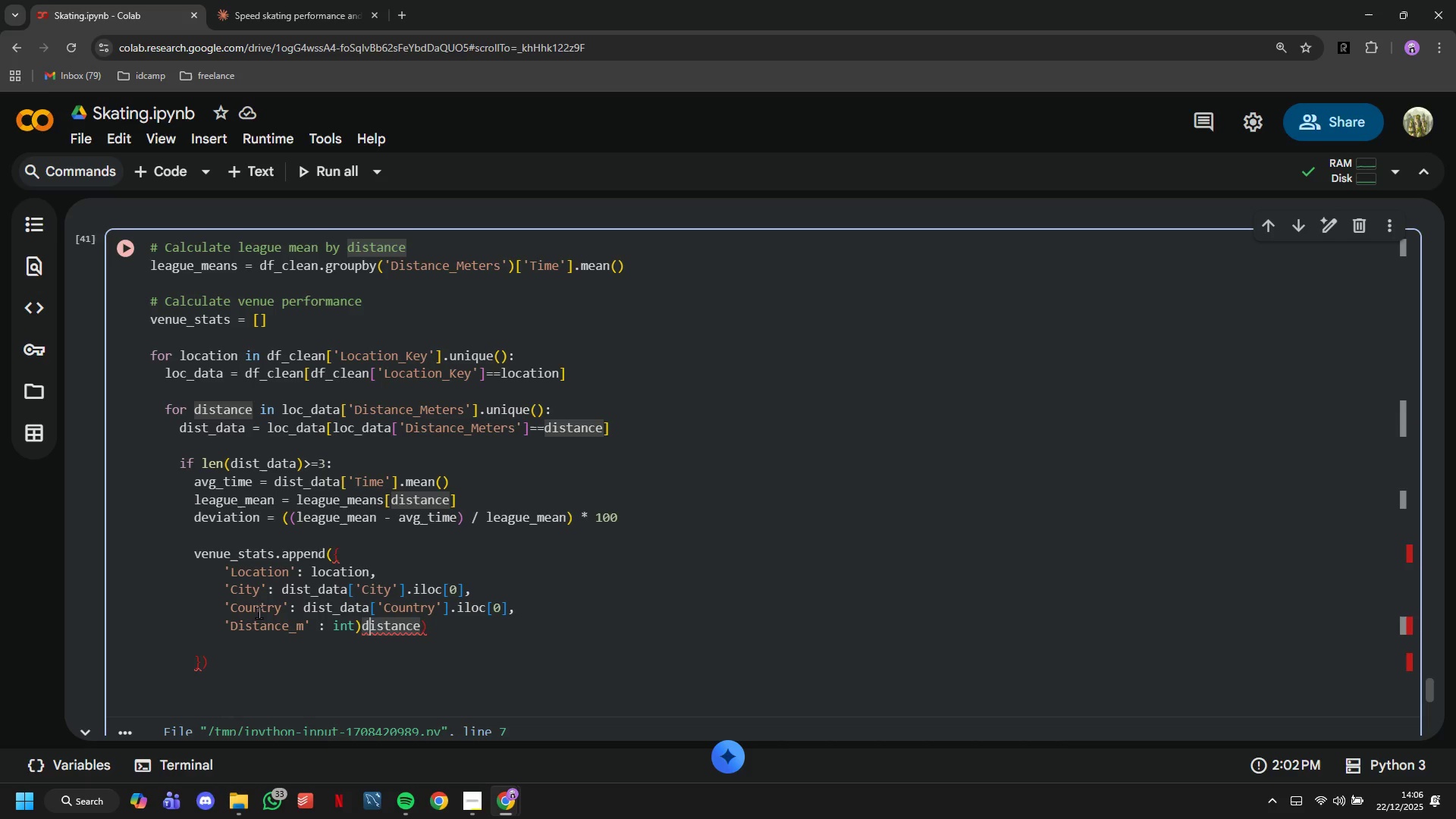 
key(ArrowLeft)
 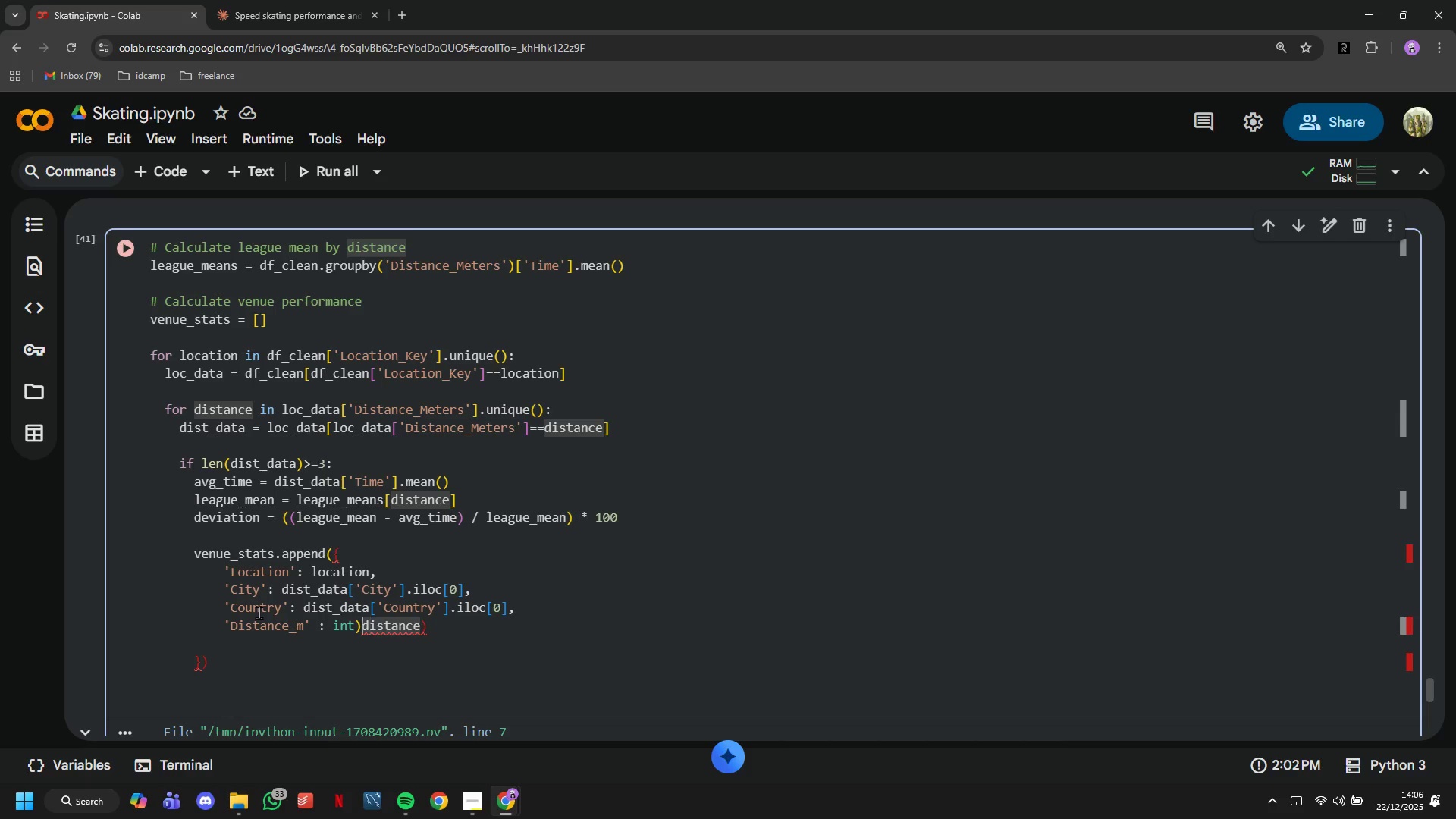 
key(ArrowLeft)
 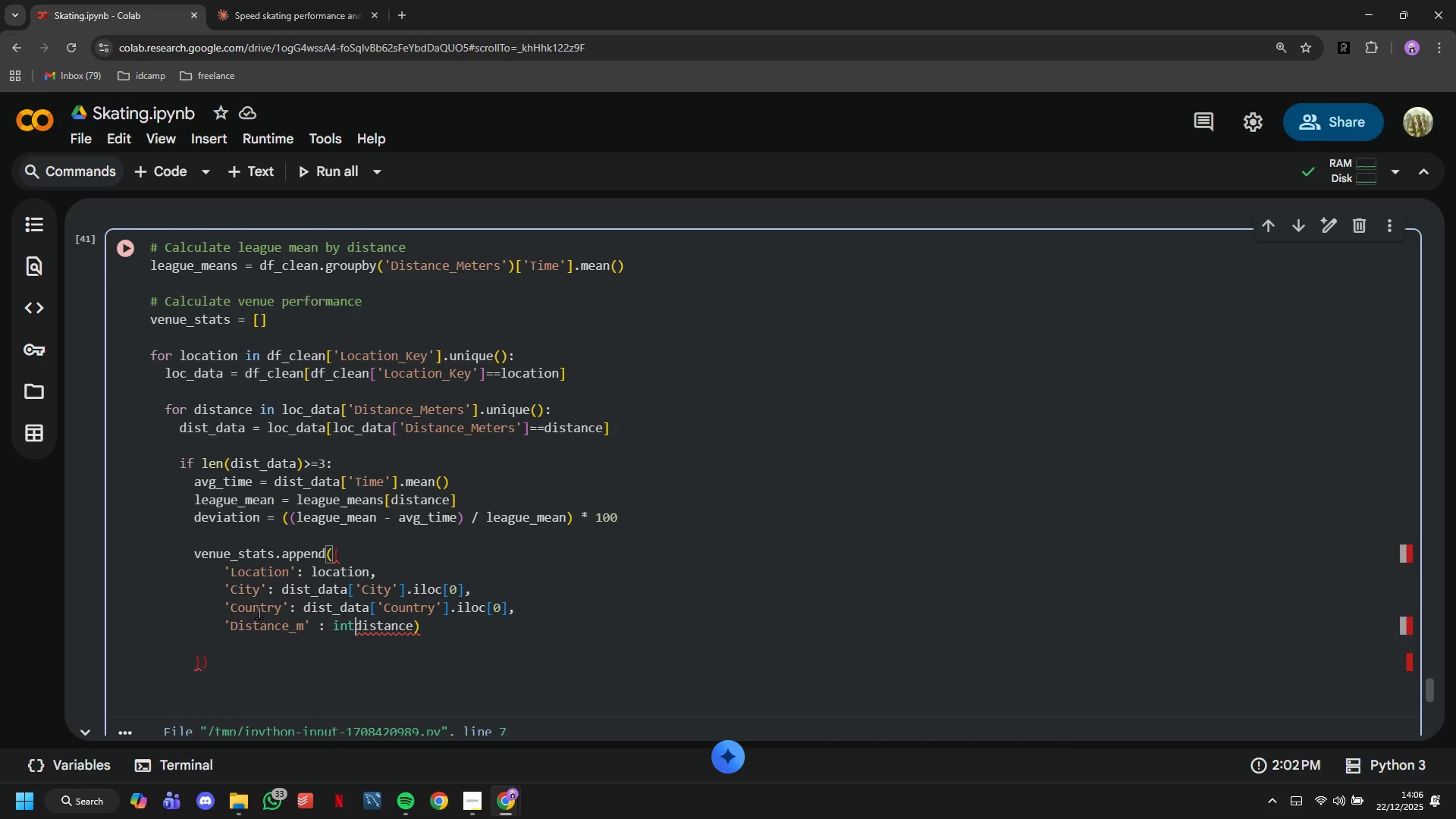 
key(Backspace)
 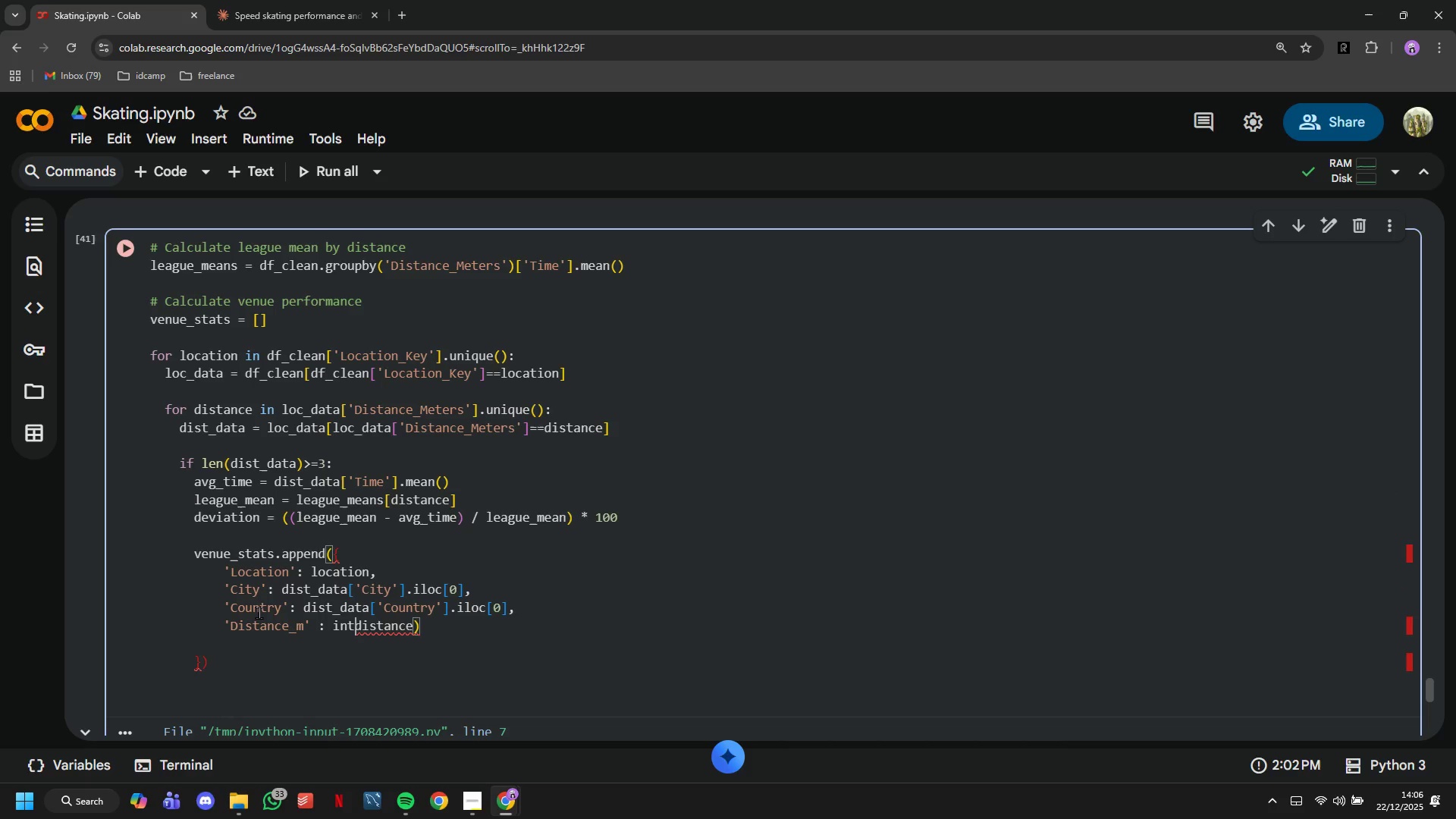 
key(Shift+ShiftLeft)
 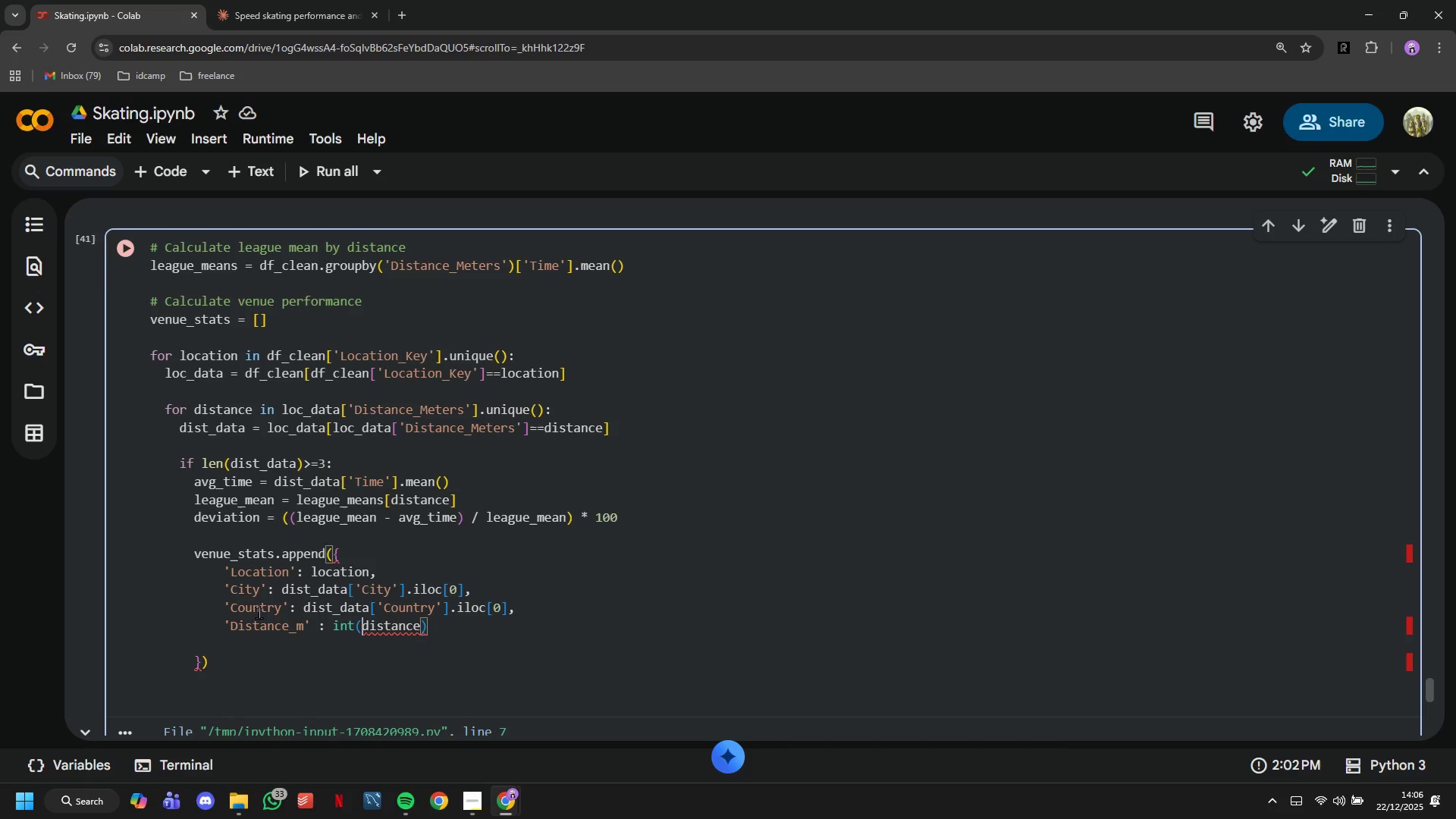 
key(Shift+9)
 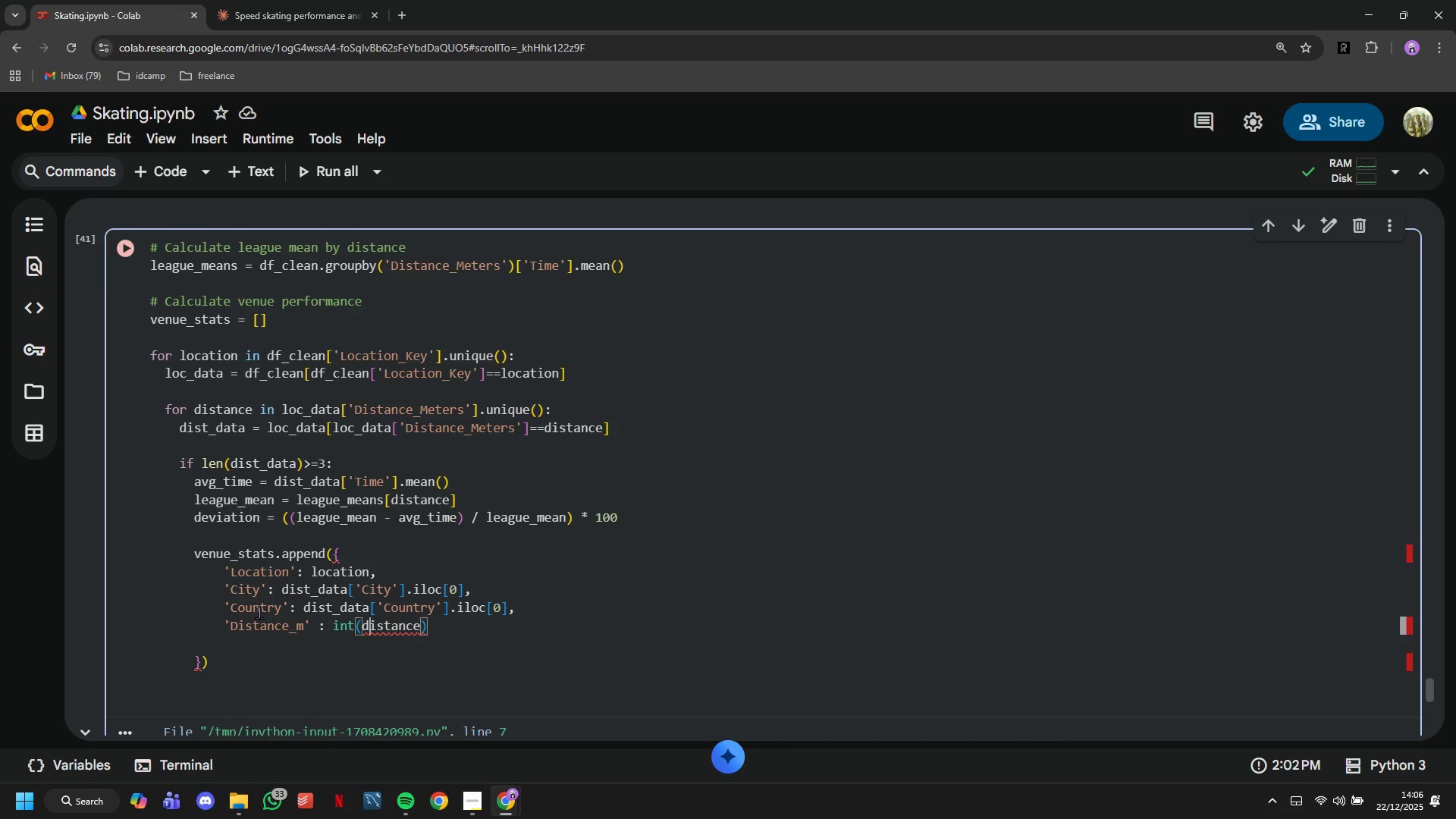 
hold_key(key=ArrowRight, duration=0.72)
 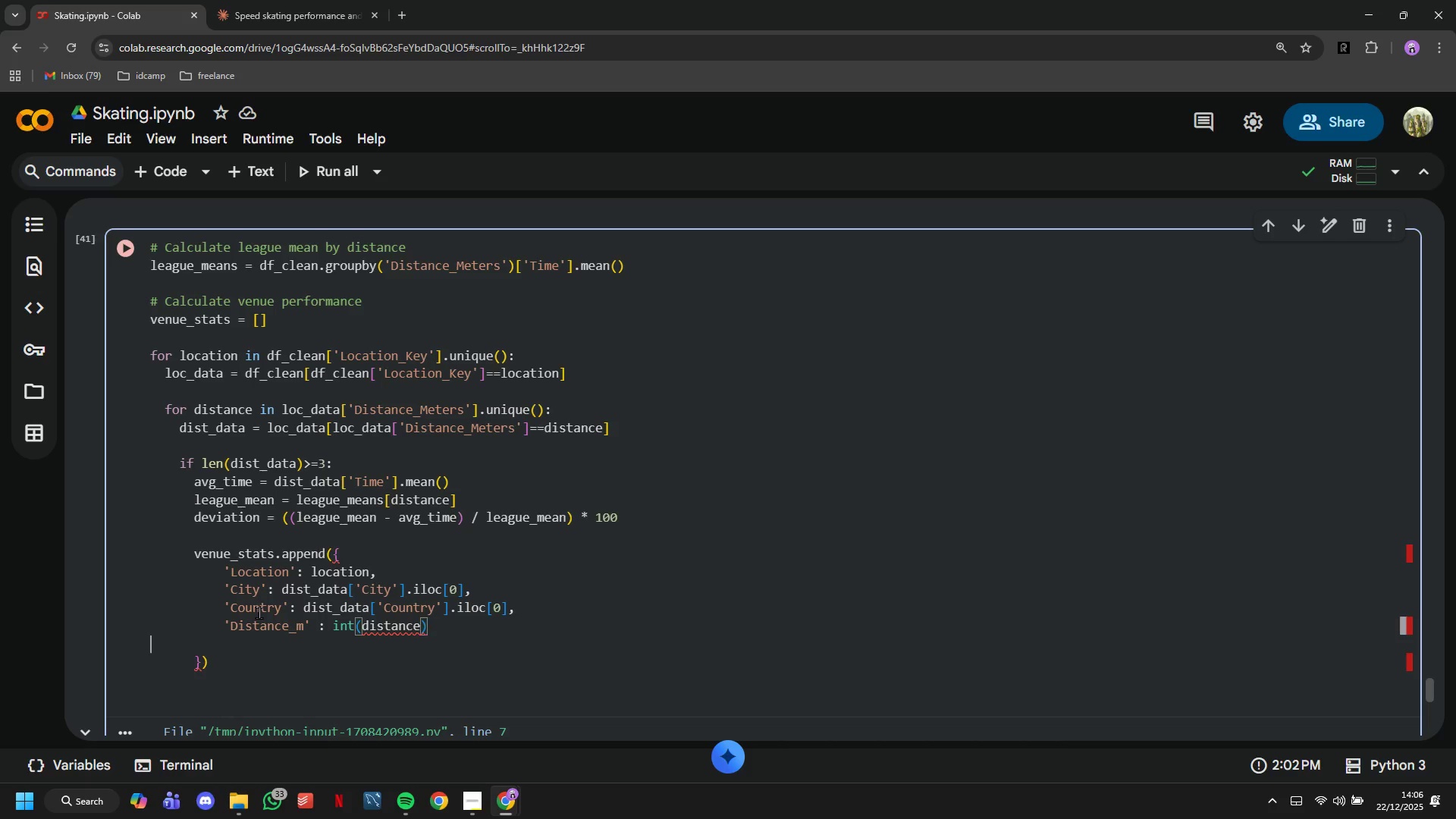 
key(ArrowRight)
 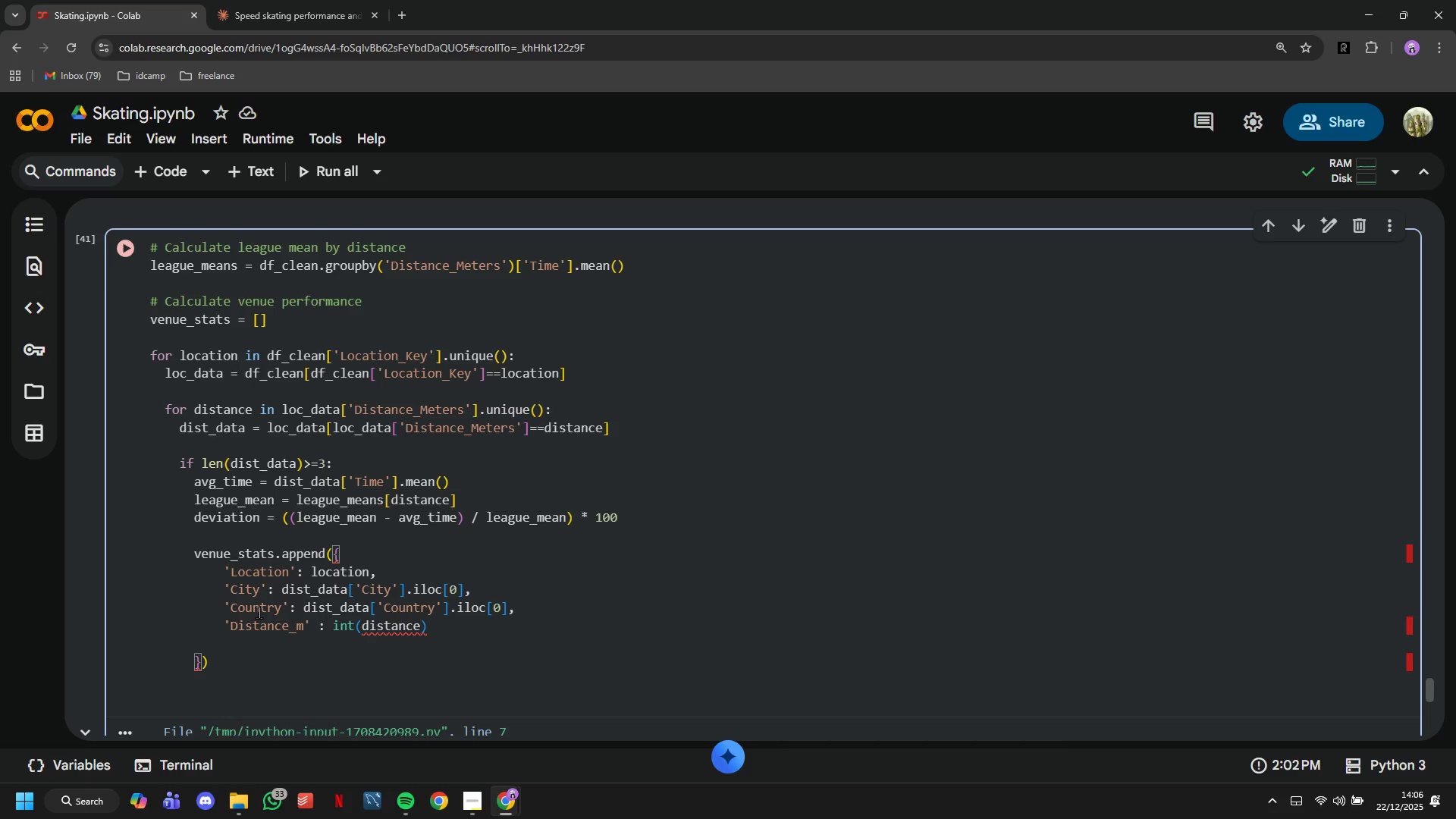 
key(ArrowLeft)
 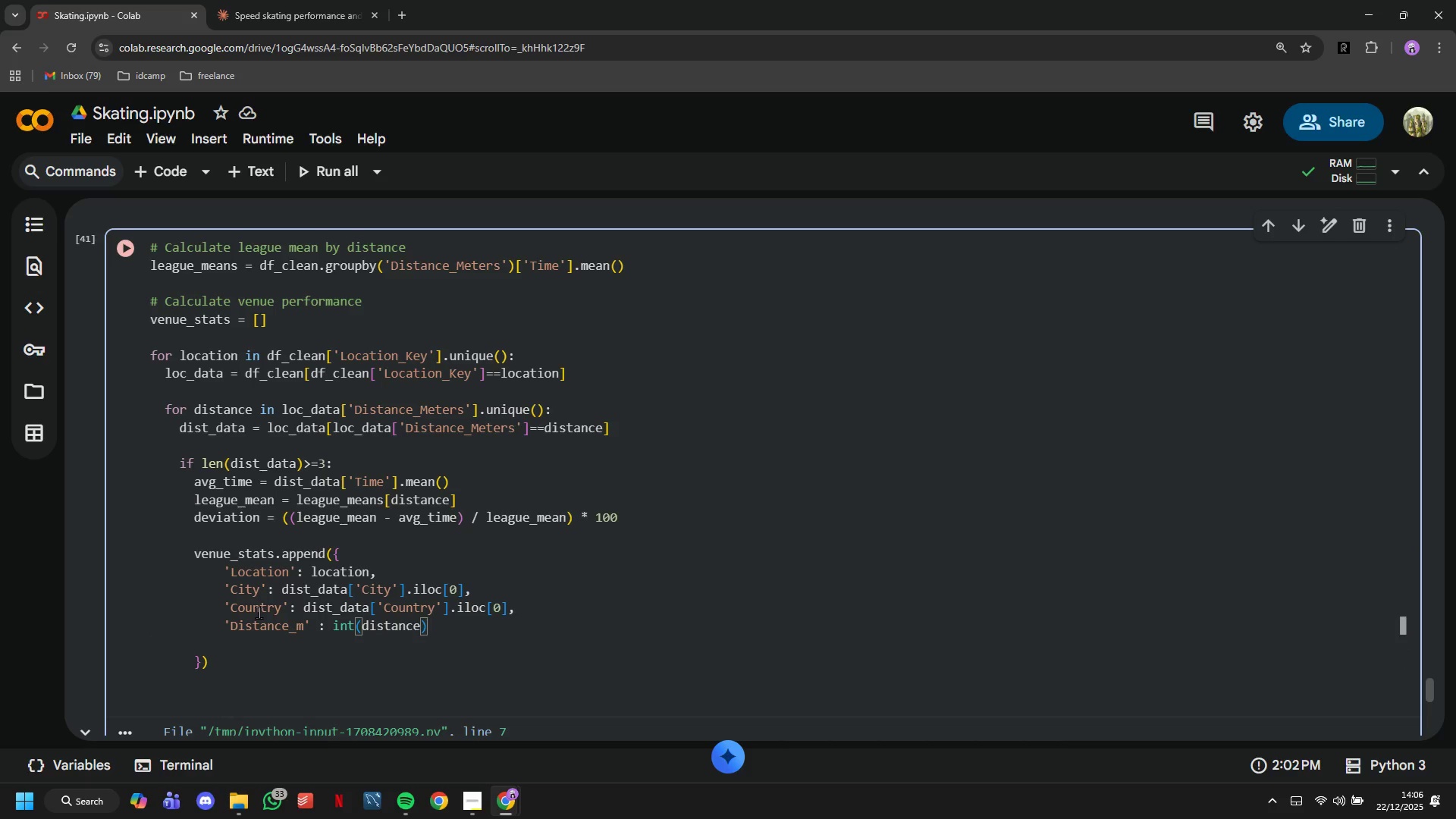 
key(Comma)
 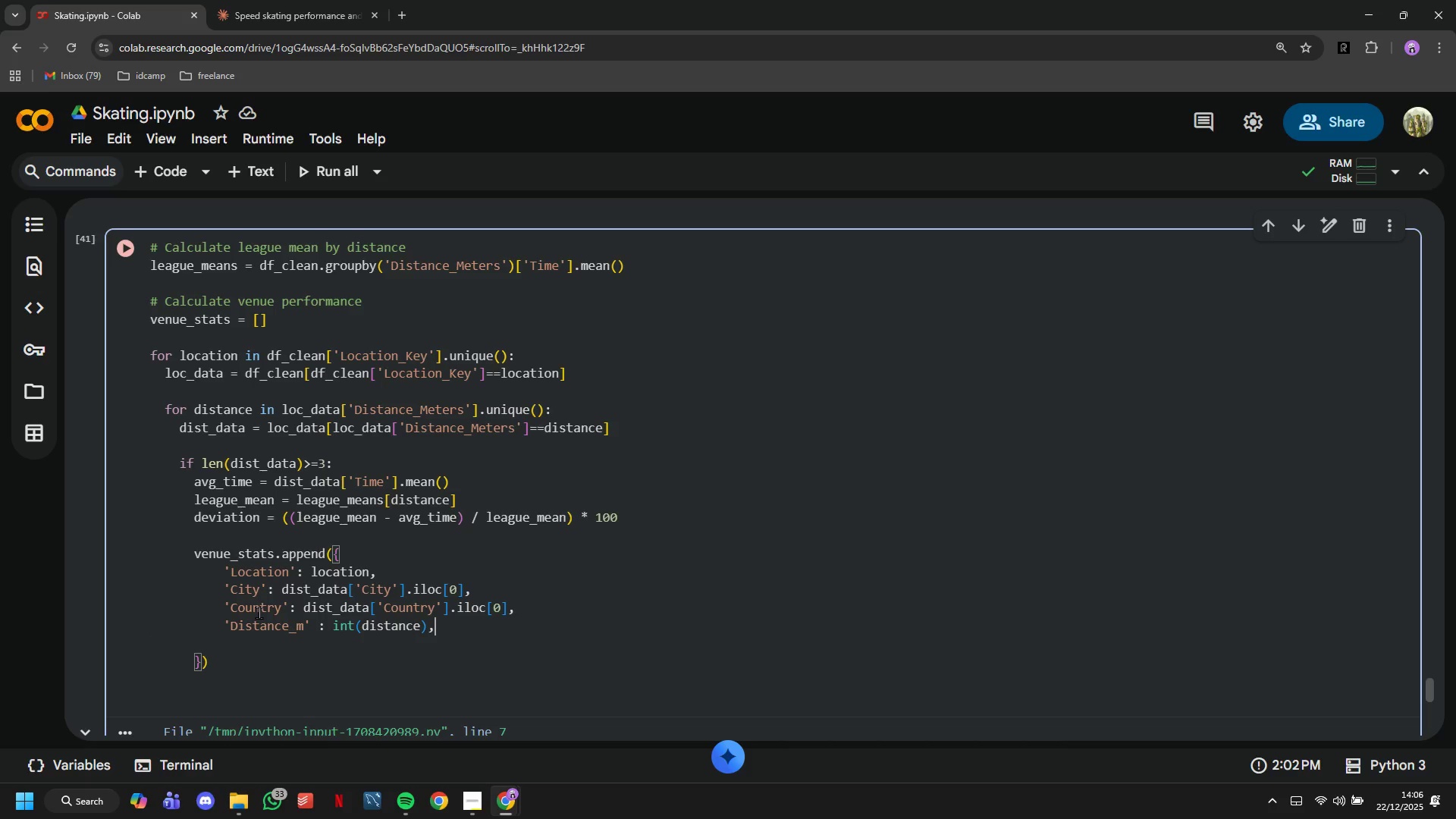 
key(Enter)
 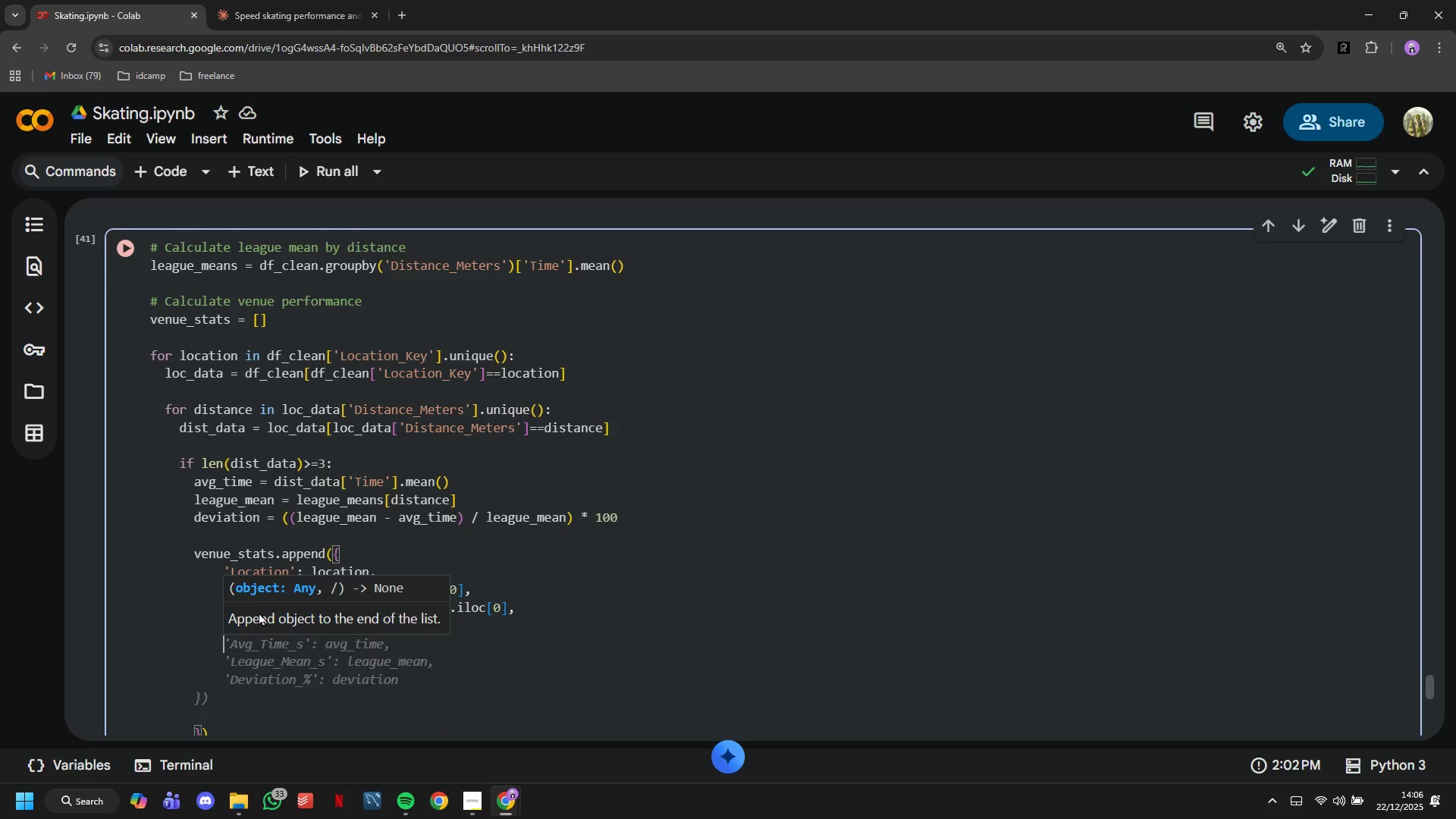 
wait(5.22)
 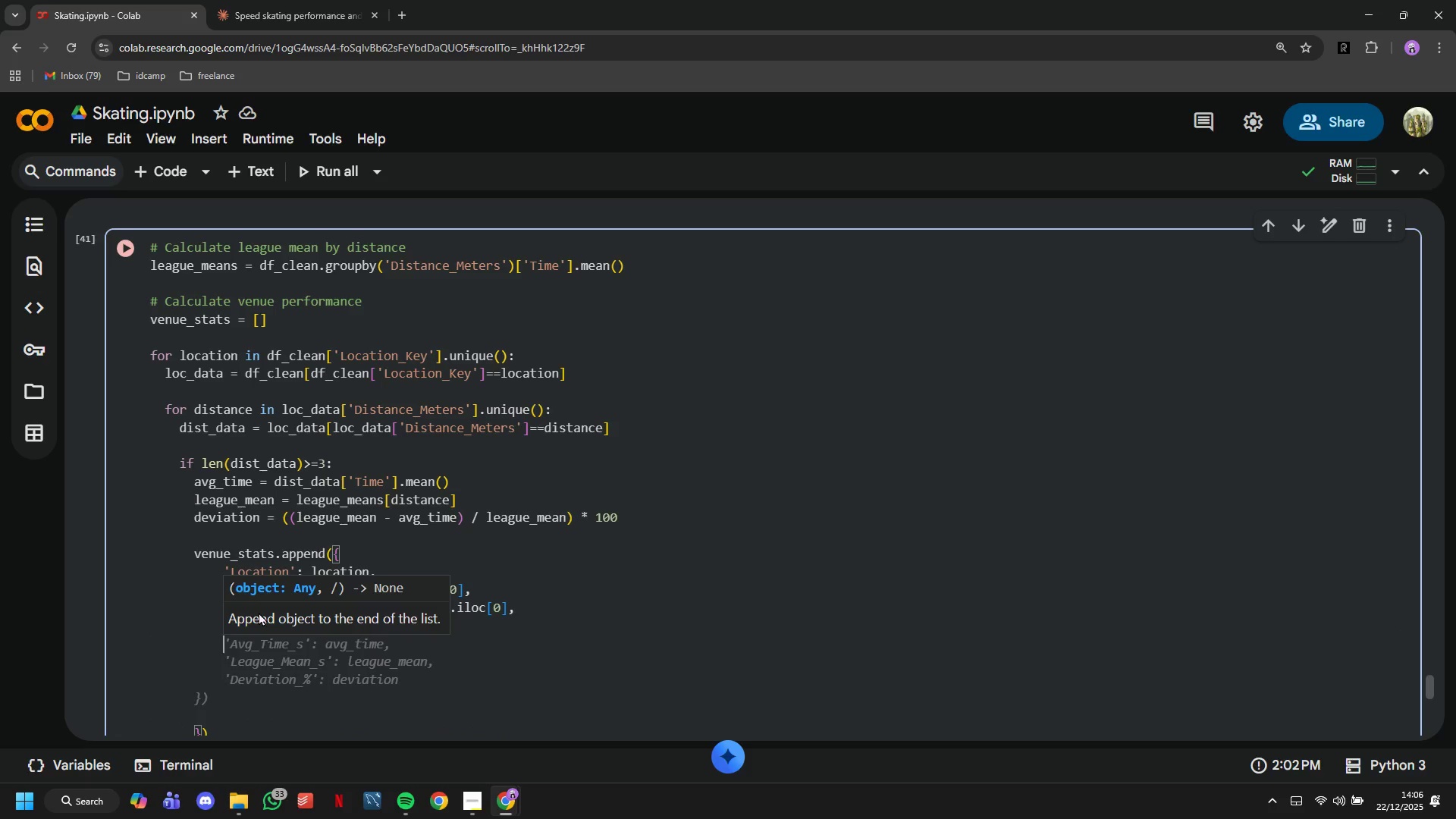 
key(Tab)
 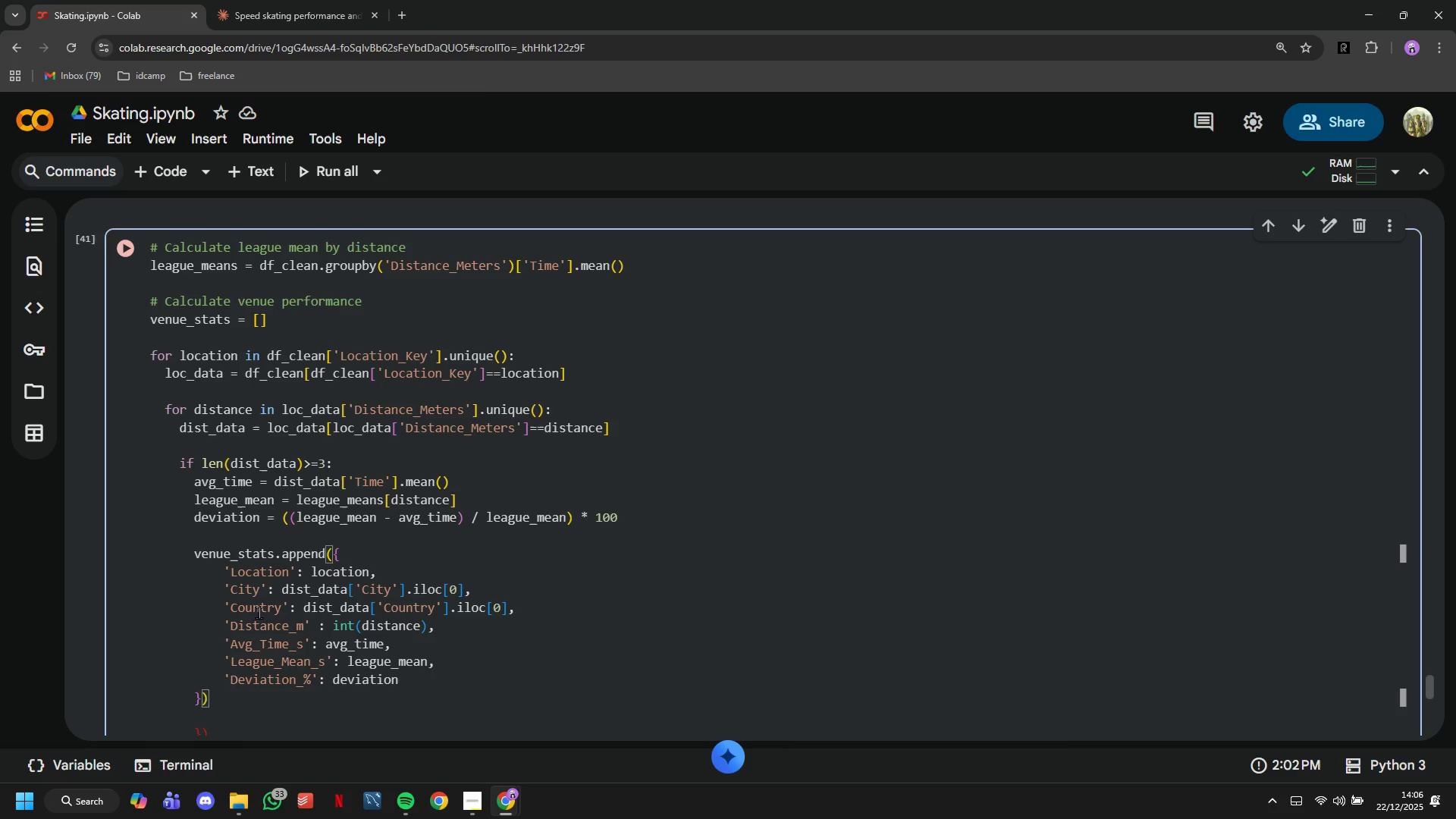 
key(ArrowDown)
 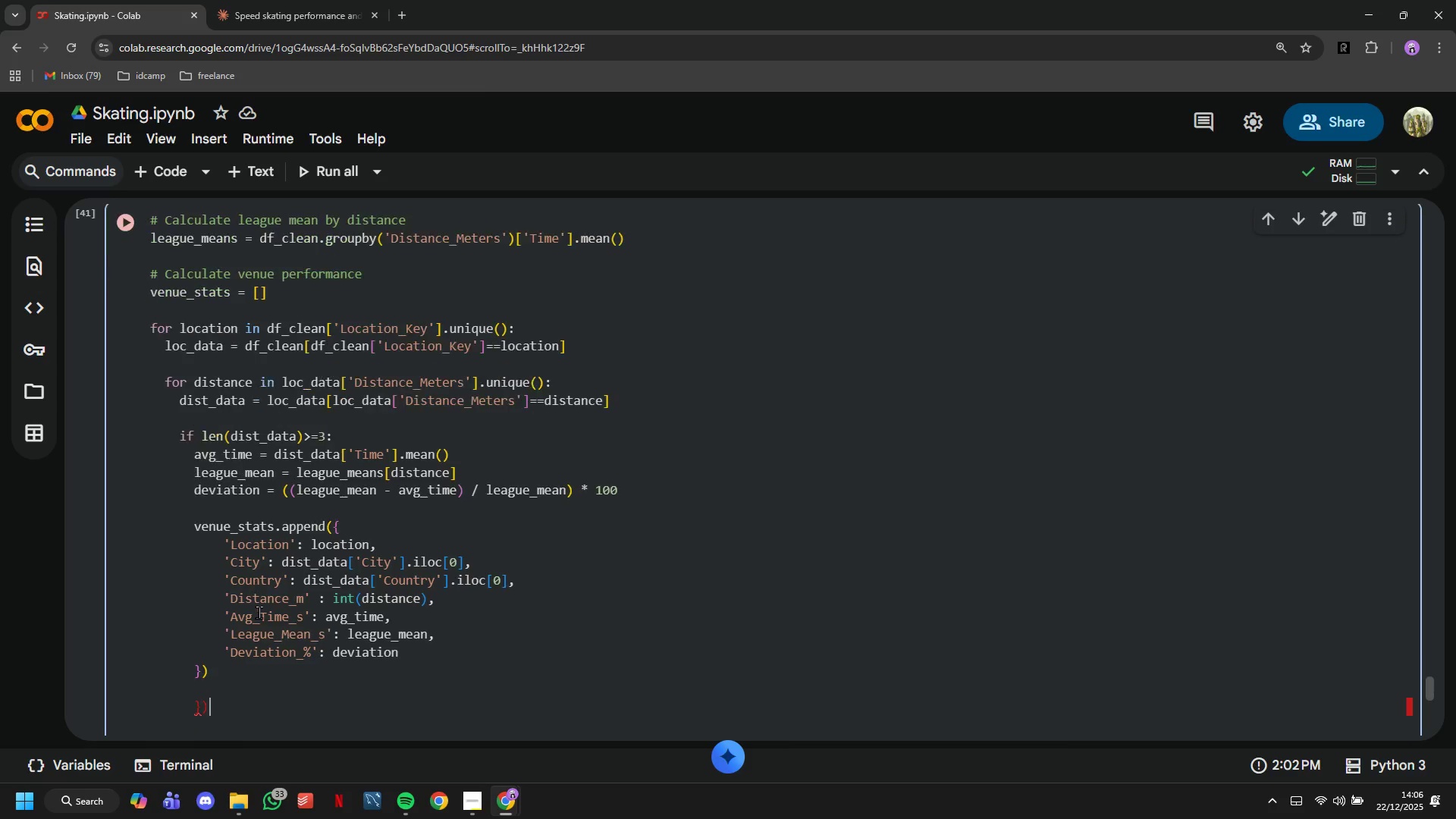 
key(ArrowDown)
 